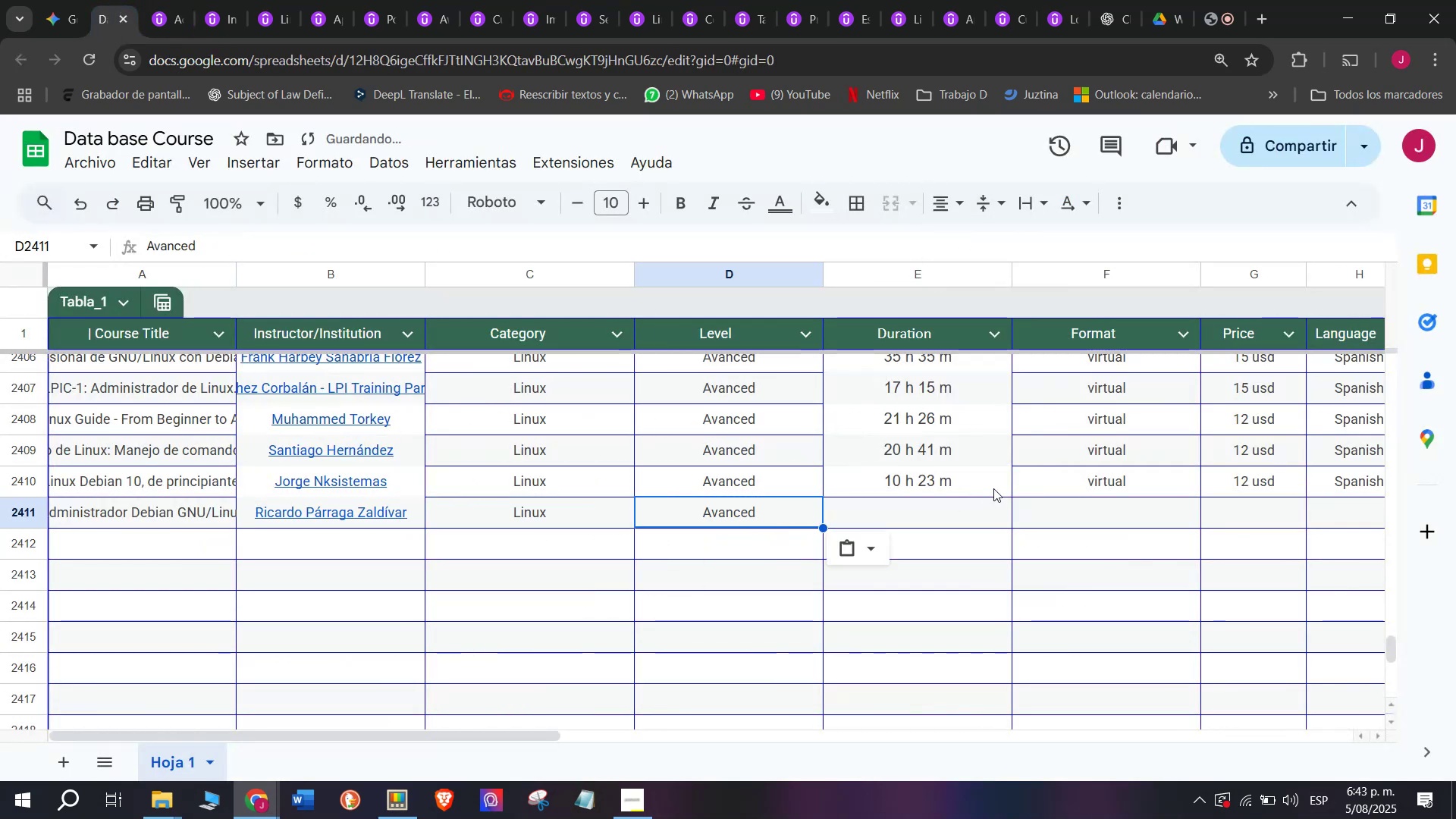 
key(Z)
 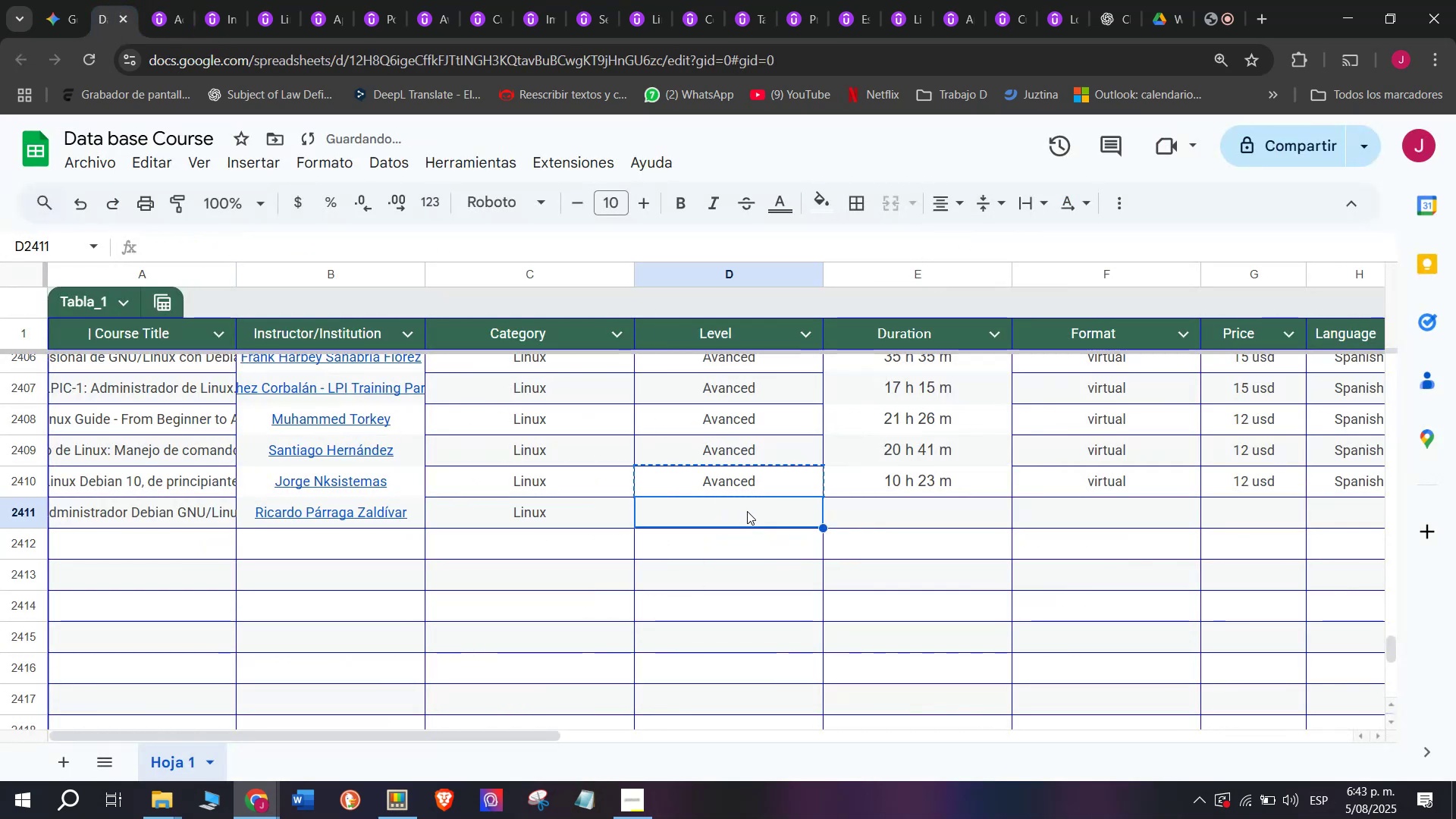 
key(Control+V)
 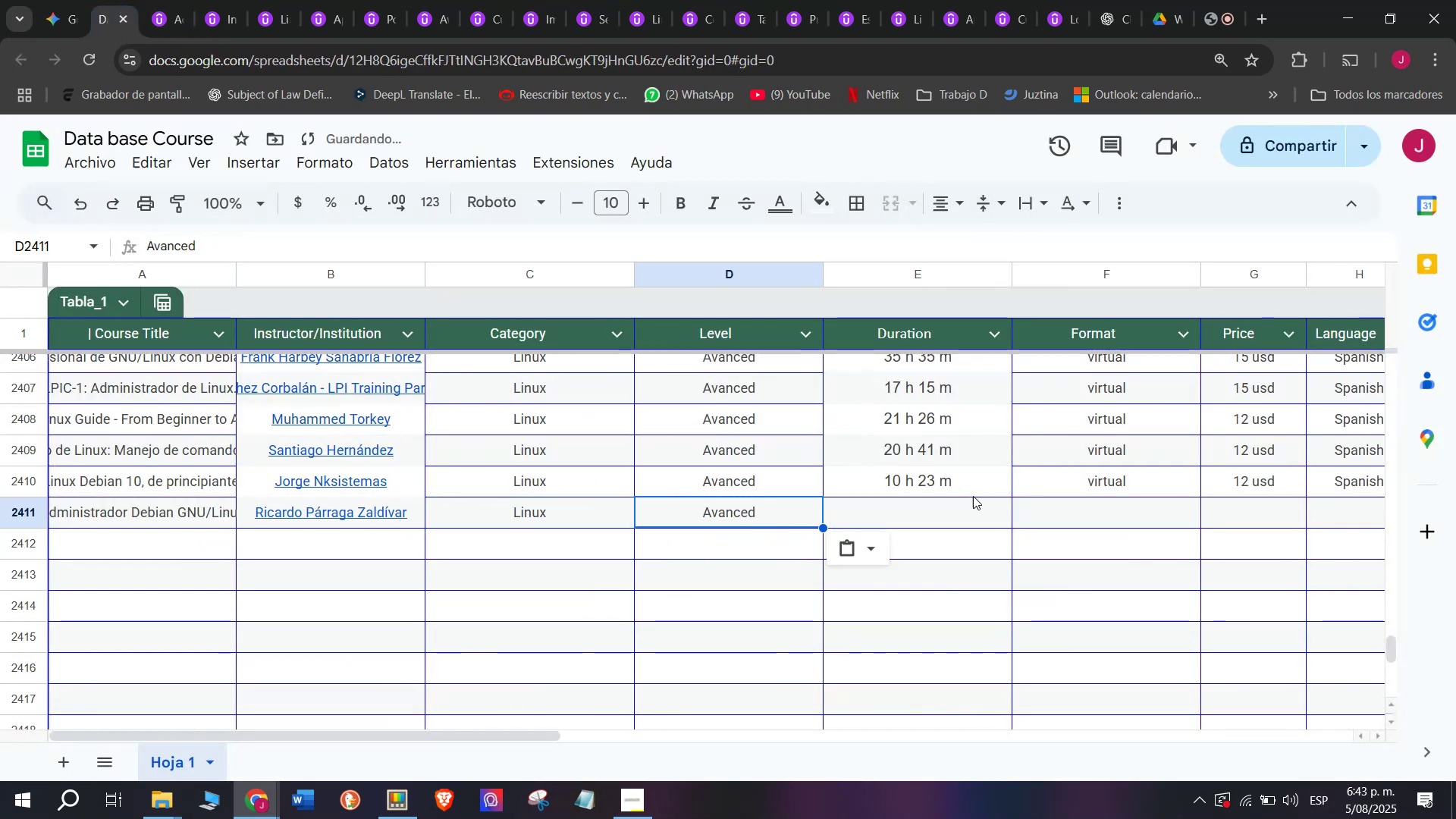 
left_click([924, 491])
 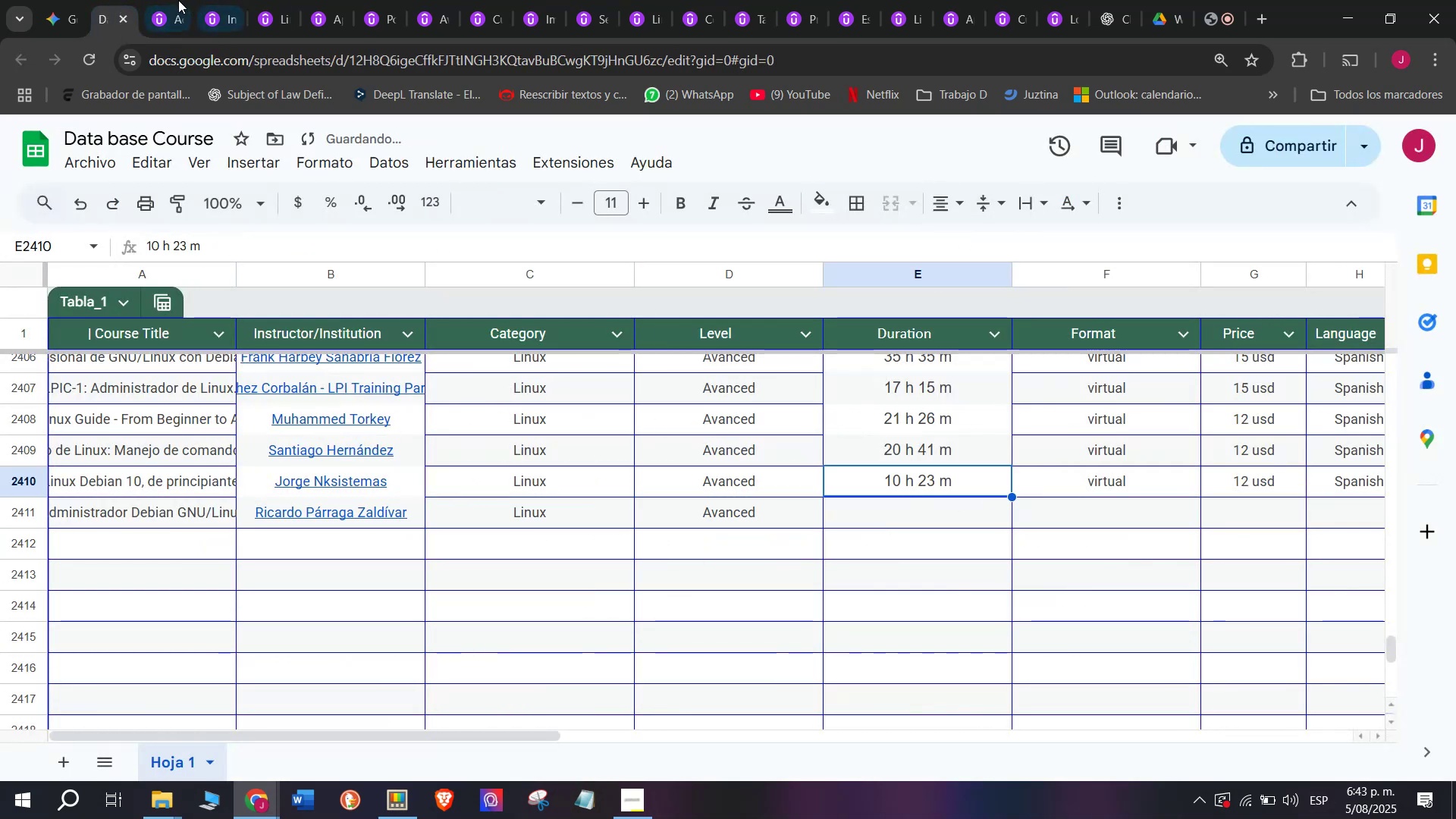 
left_click([172, 0])
 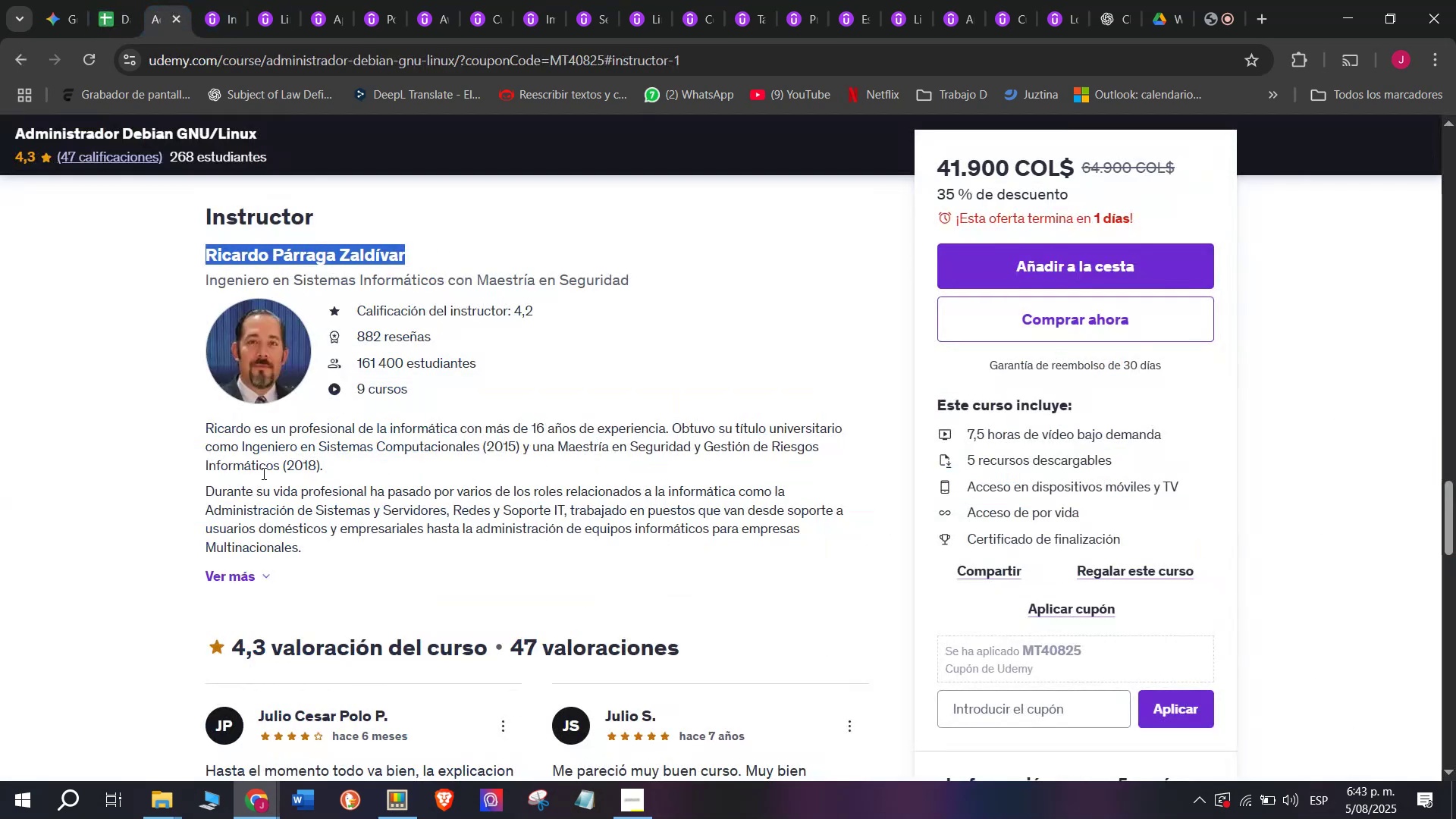 
scroll: coordinate [328, 592], scroll_direction: up, amount: 9.0
 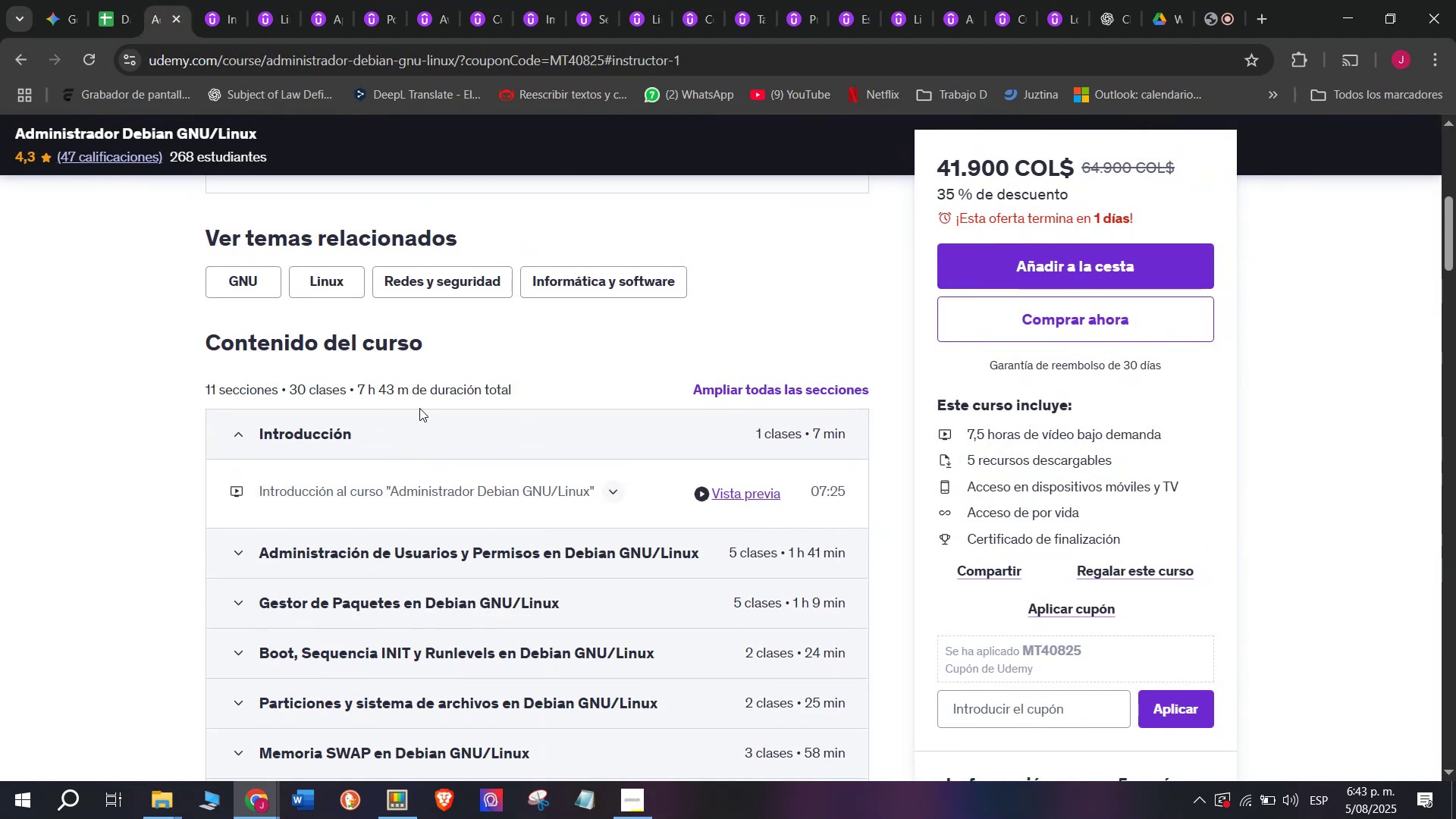 
left_click_drag(start_coordinate=[409, 385], to_coordinate=[353, 387])
 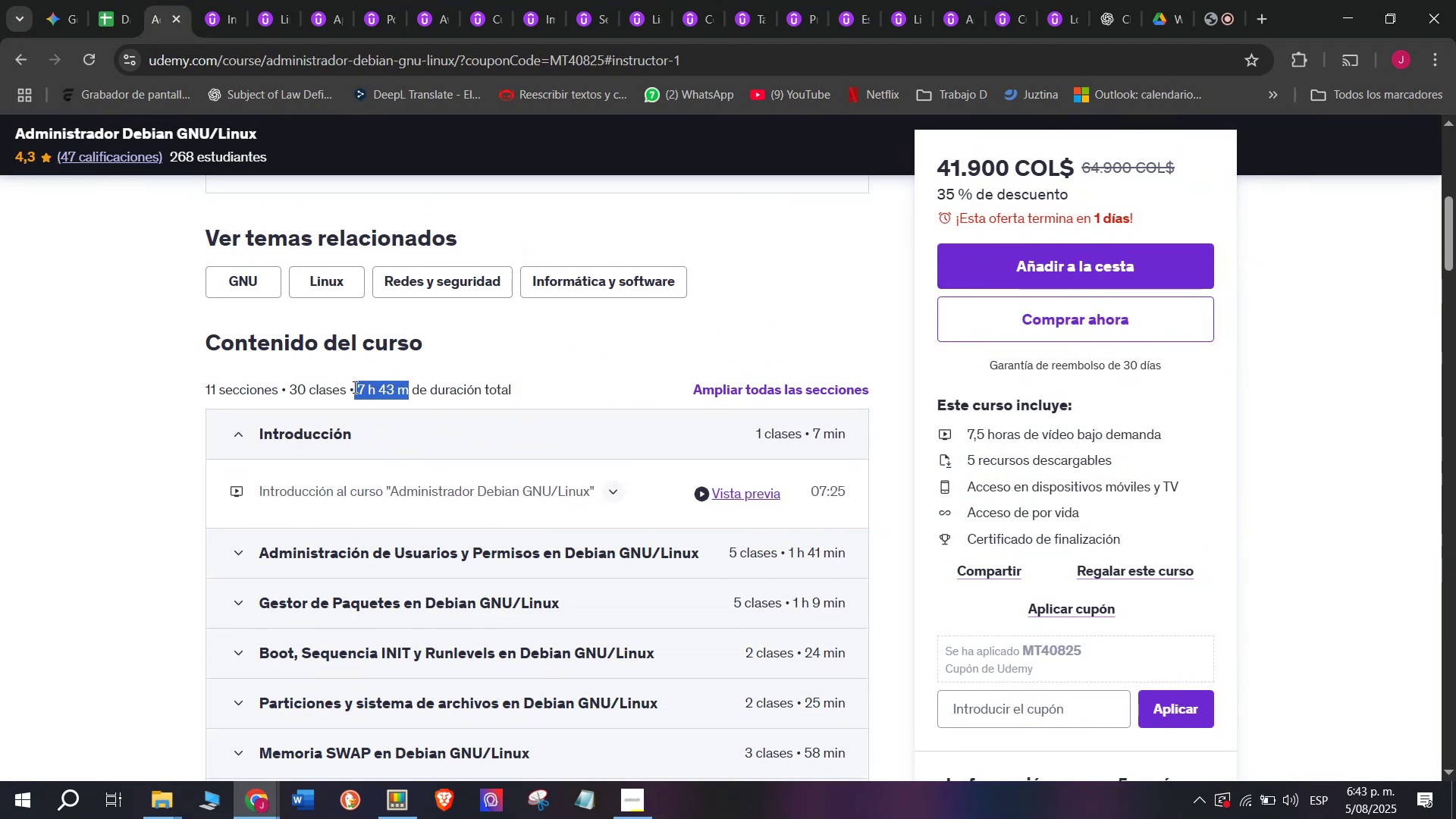 
key(Control+ControlLeft)
 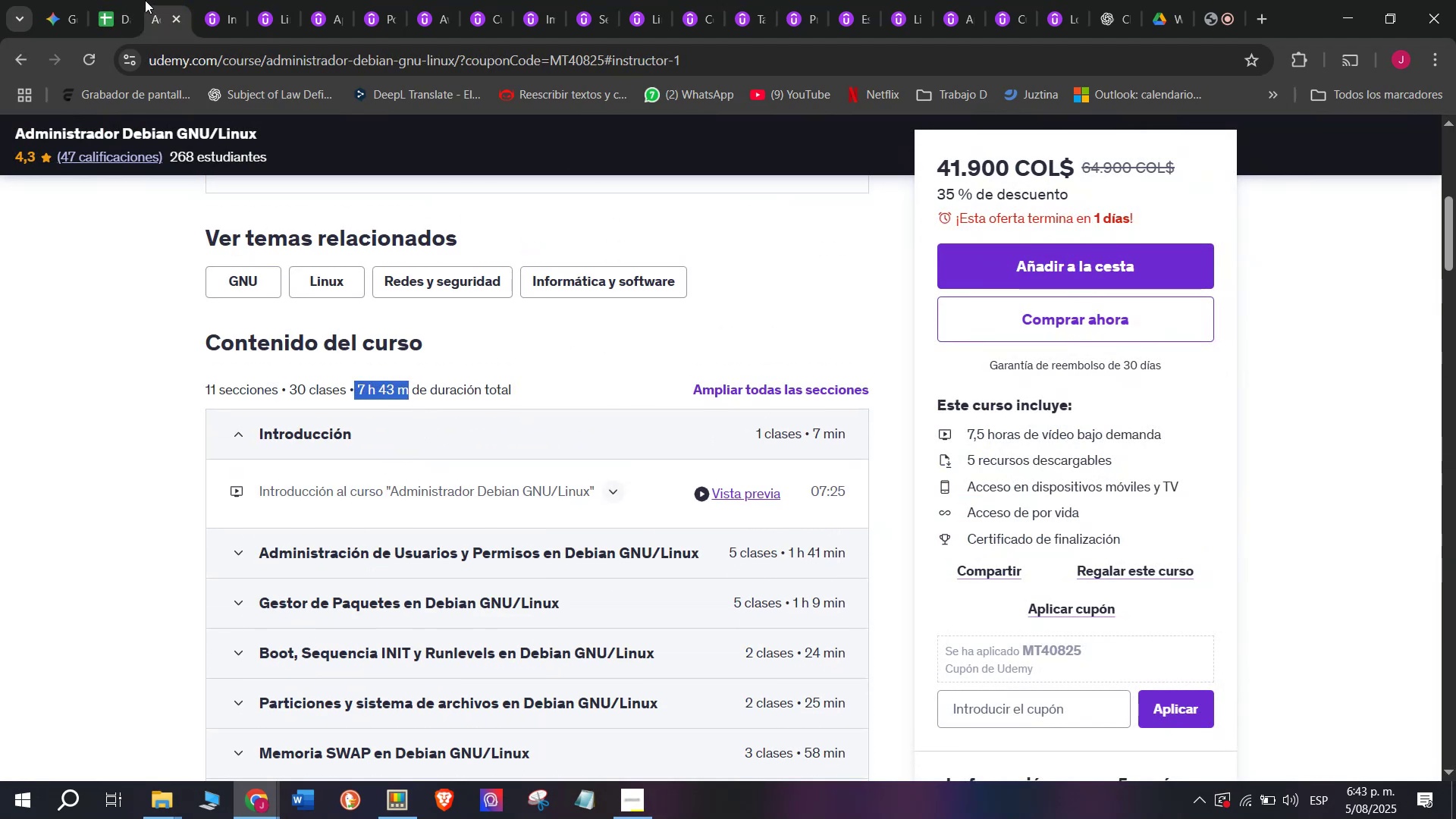 
key(Break)
 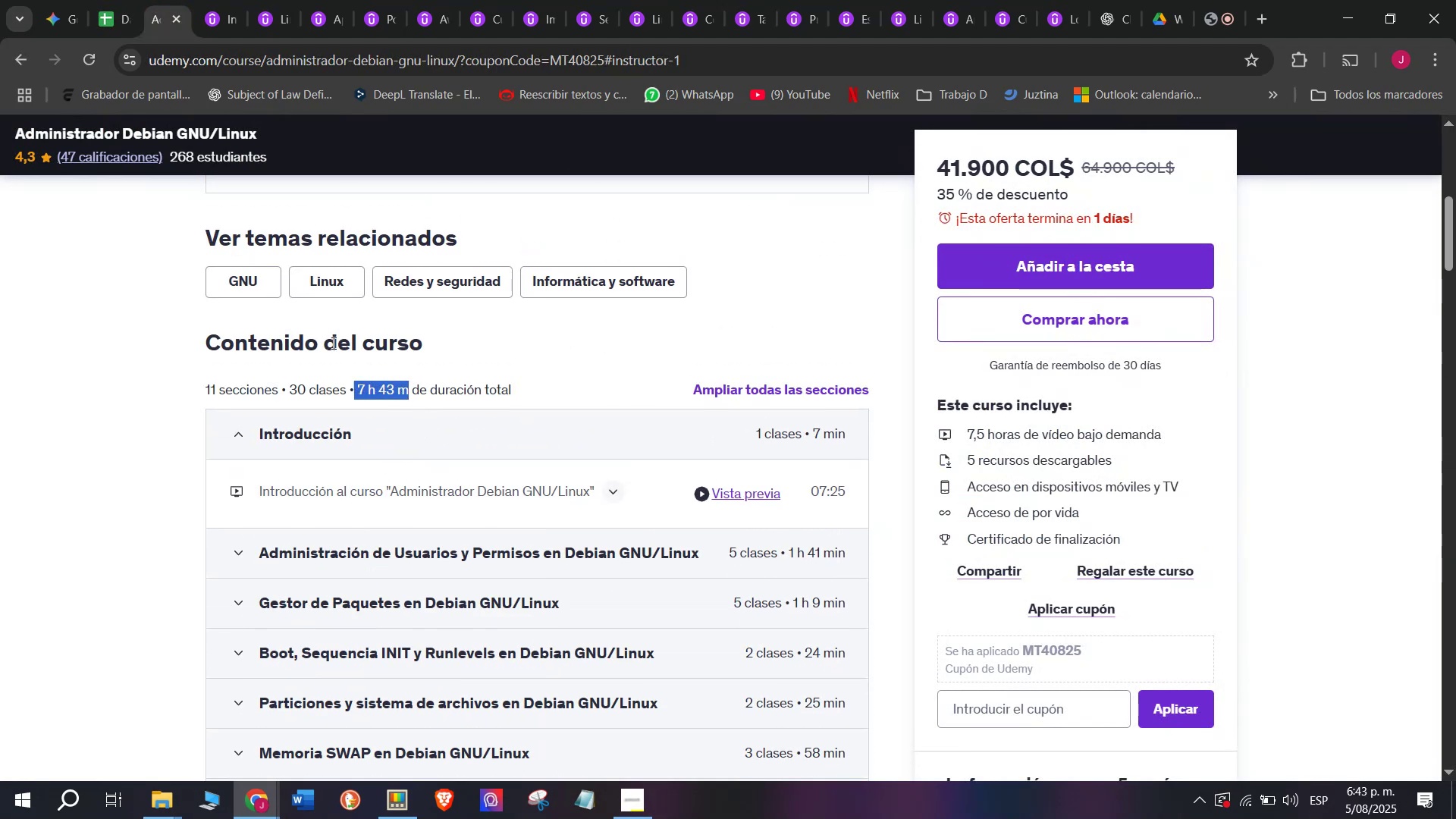 
key(Control+C)
 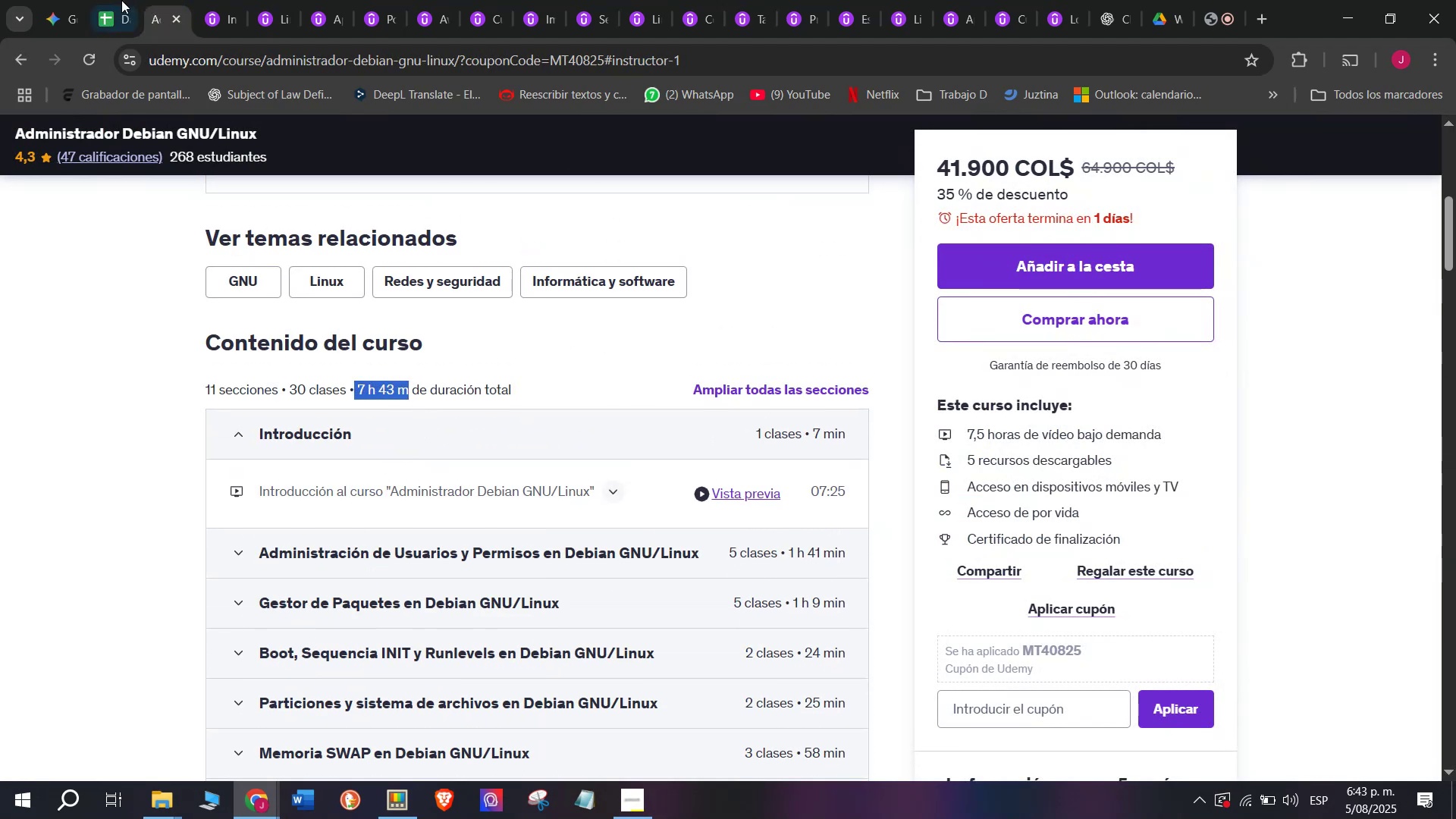 
left_click([107, 0])
 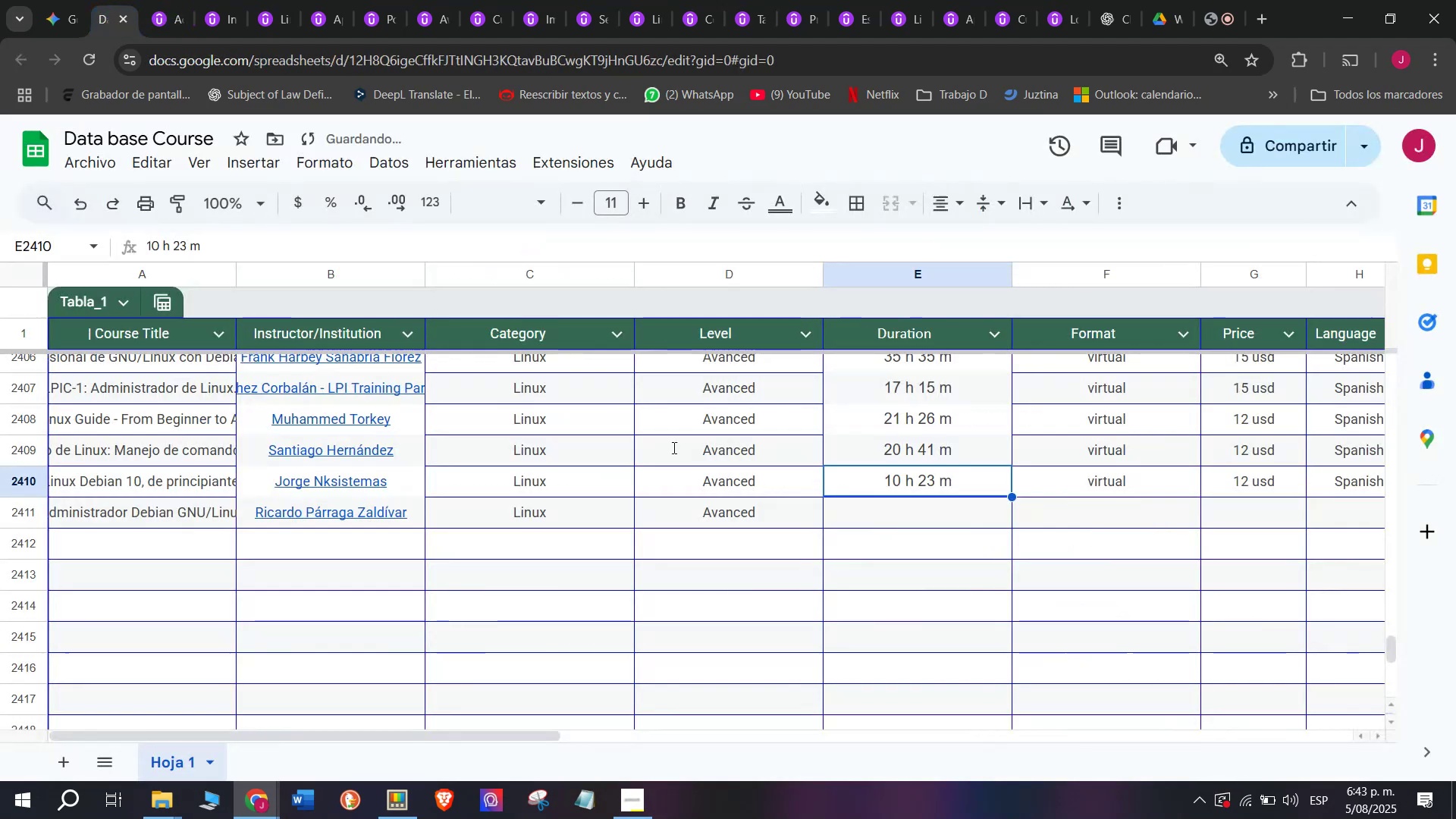 
key(Z)
 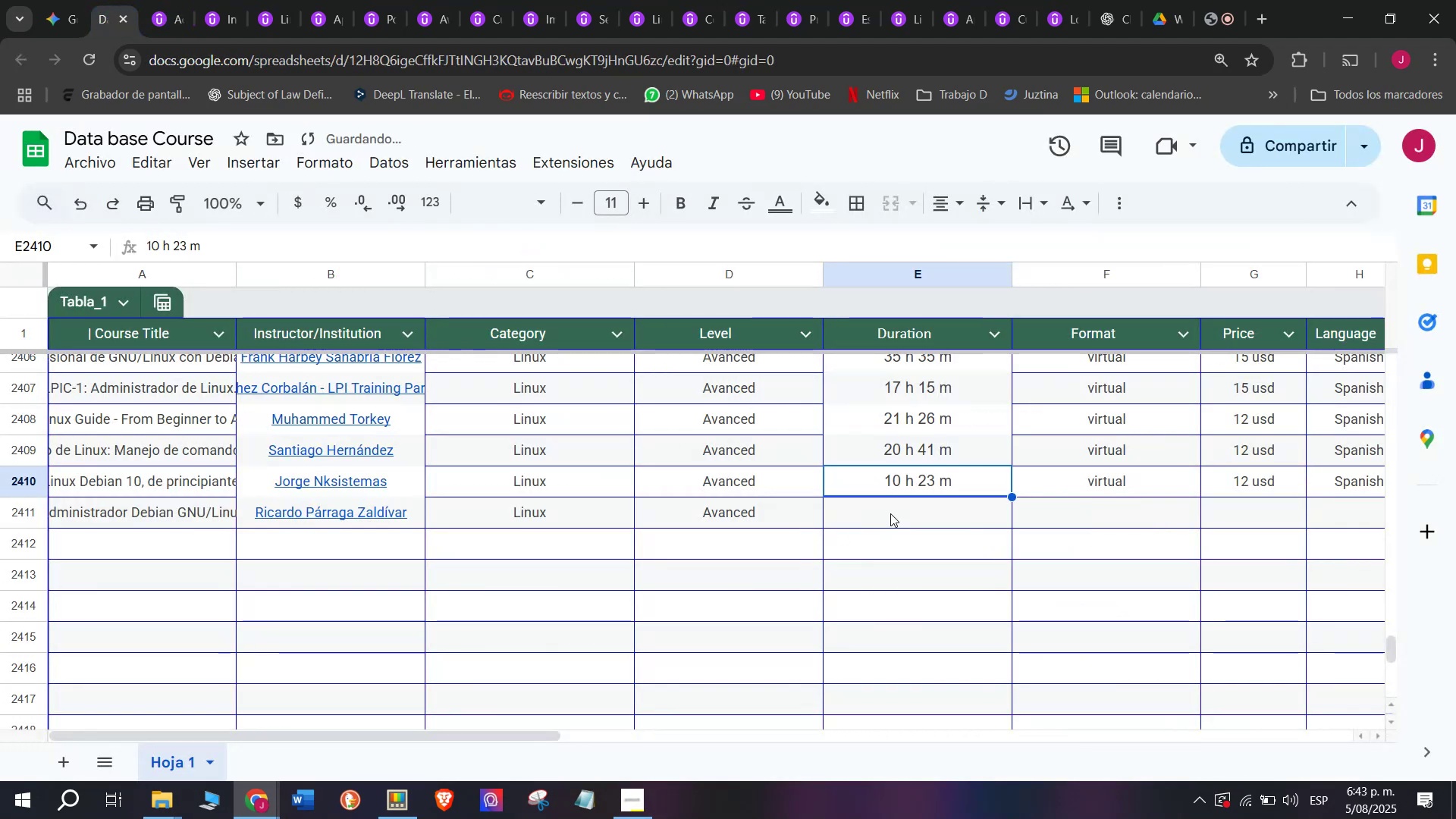 
key(Control+ControlLeft)
 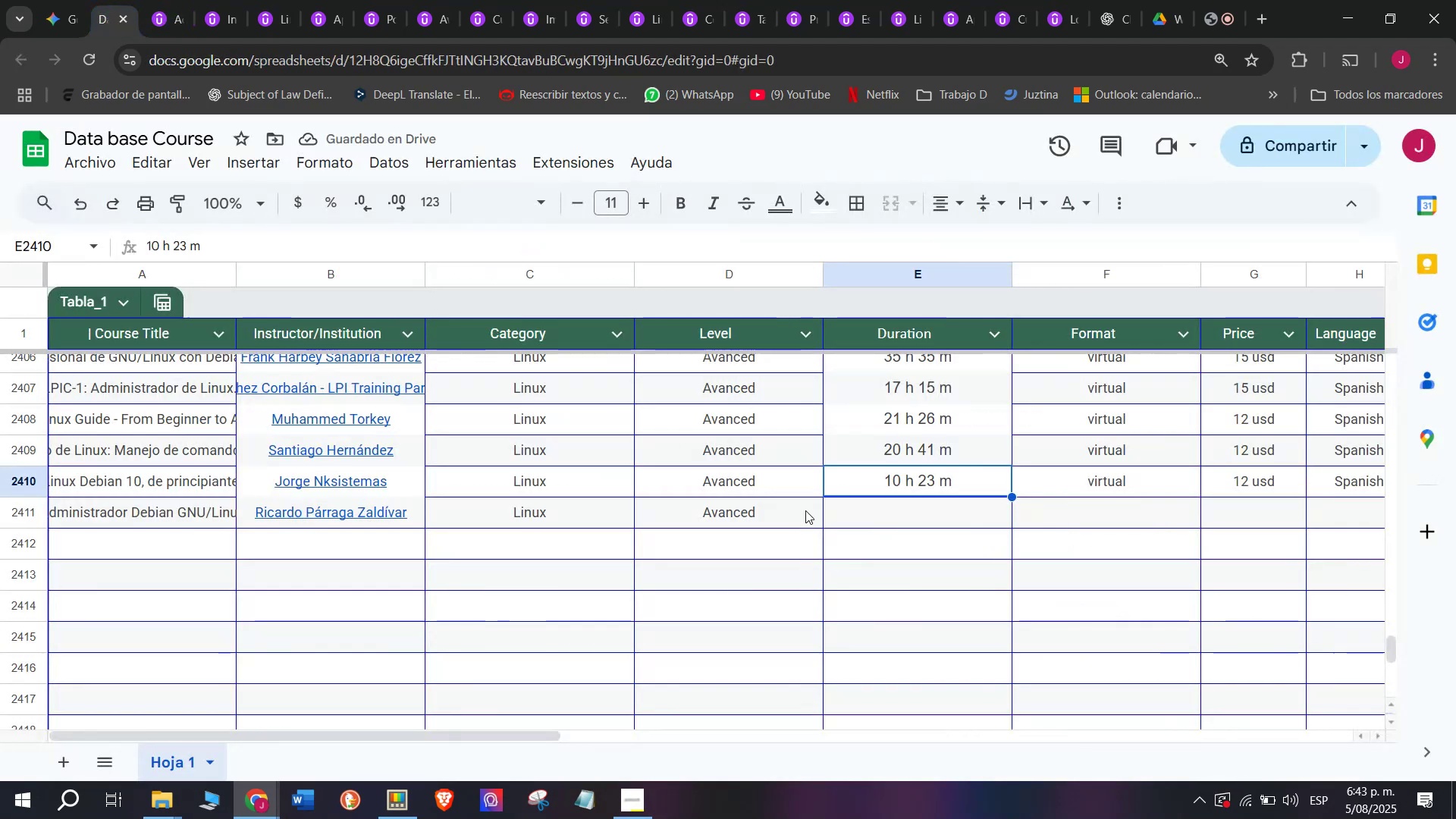 
key(Control+V)
 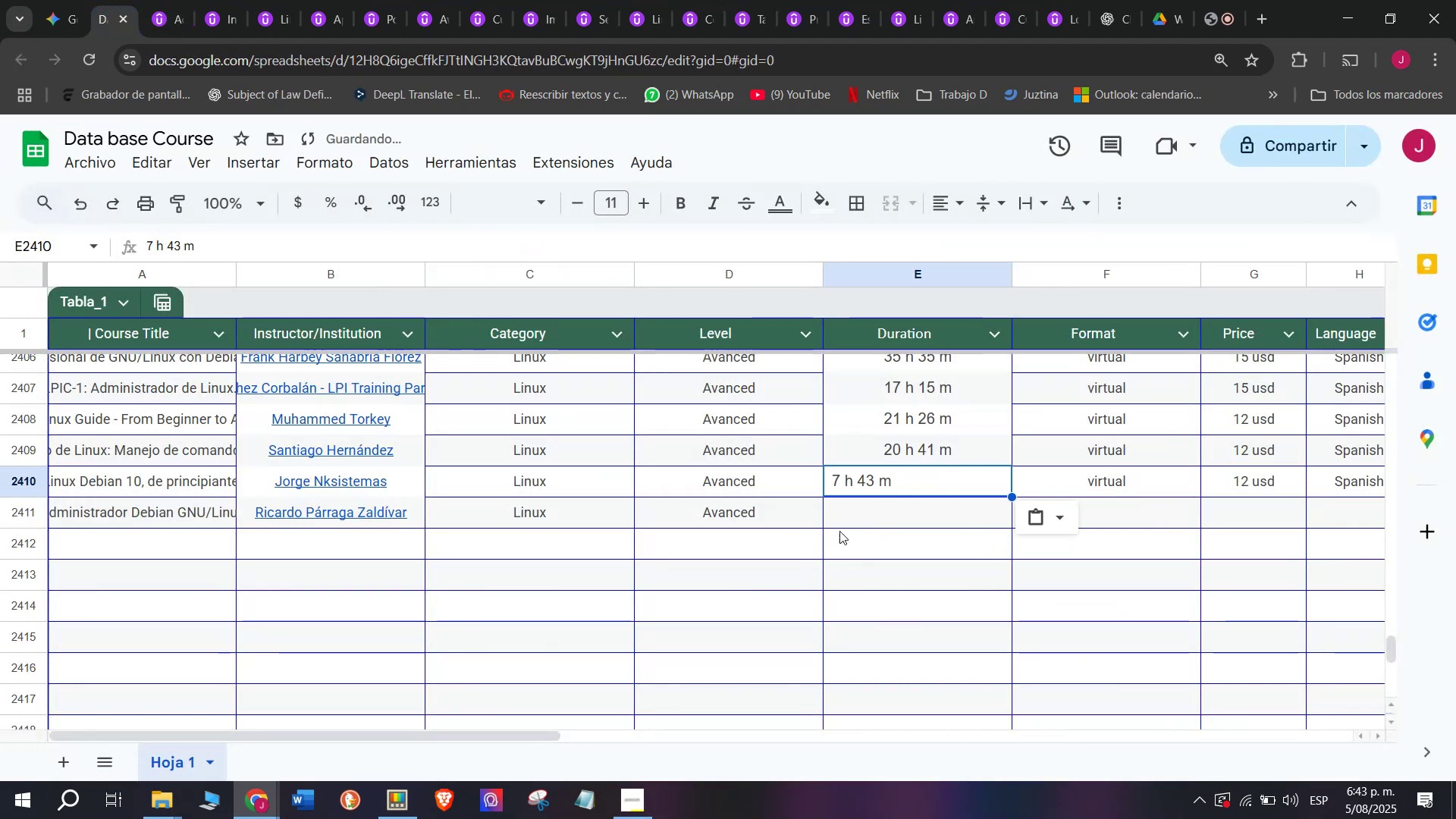 
key(Shift+ShiftLeft)
 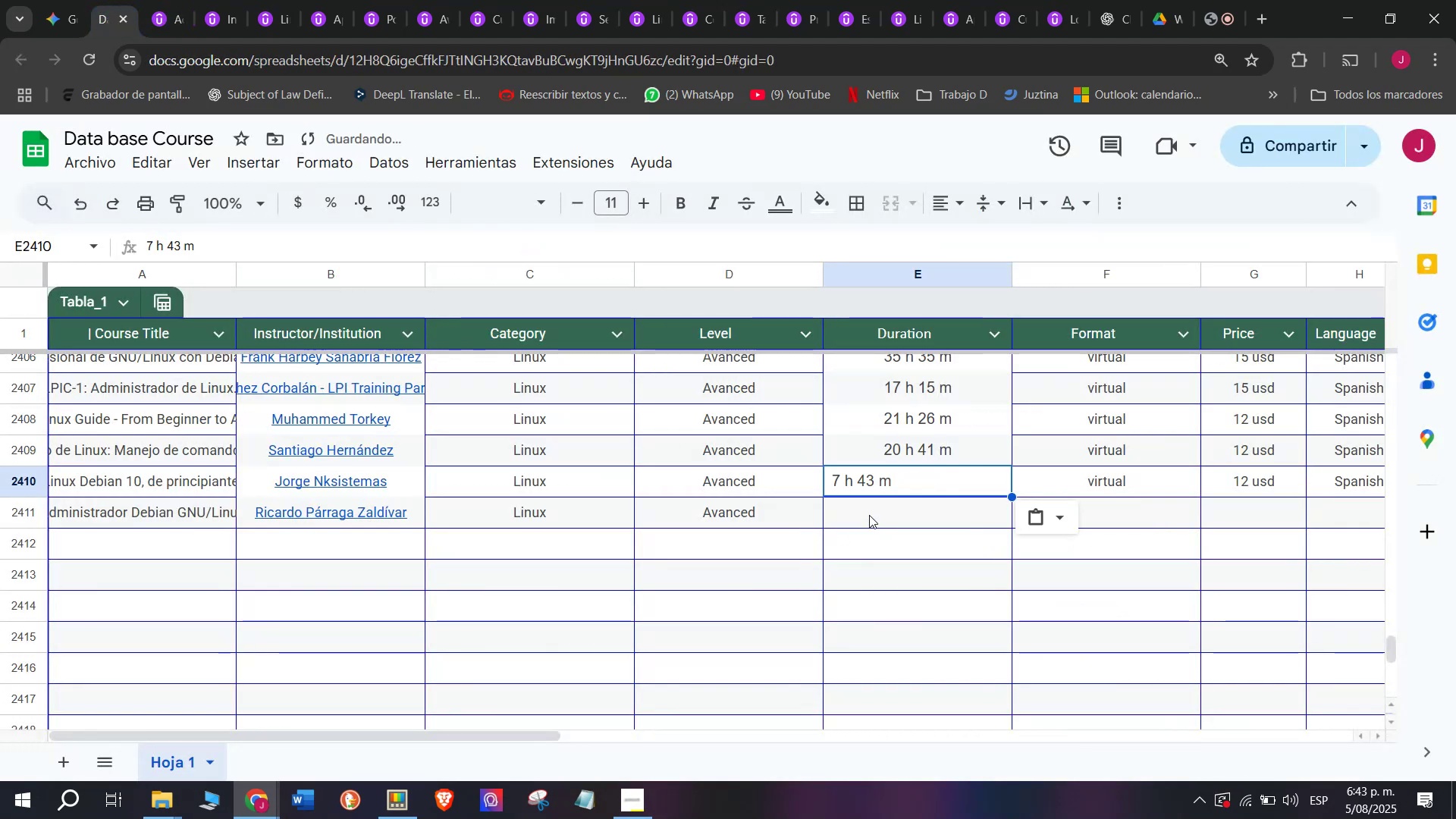 
key(Control+Shift+ControlLeft)
 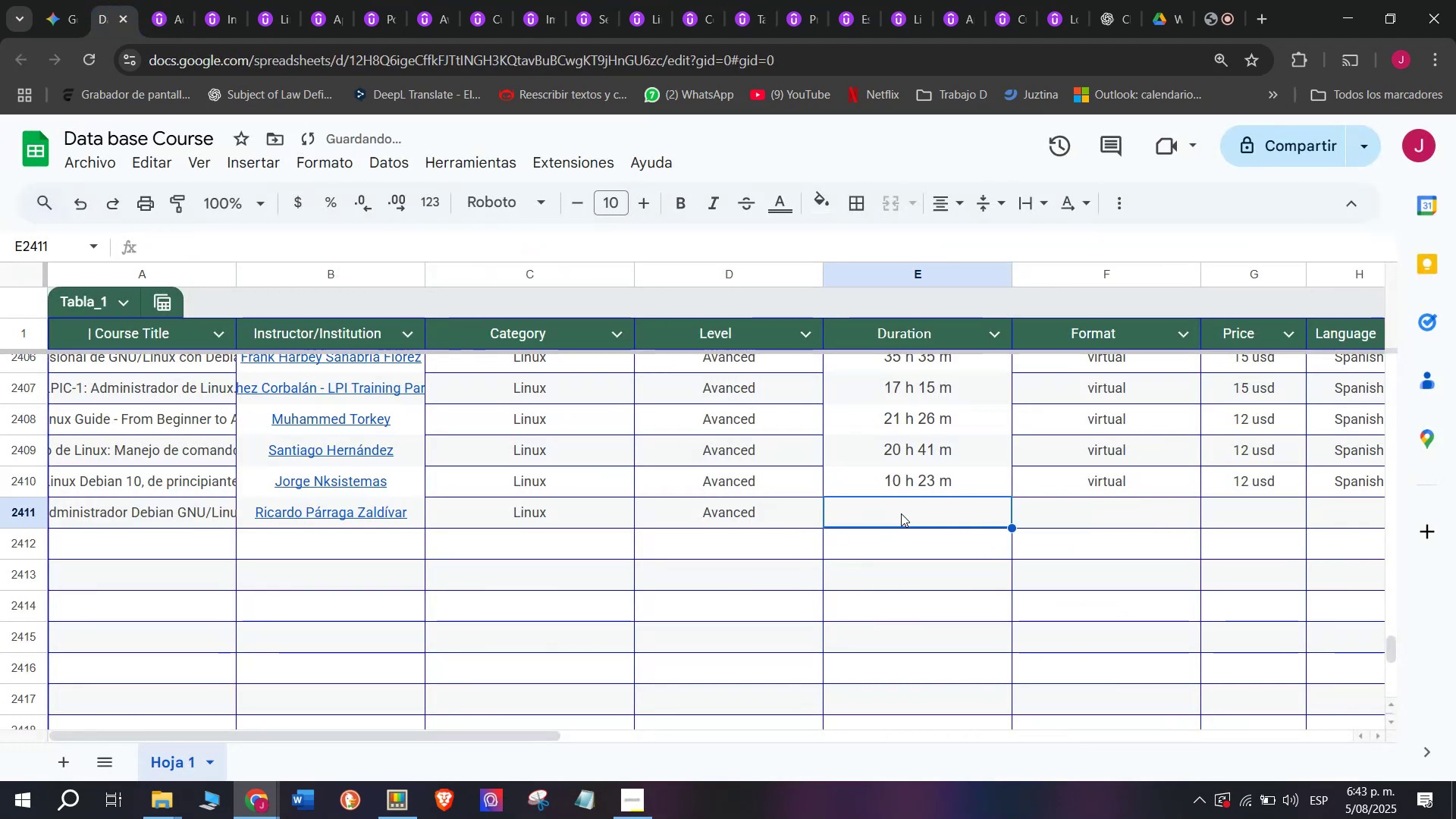 
key(Control+Shift+Z)
 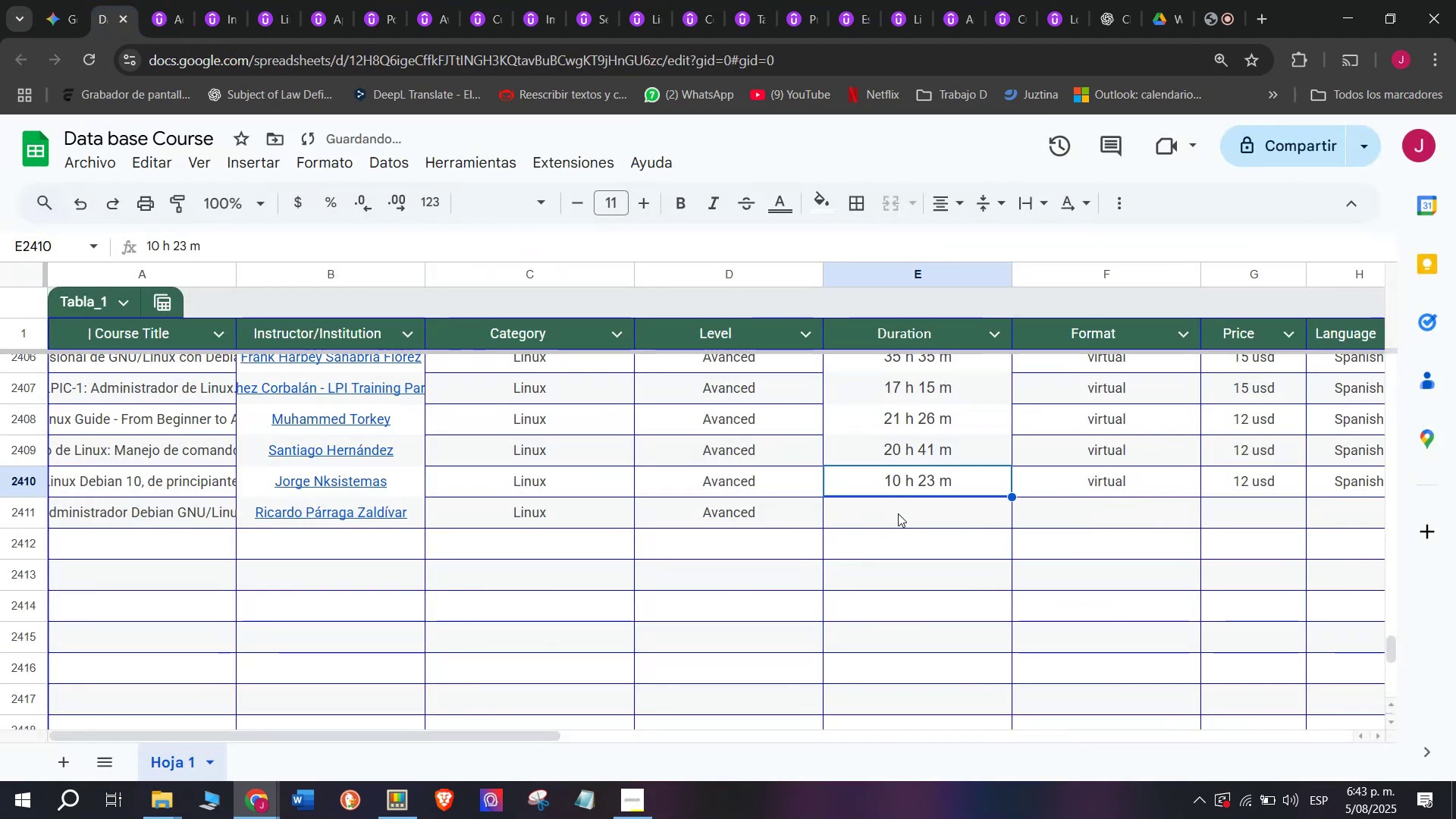 
left_click([898, 513])
 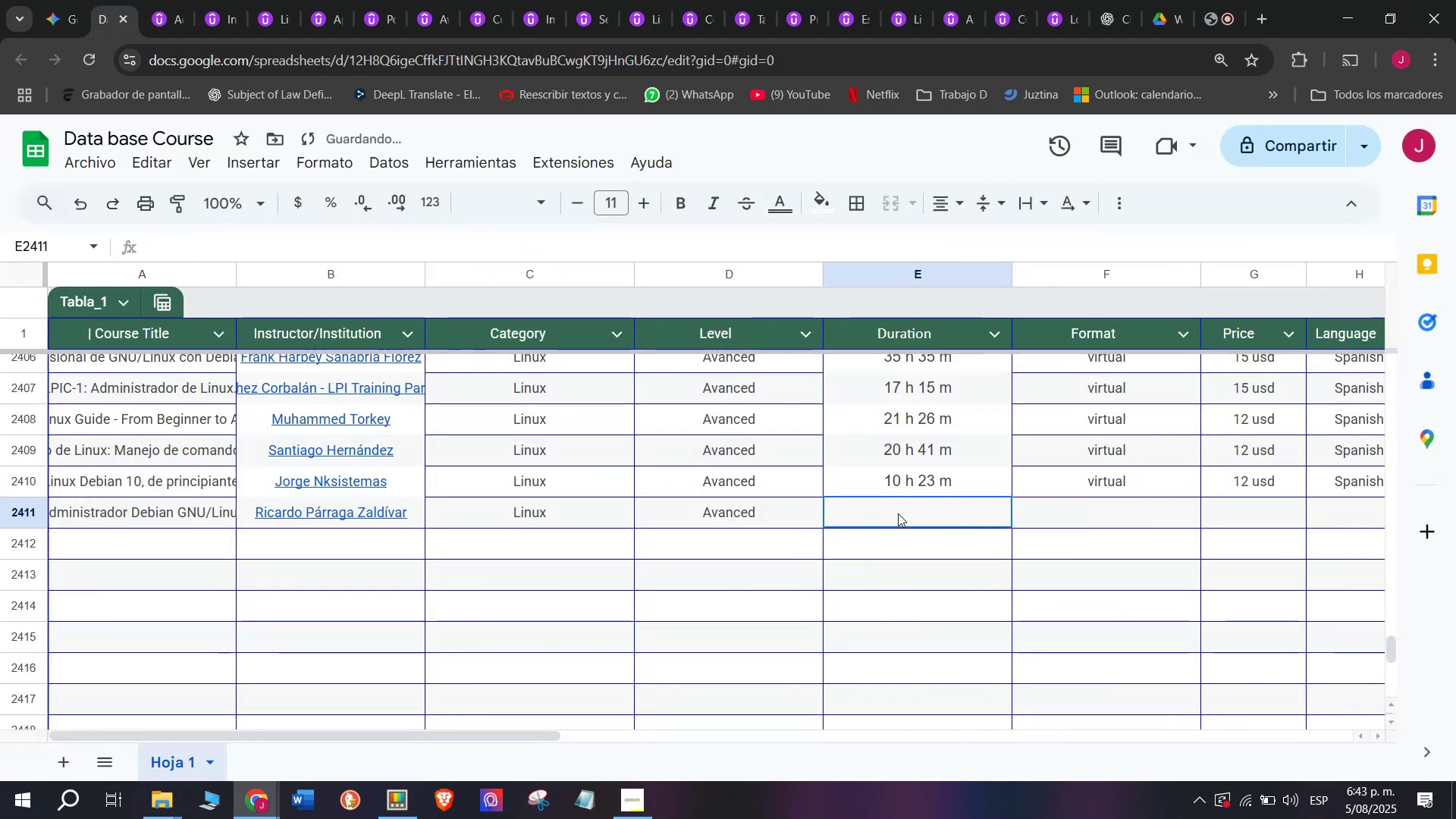 
key(Z)
 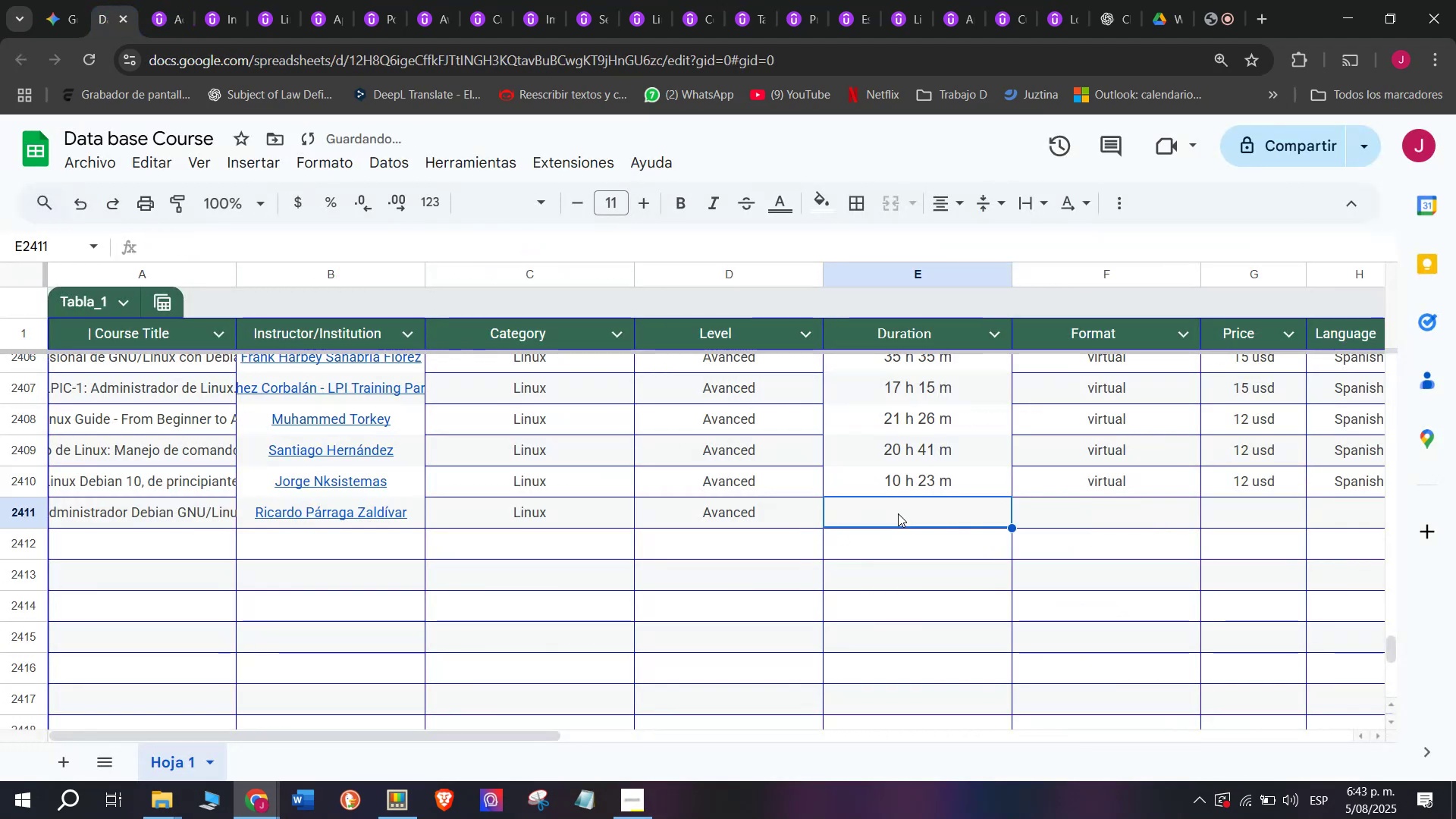 
key(Control+ControlLeft)
 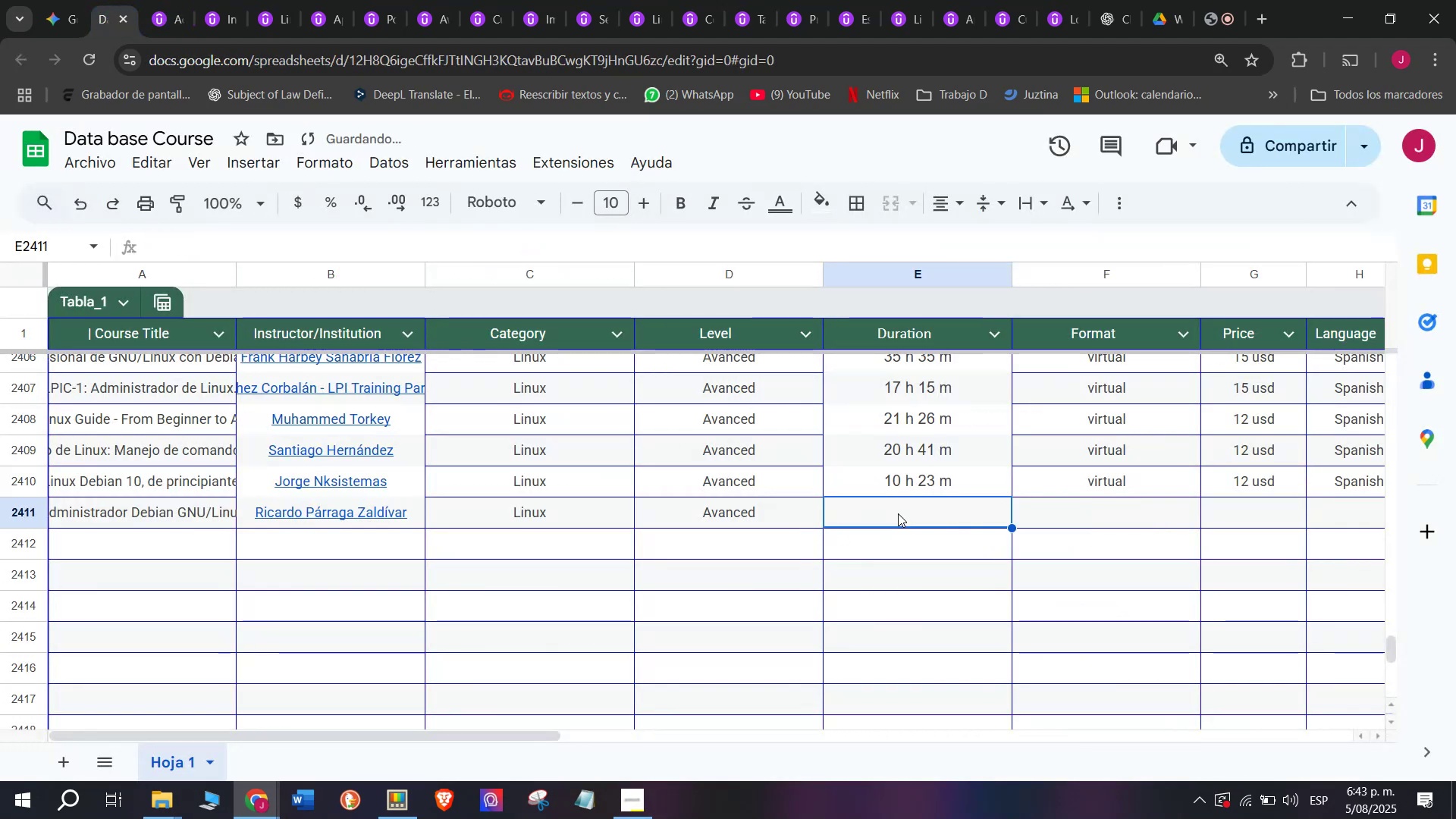 
key(Control+V)
 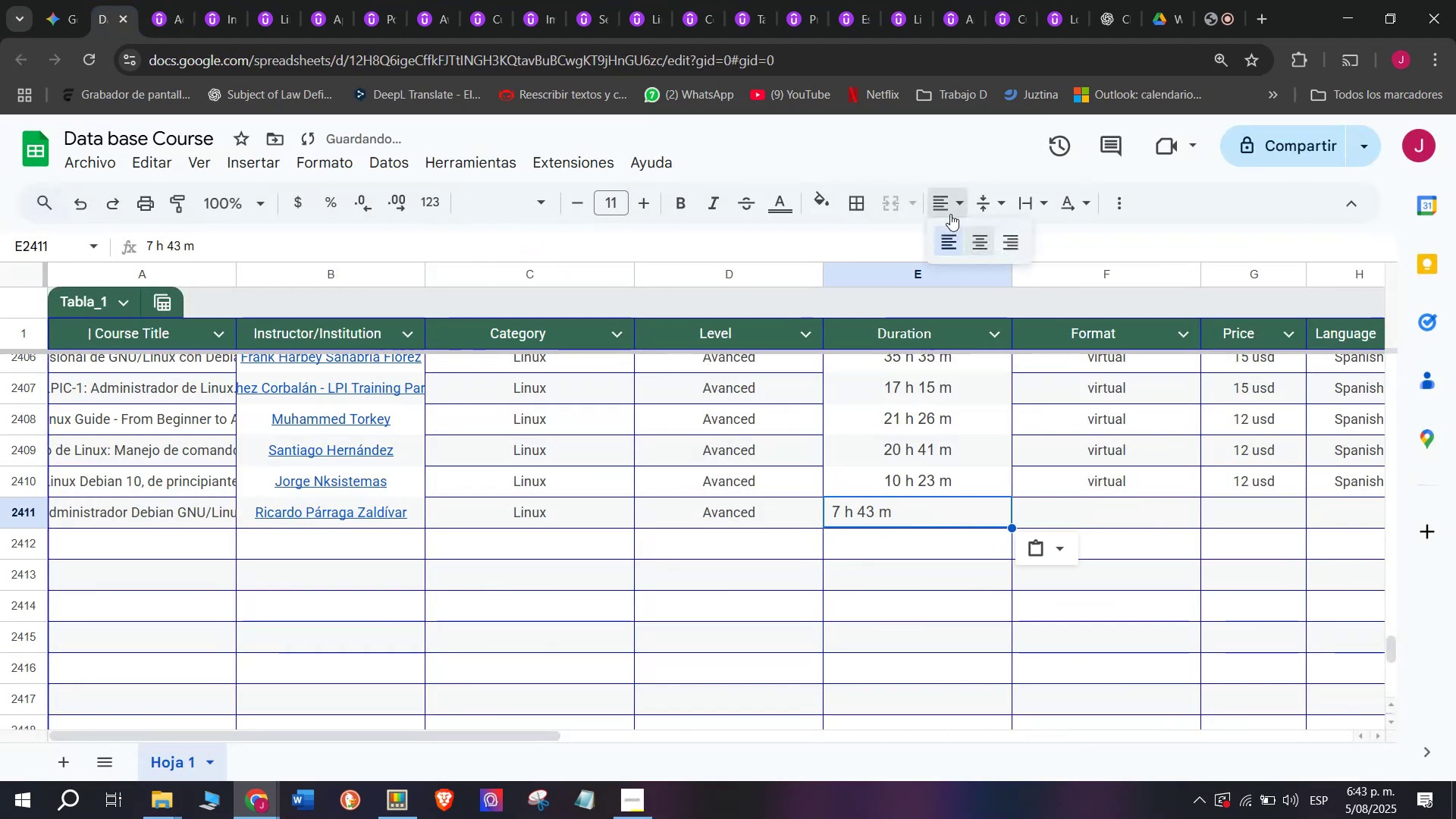 
double_click([979, 231])
 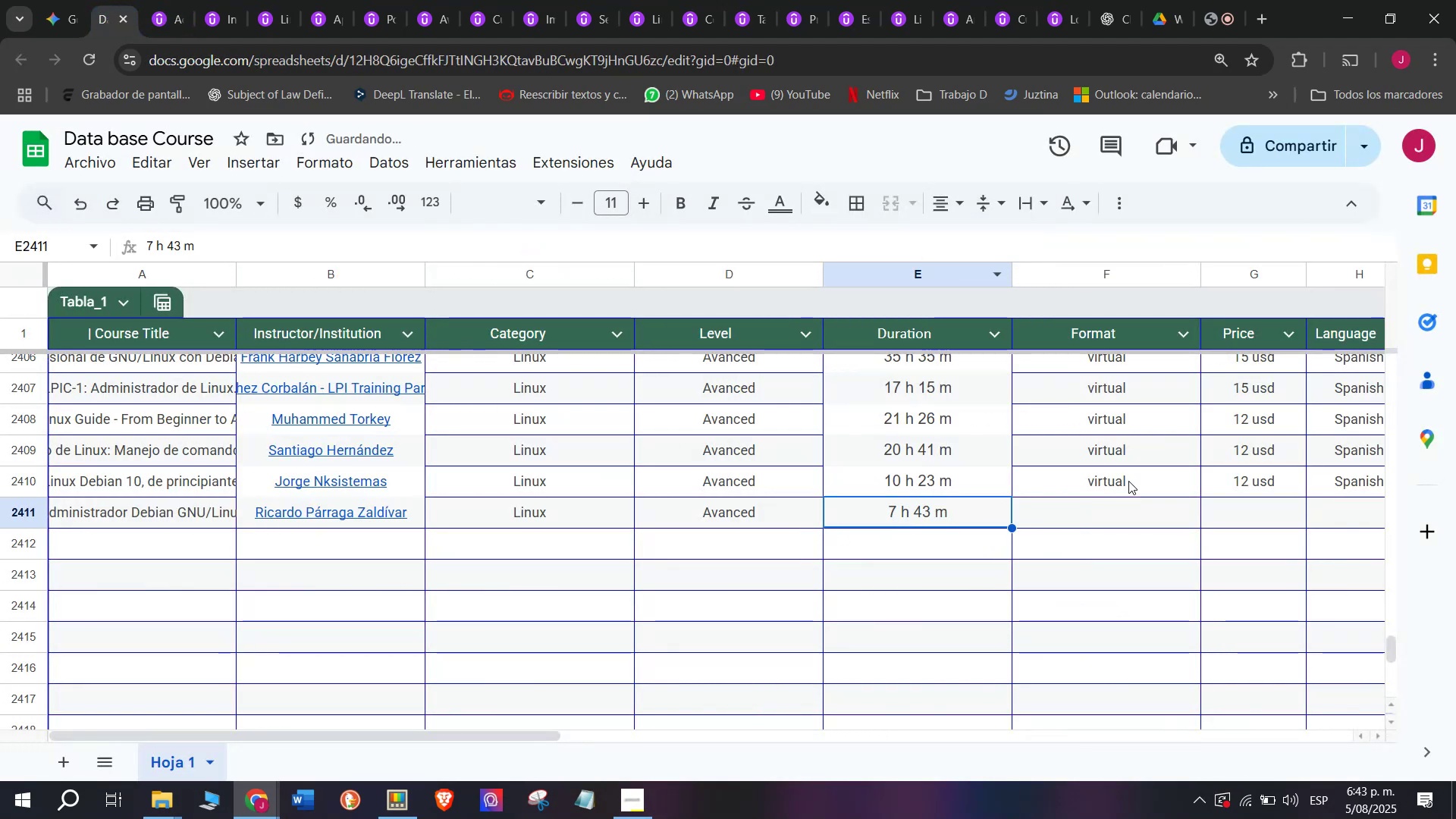 
left_click([1128, 481])
 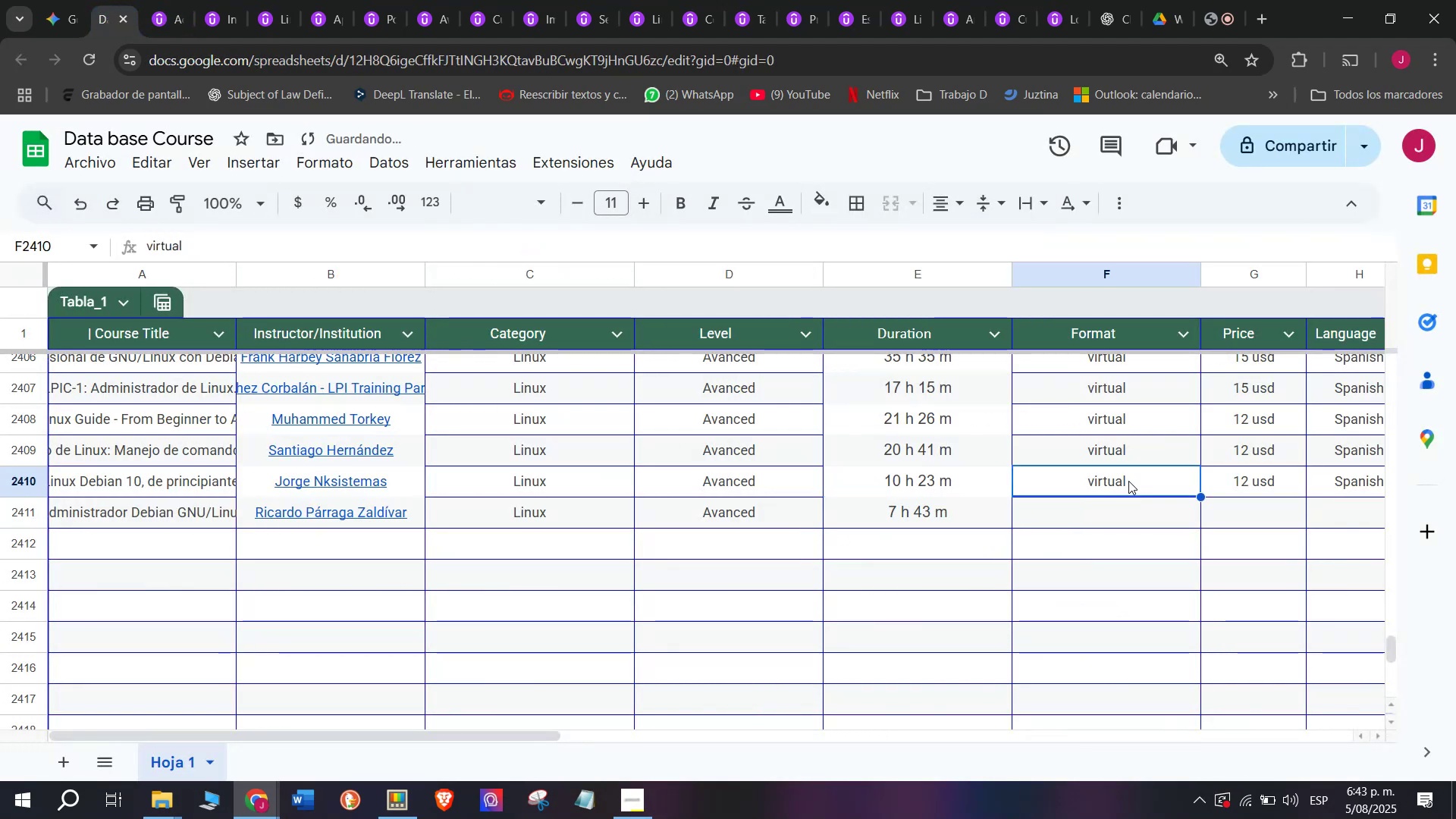 
key(Break)
 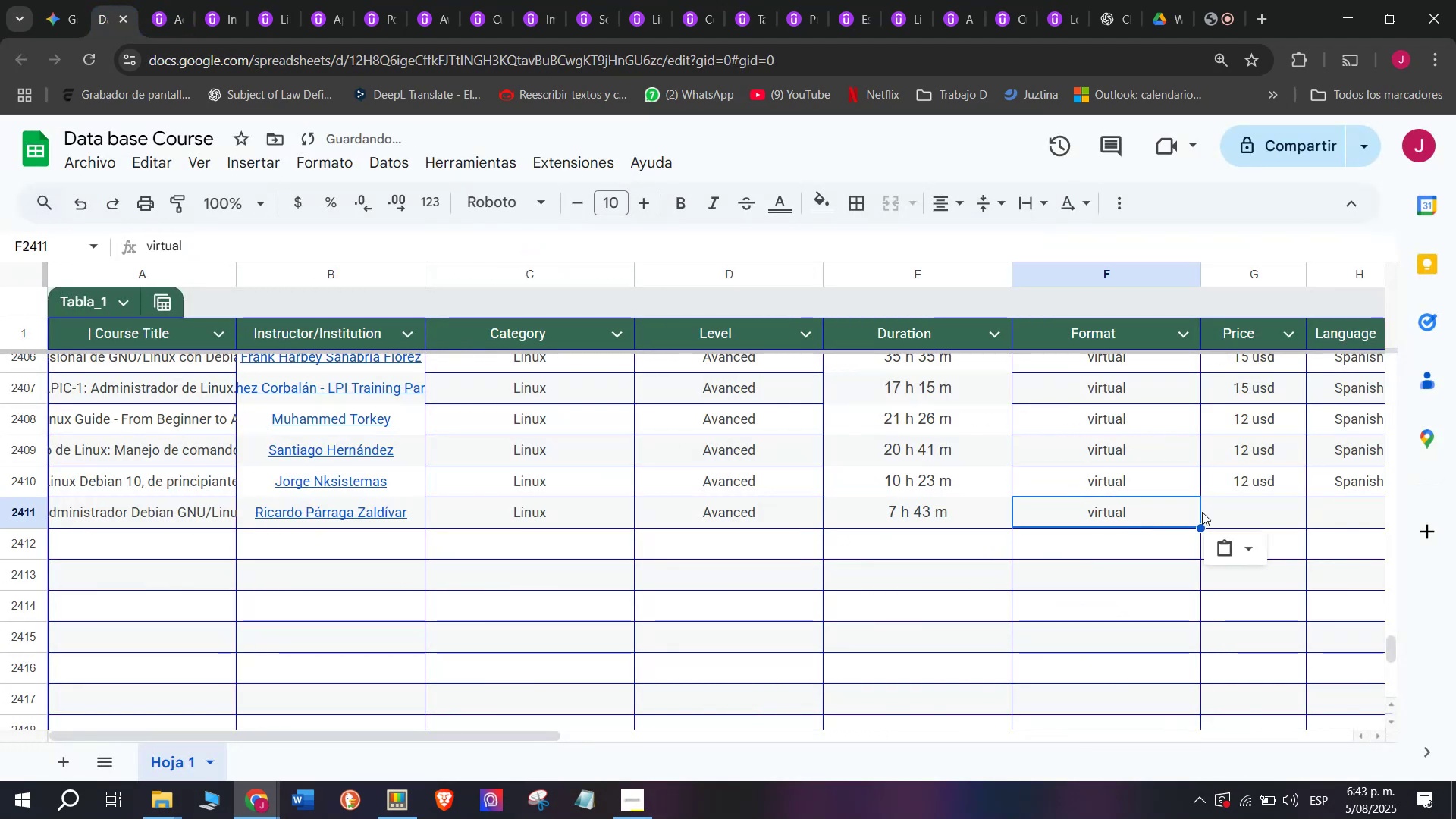 
key(Control+ControlLeft)
 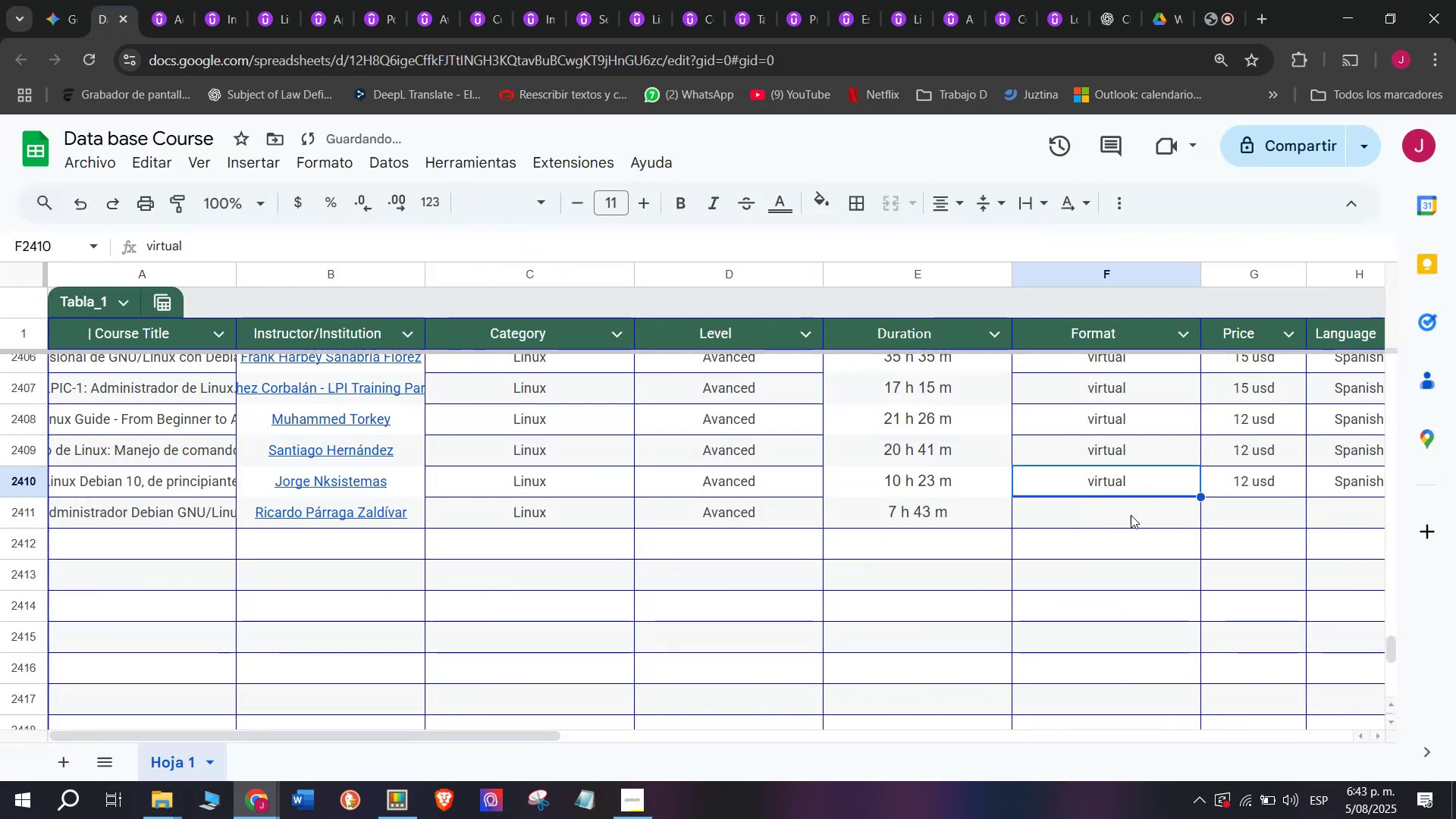 
key(Control+C)
 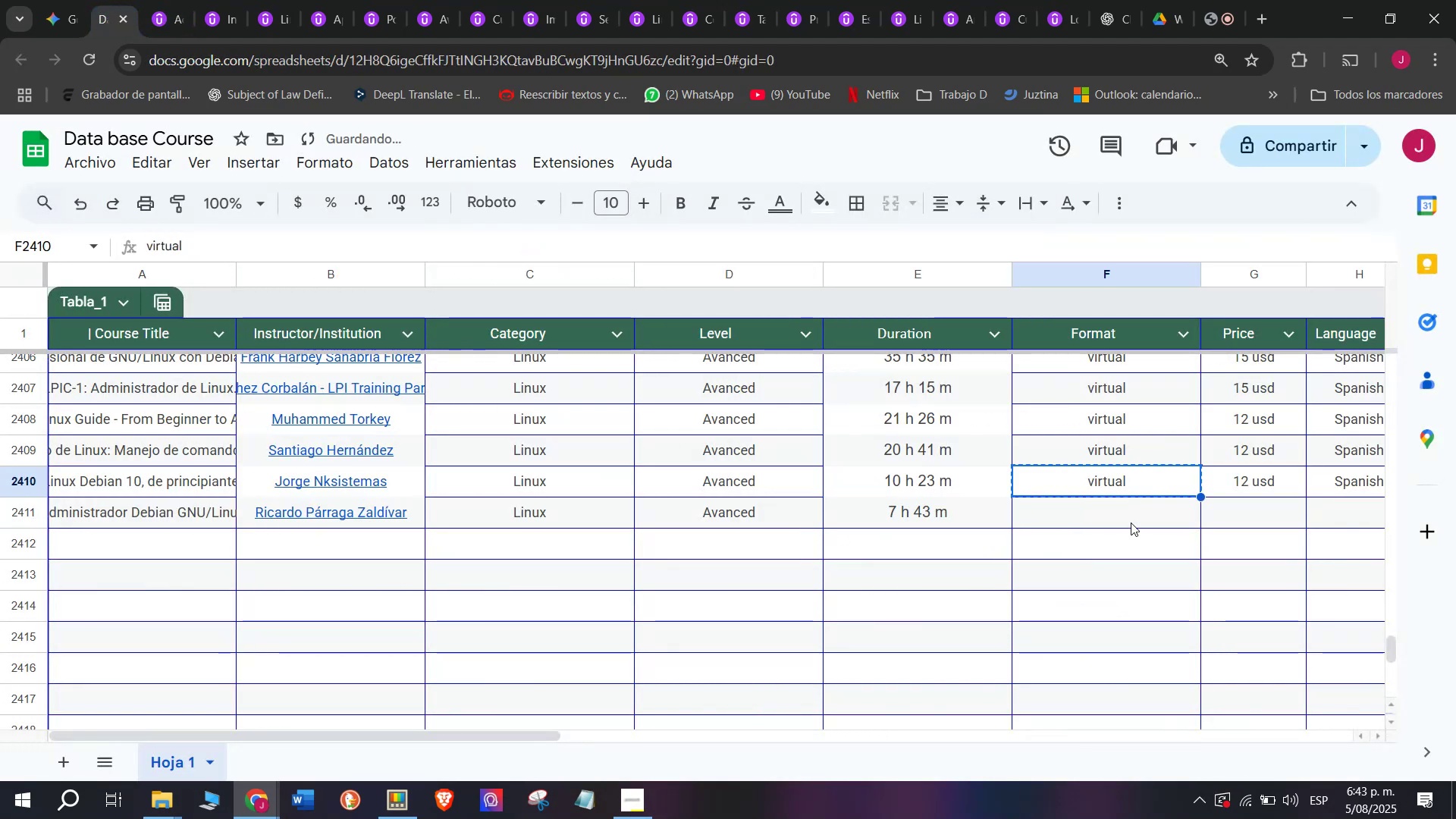 
double_click([1131, 522])
 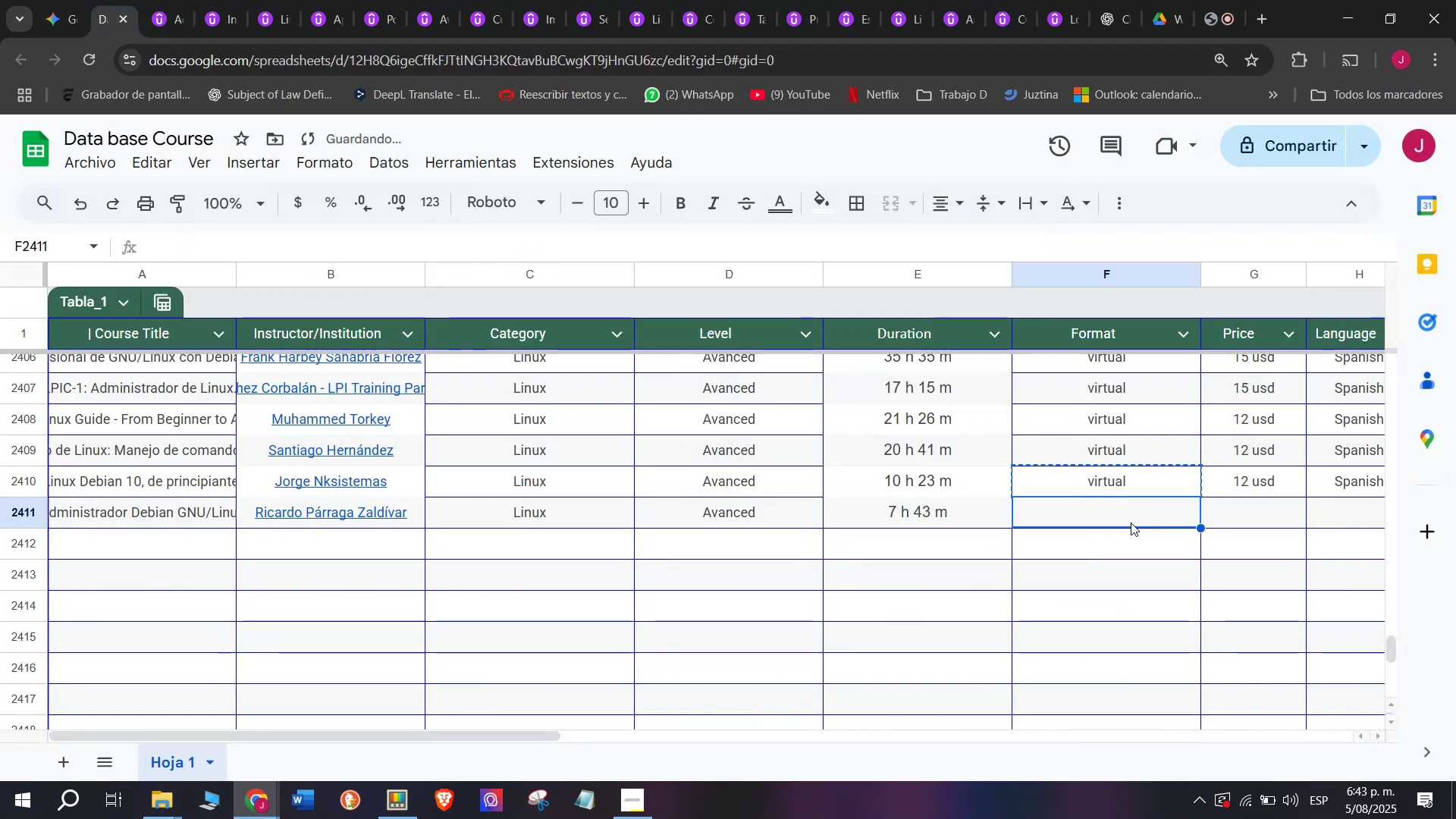 
key(Z)
 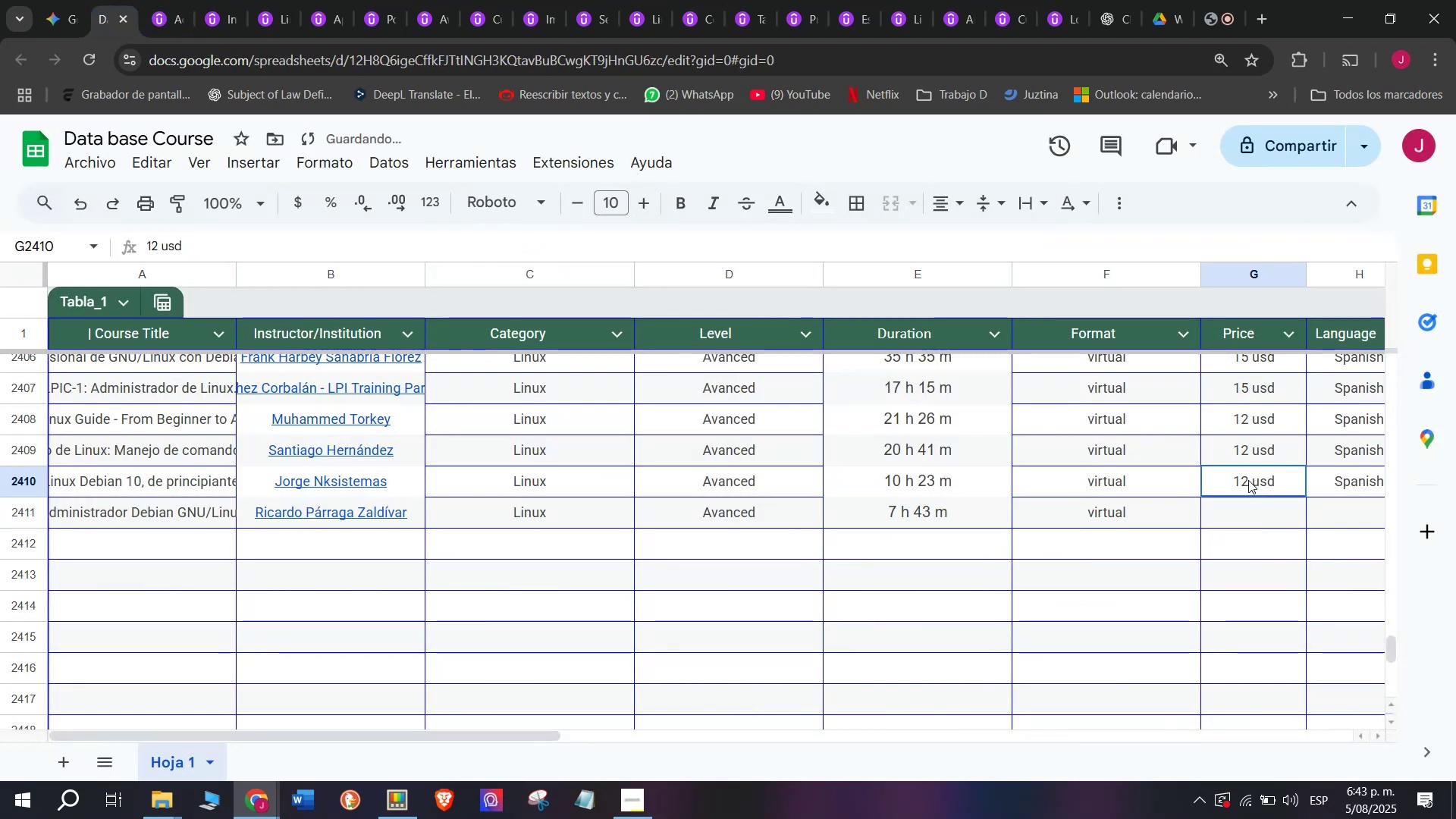 
key(Control+ControlLeft)
 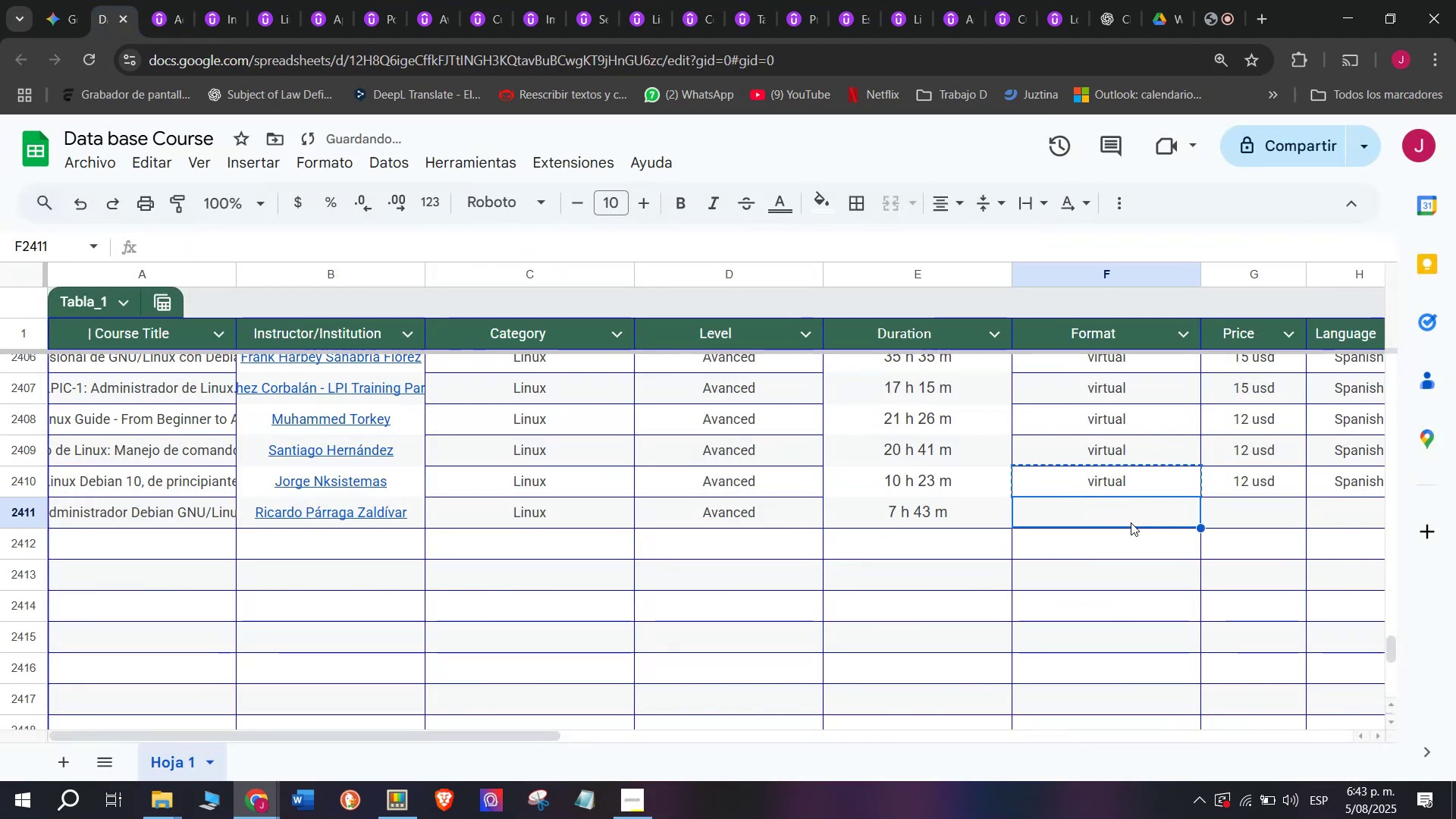 
key(Control+V)
 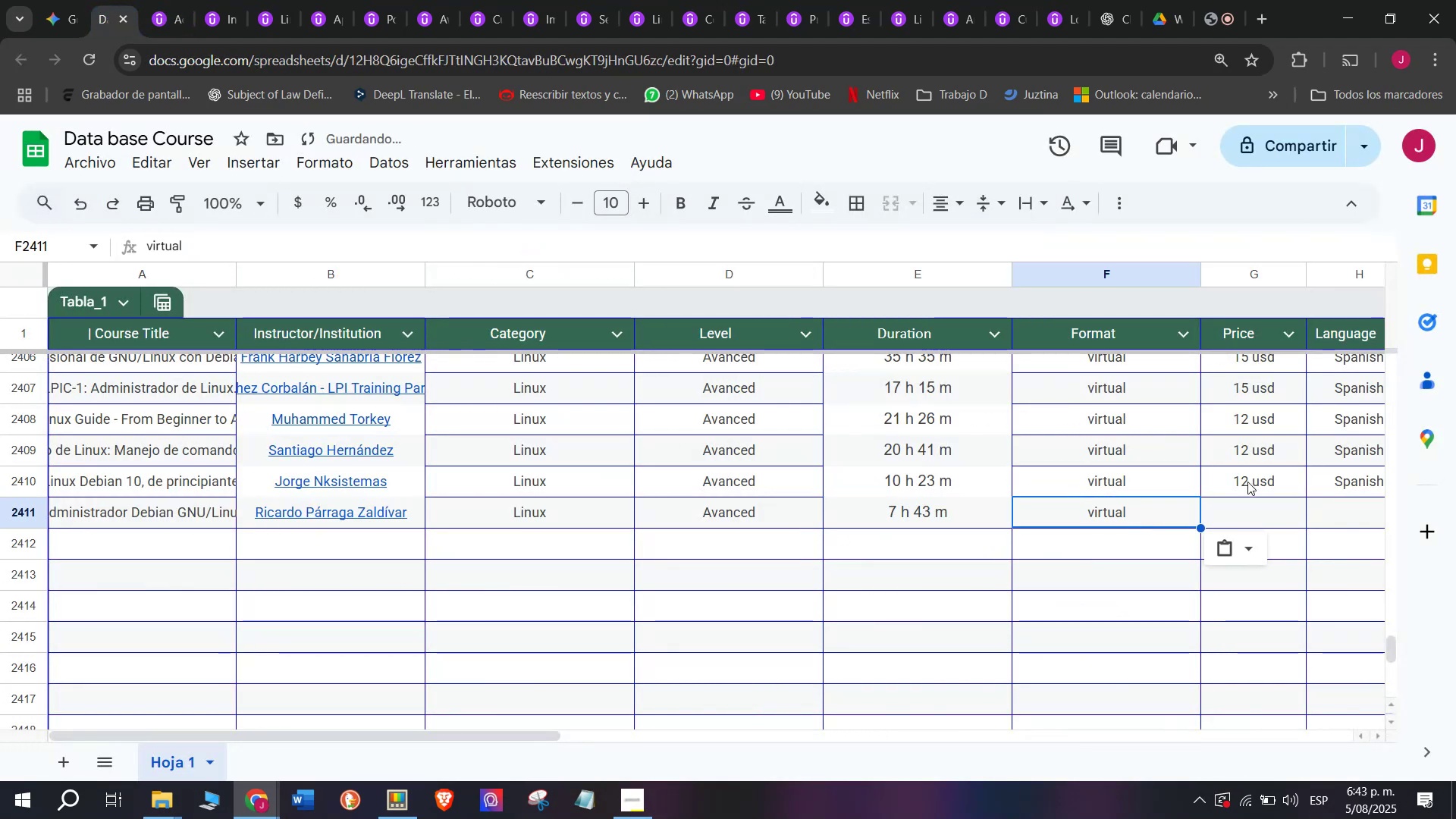 
left_click([1248, 480])
 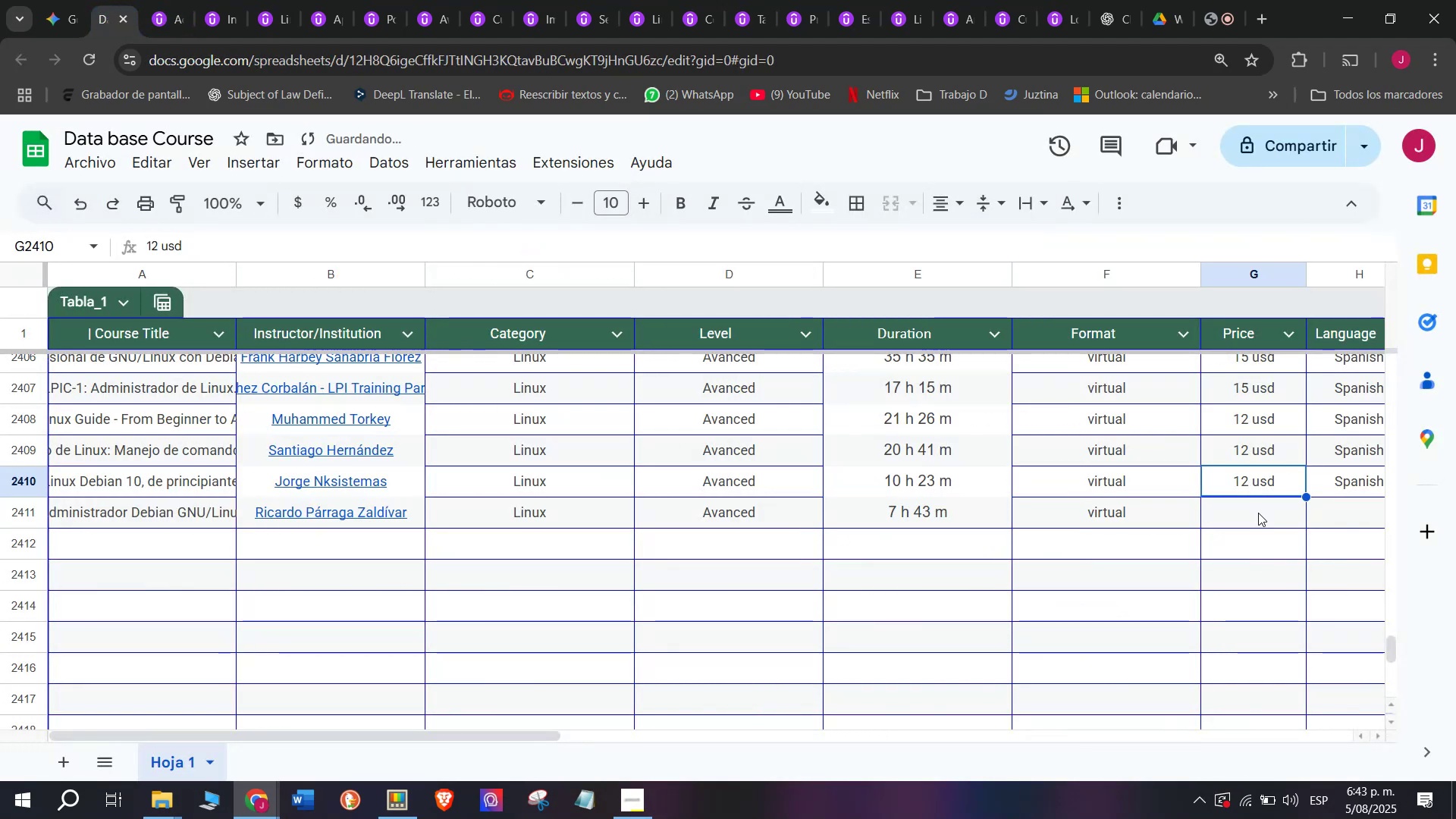 
key(Control+ControlLeft)
 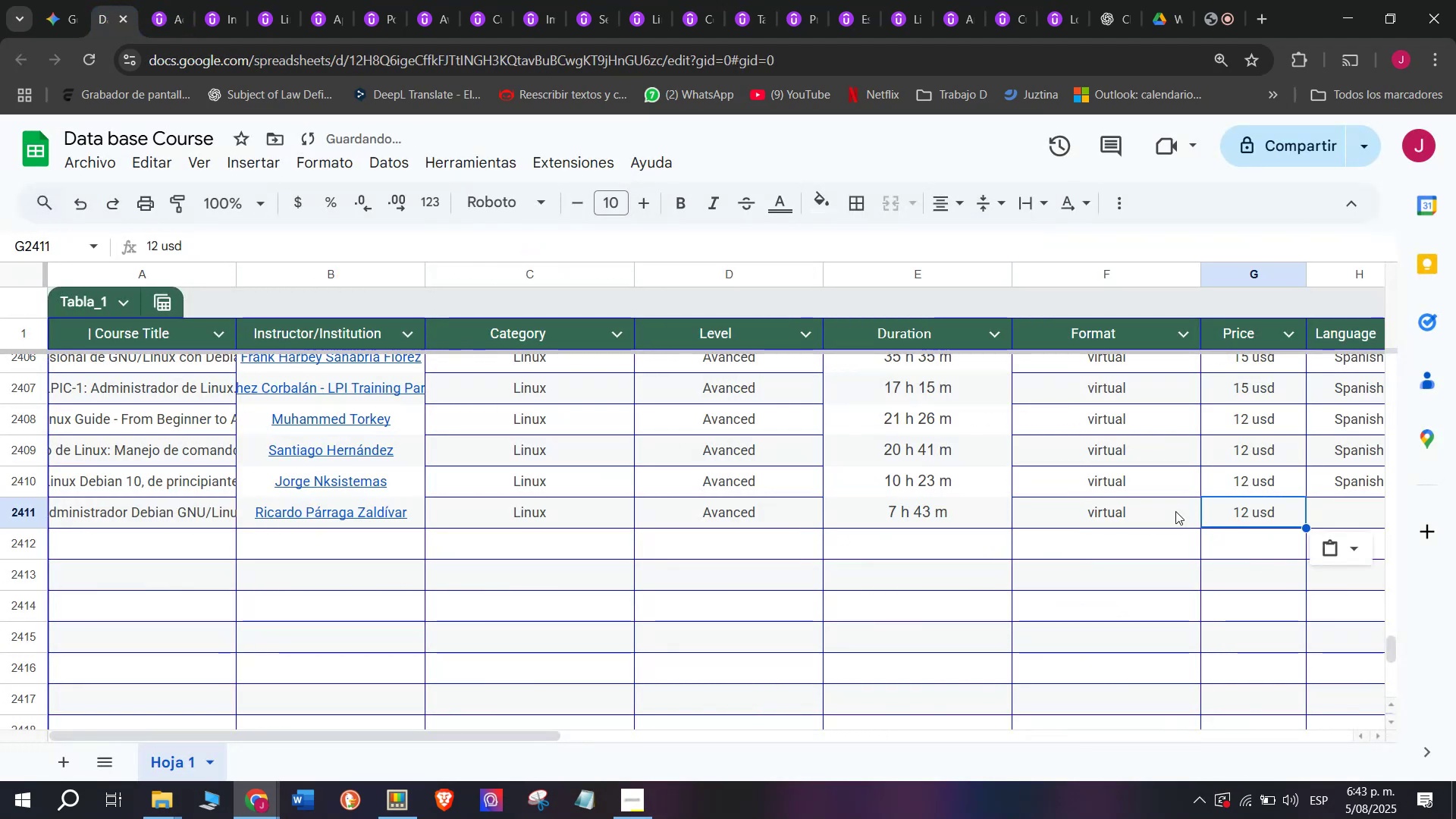 
key(Break)
 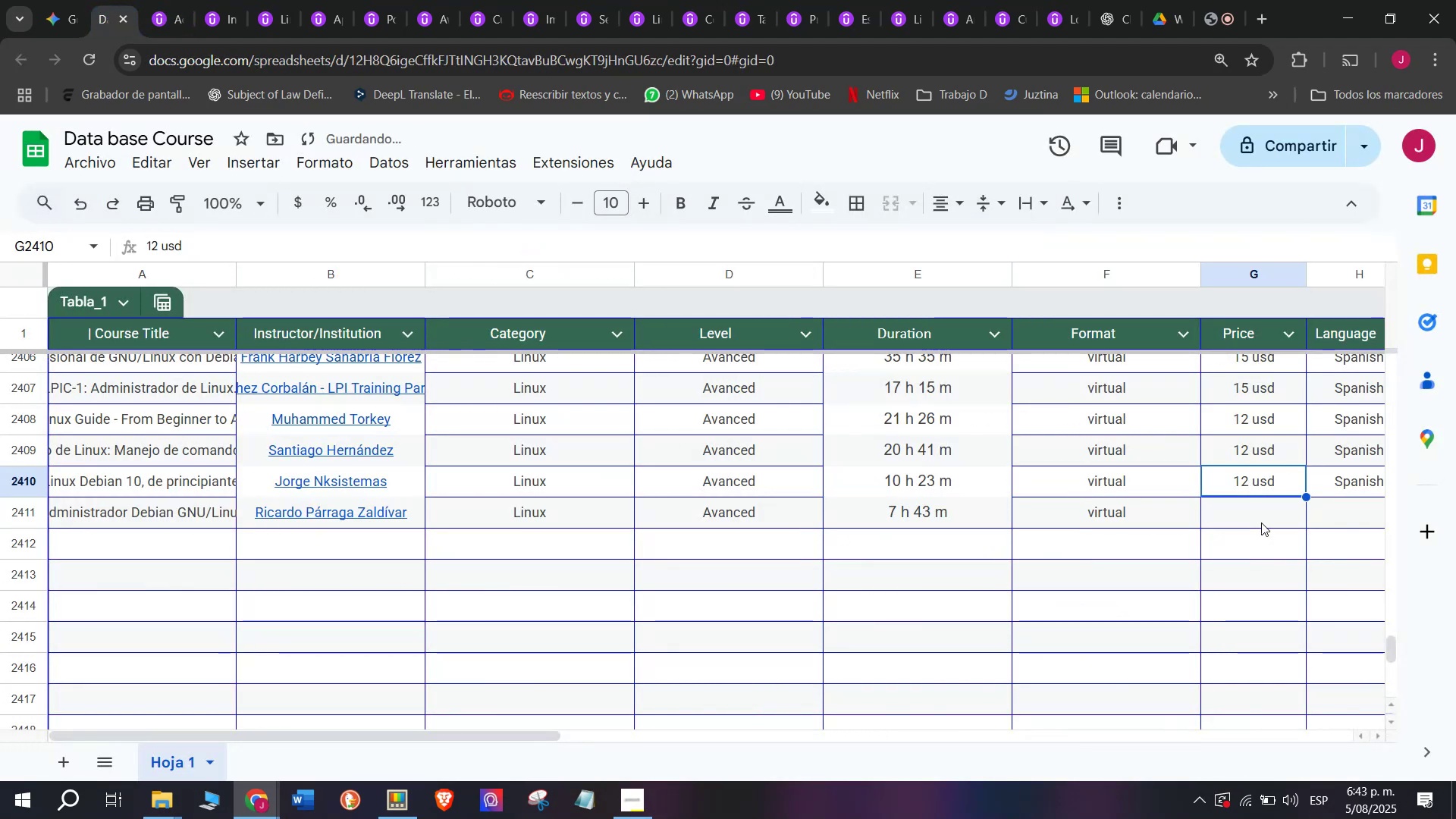 
key(Control+C)
 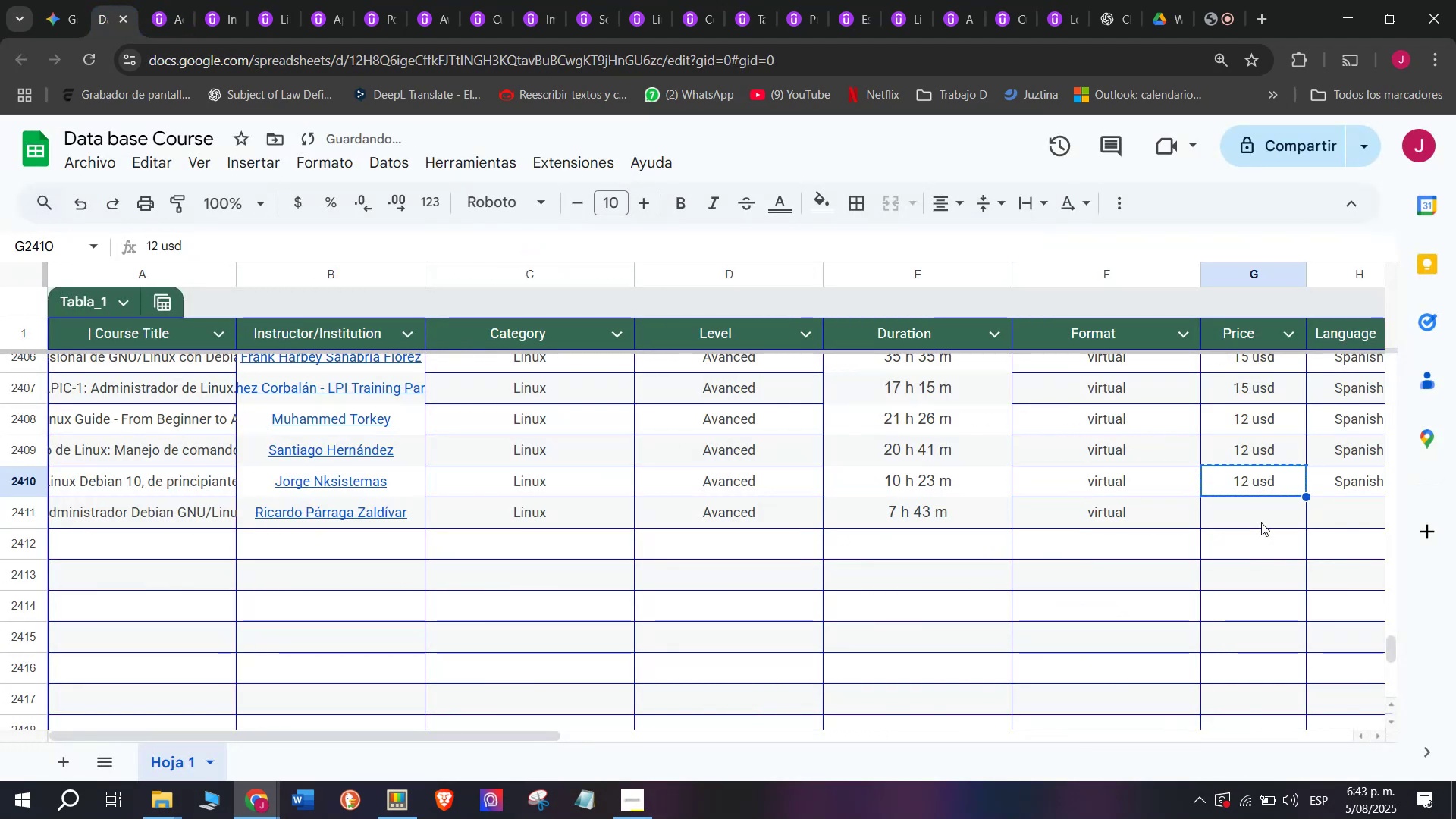 
double_click([1261, 522])
 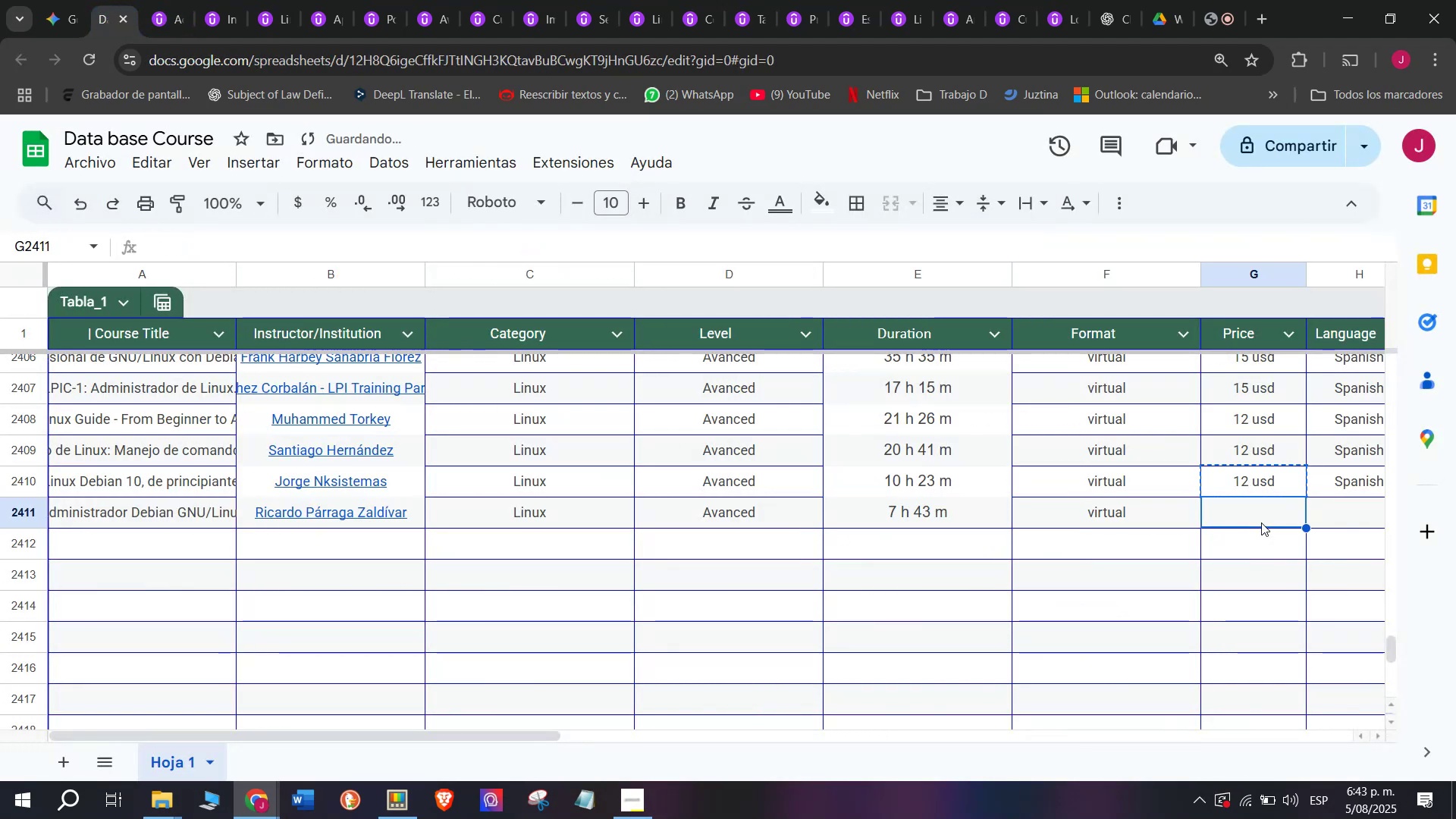 
key(Z)
 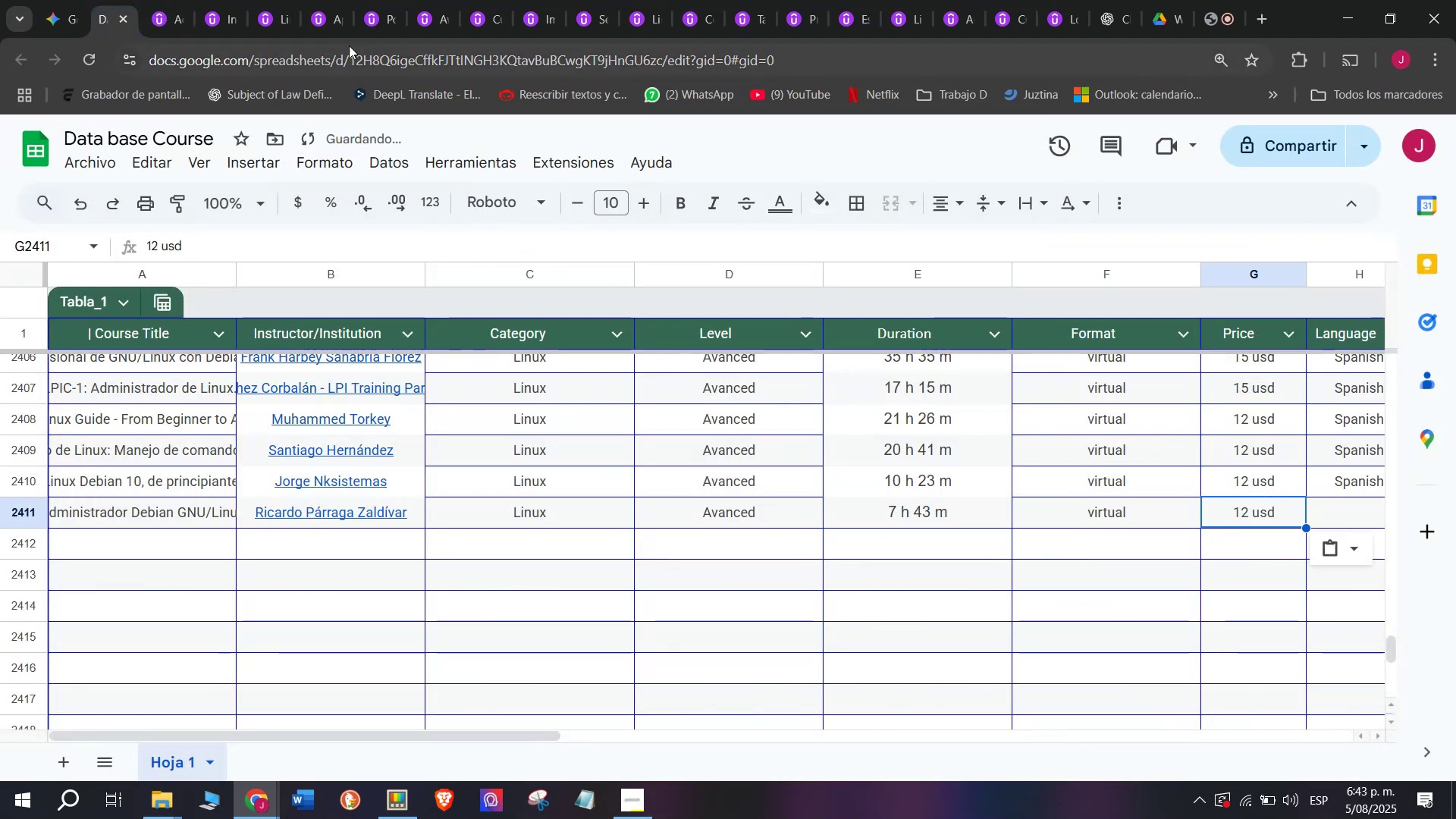 
key(Control+ControlLeft)
 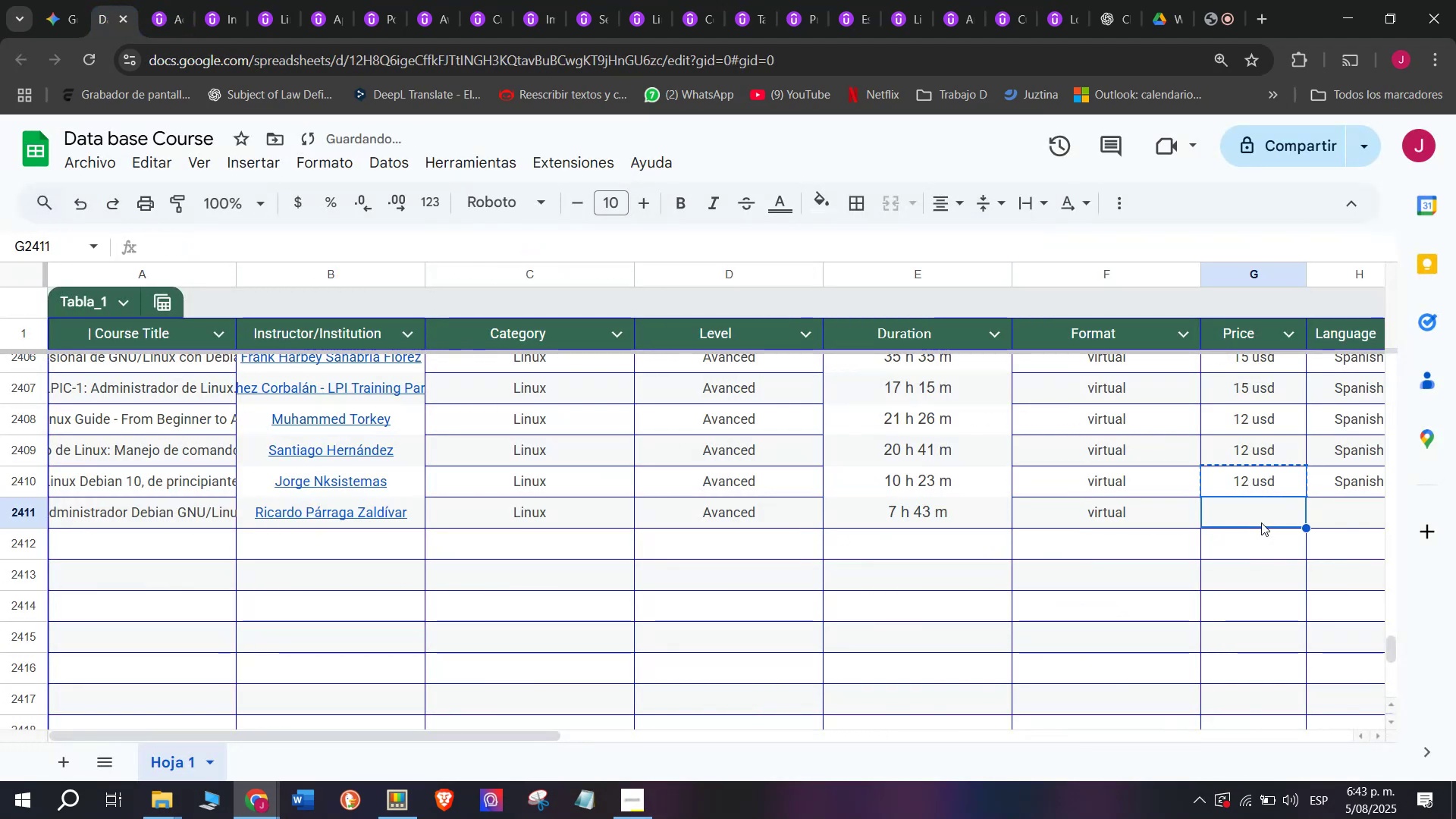 
key(Control+V)
 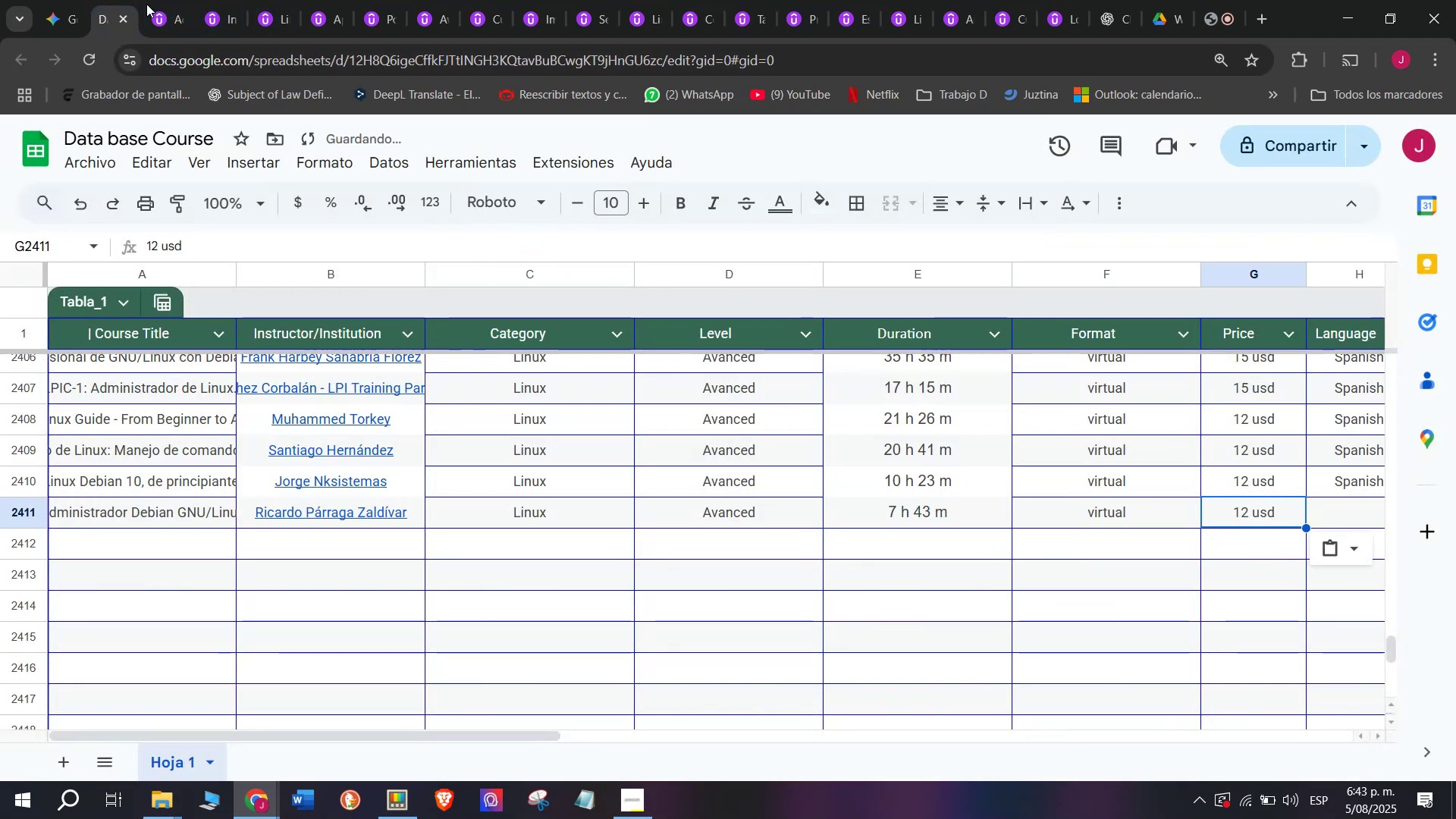 
left_click([170, 9])
 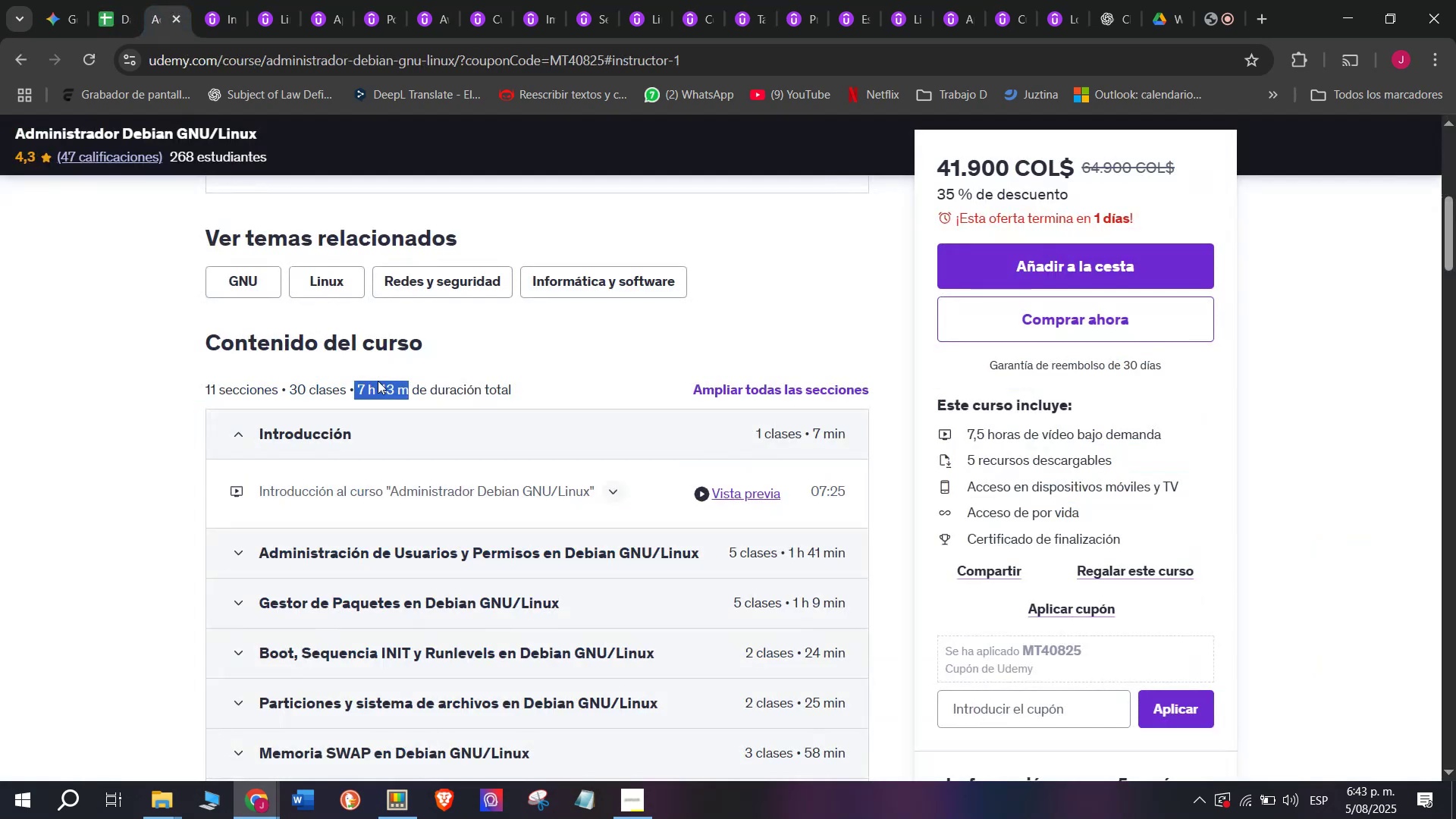 
scroll: coordinate [441, 444], scroll_direction: up, amount: 3.0
 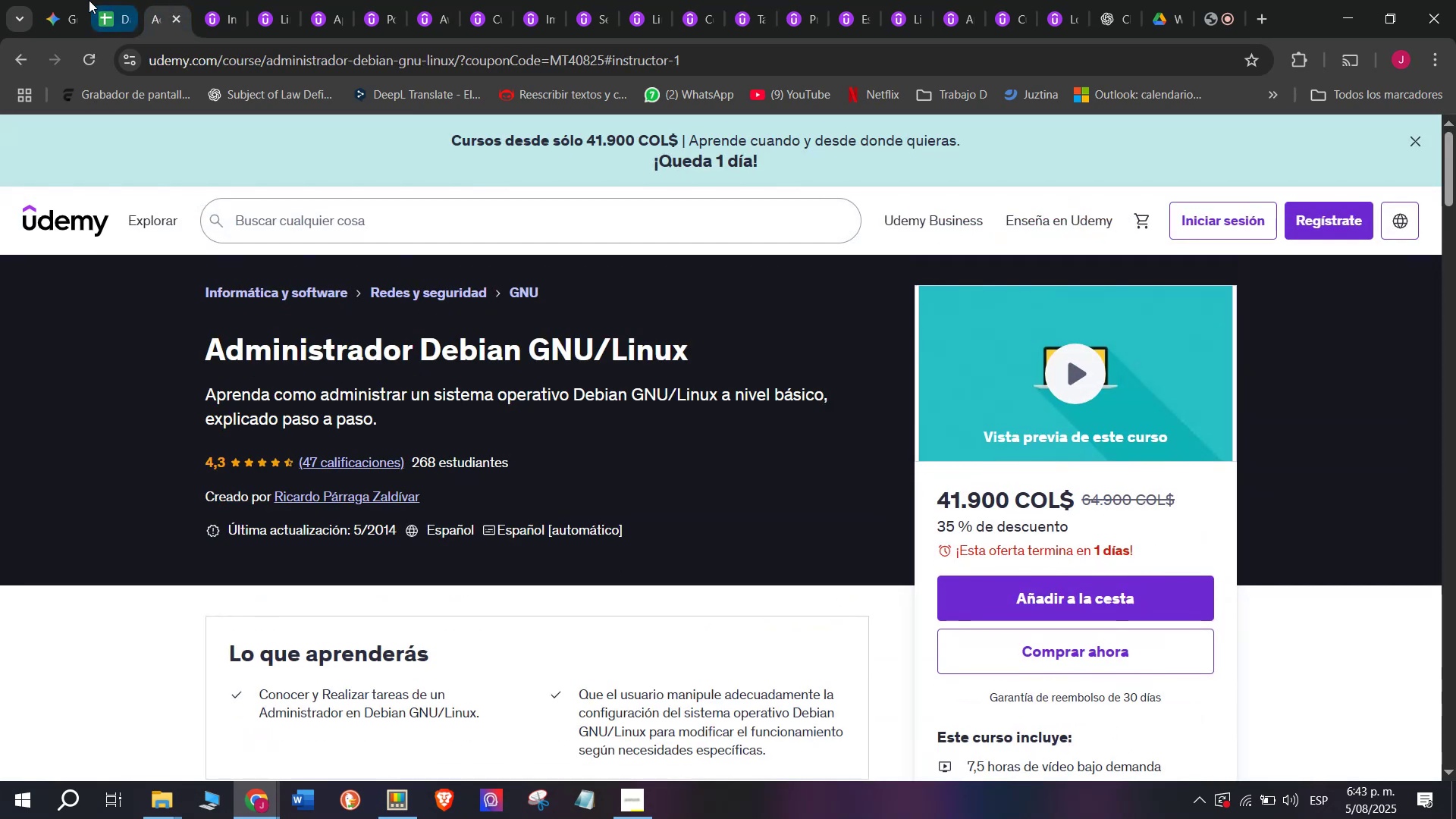 
left_click([107, 2])
 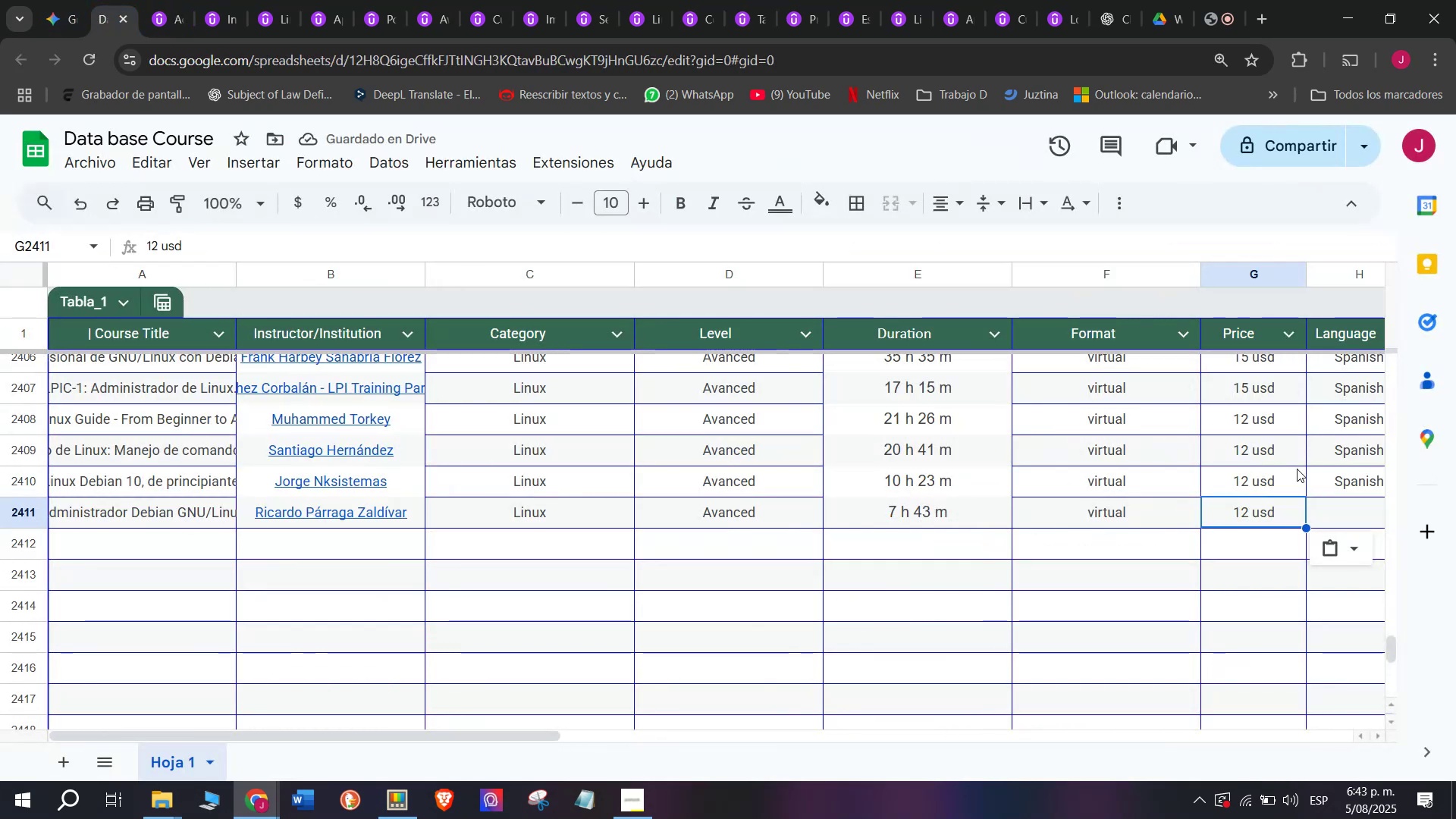 
left_click([1316, 480])
 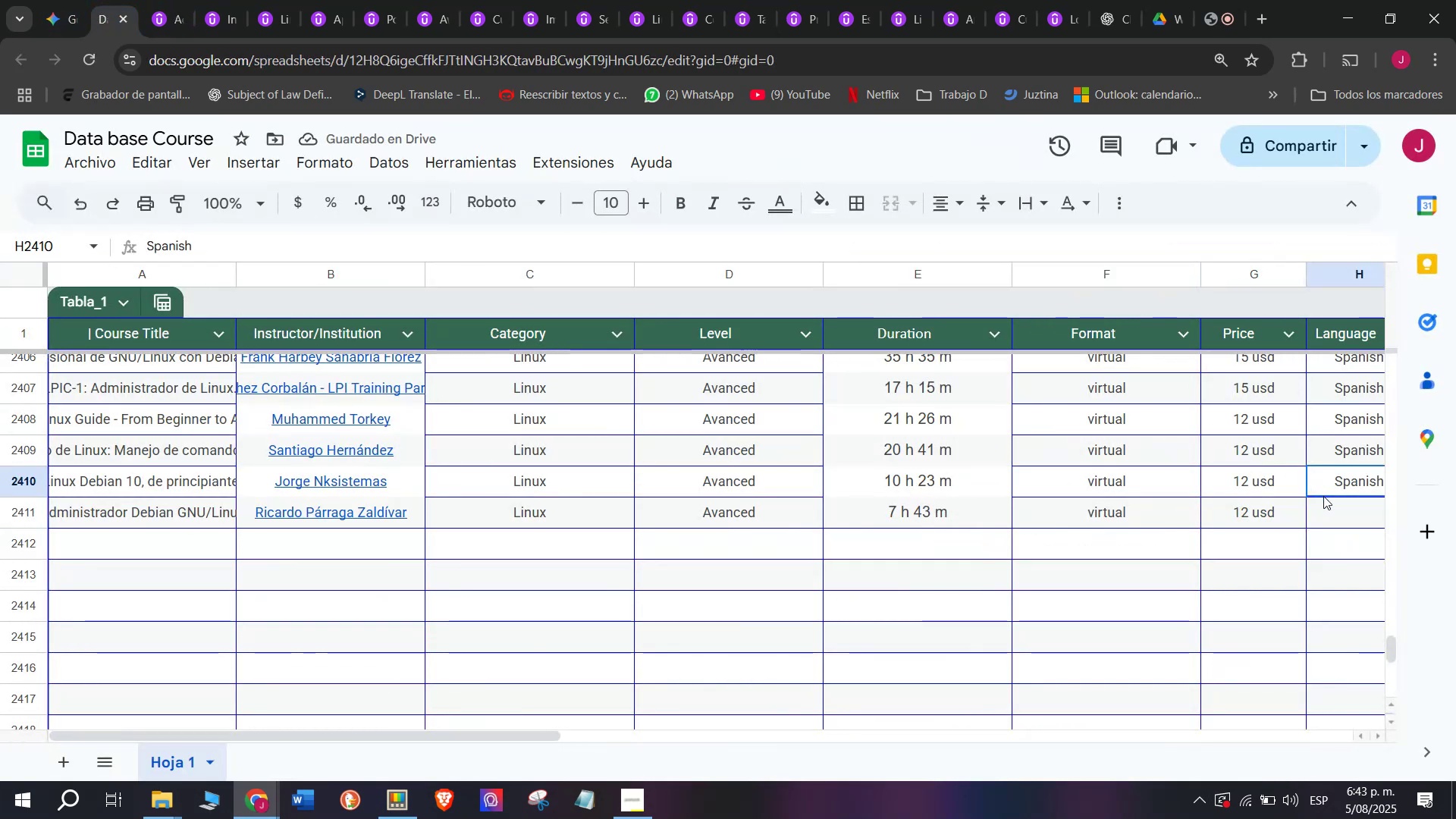 
key(Break)
 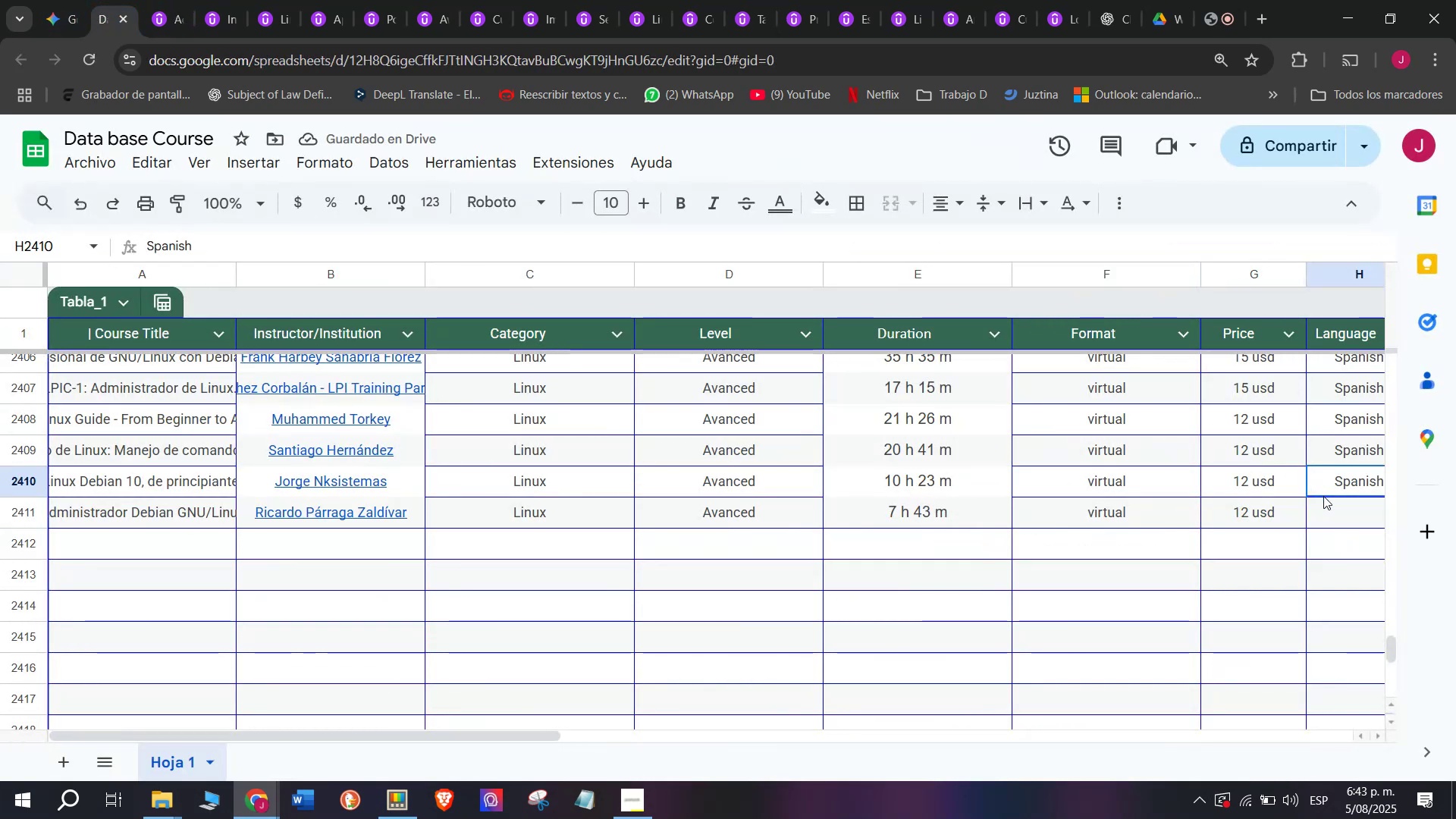 
key(Control+ControlLeft)
 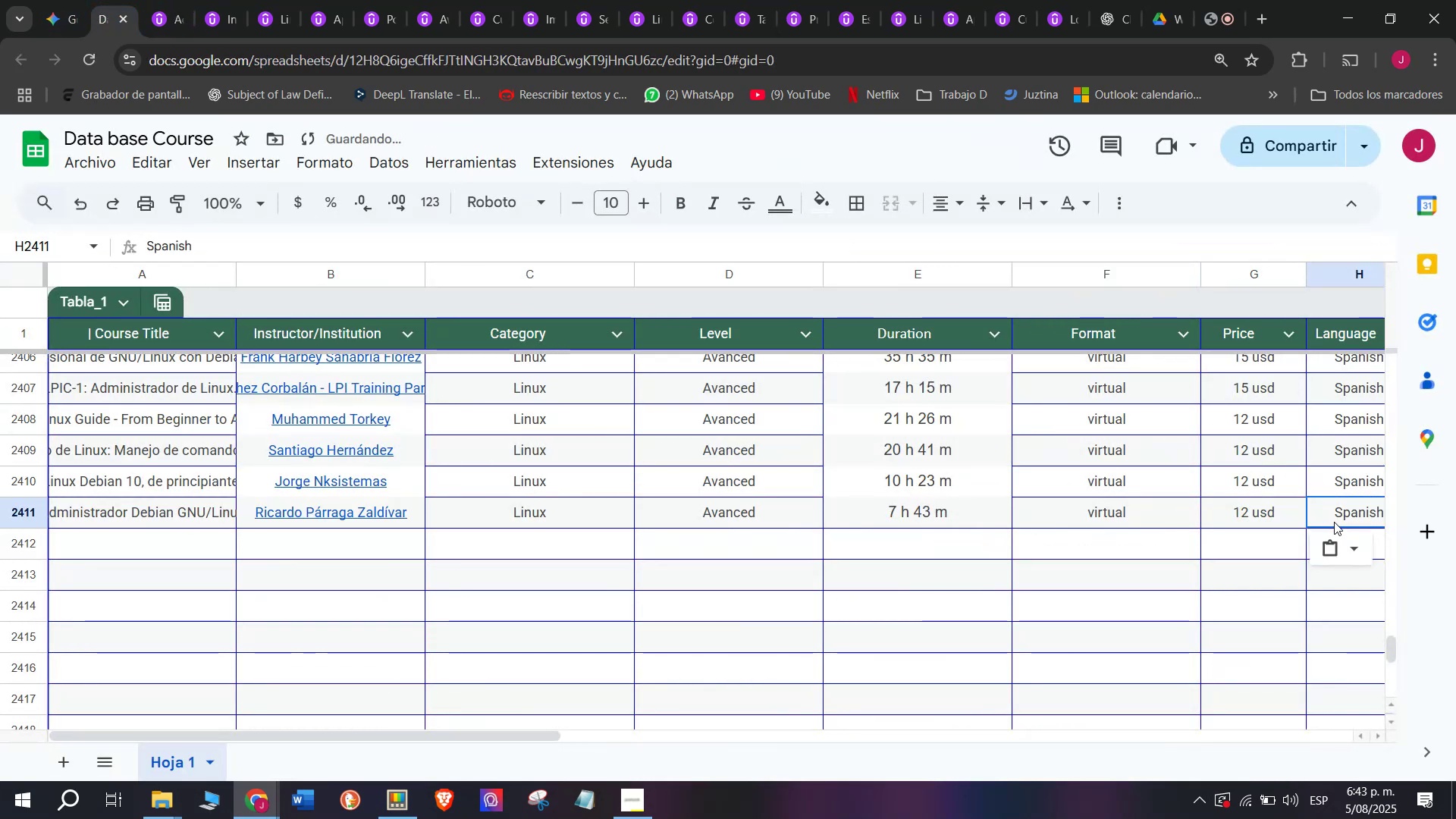 
key(Control+C)
 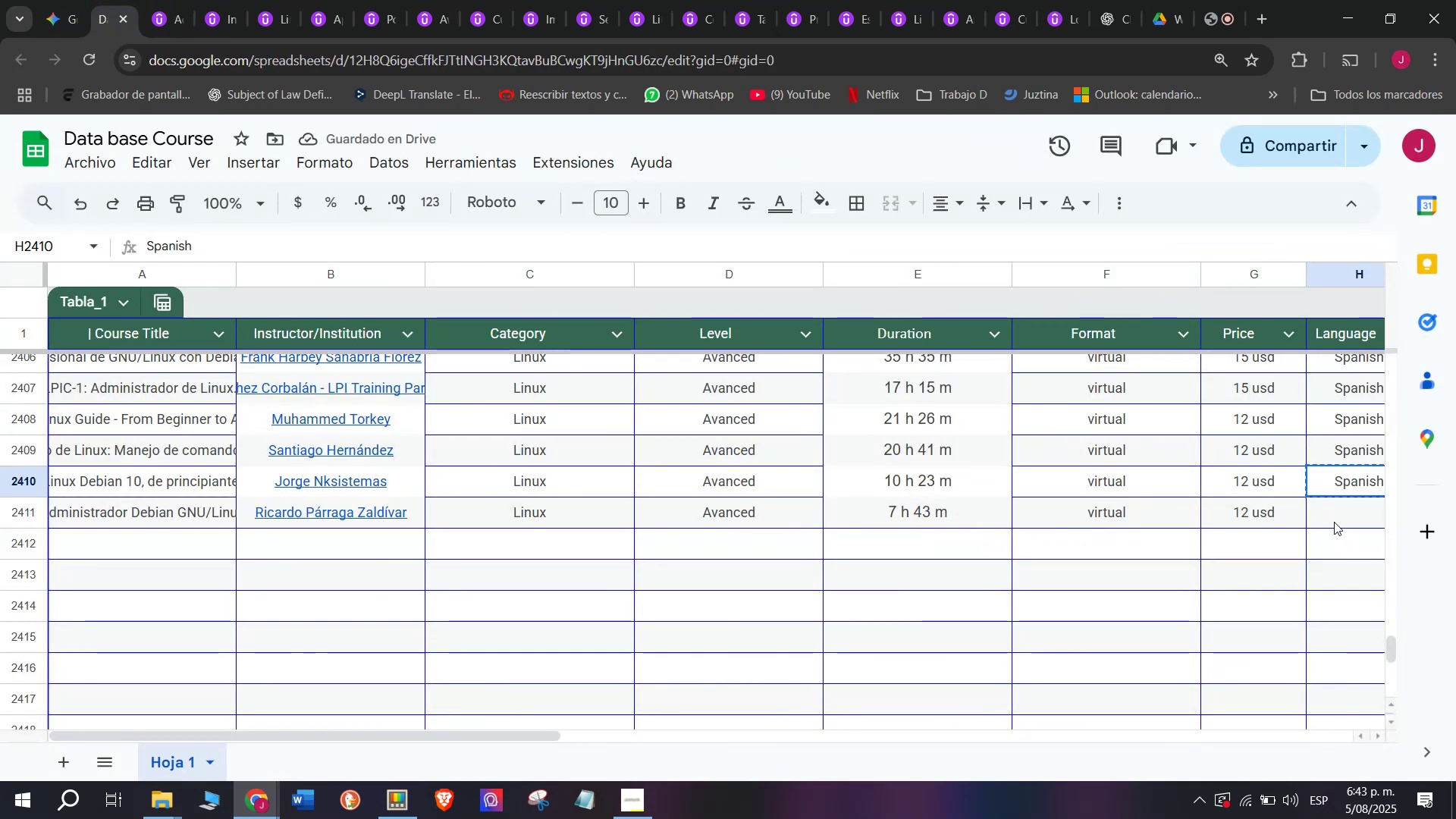 
left_click([1334, 522])
 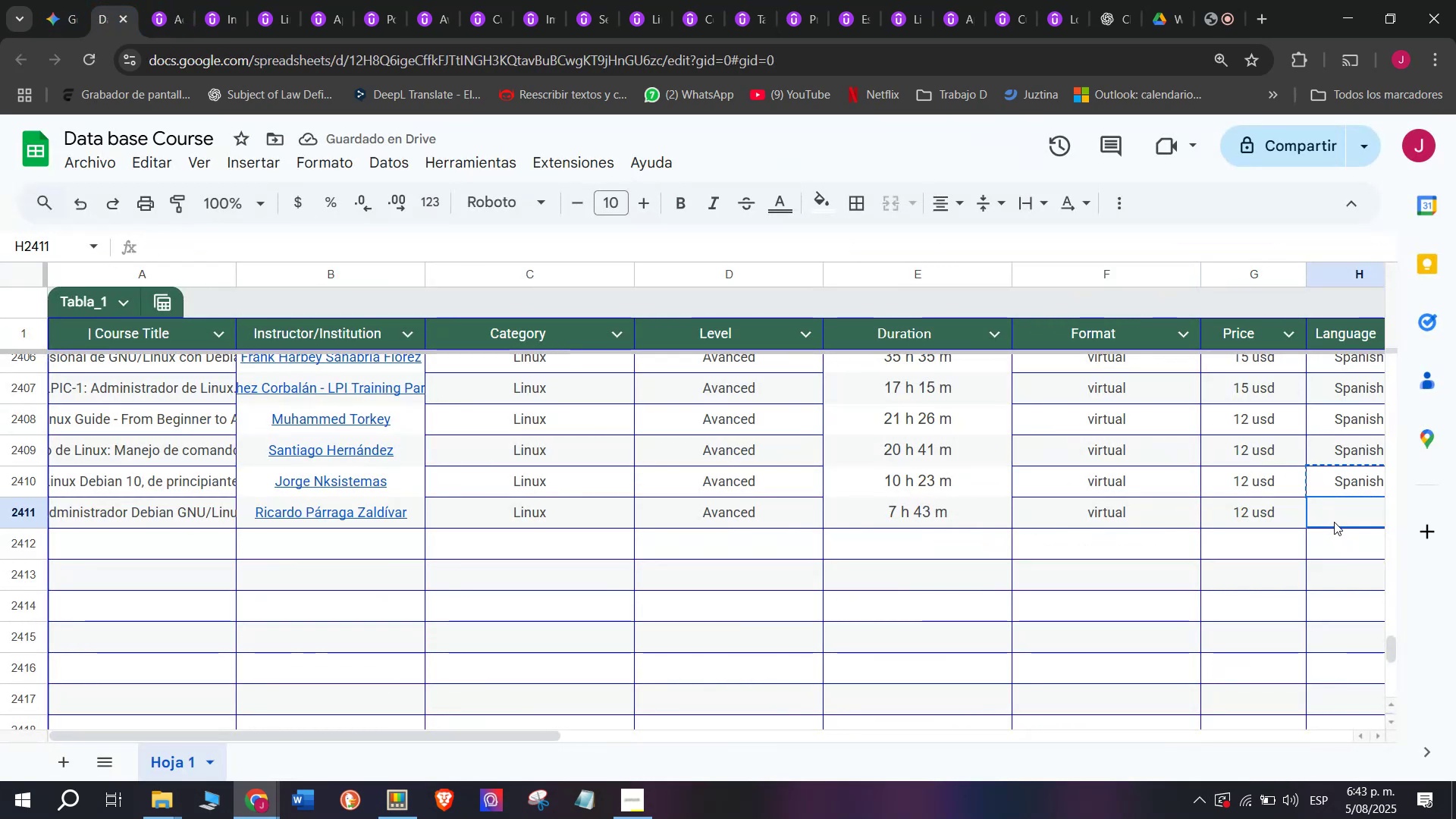 
key(Z)
 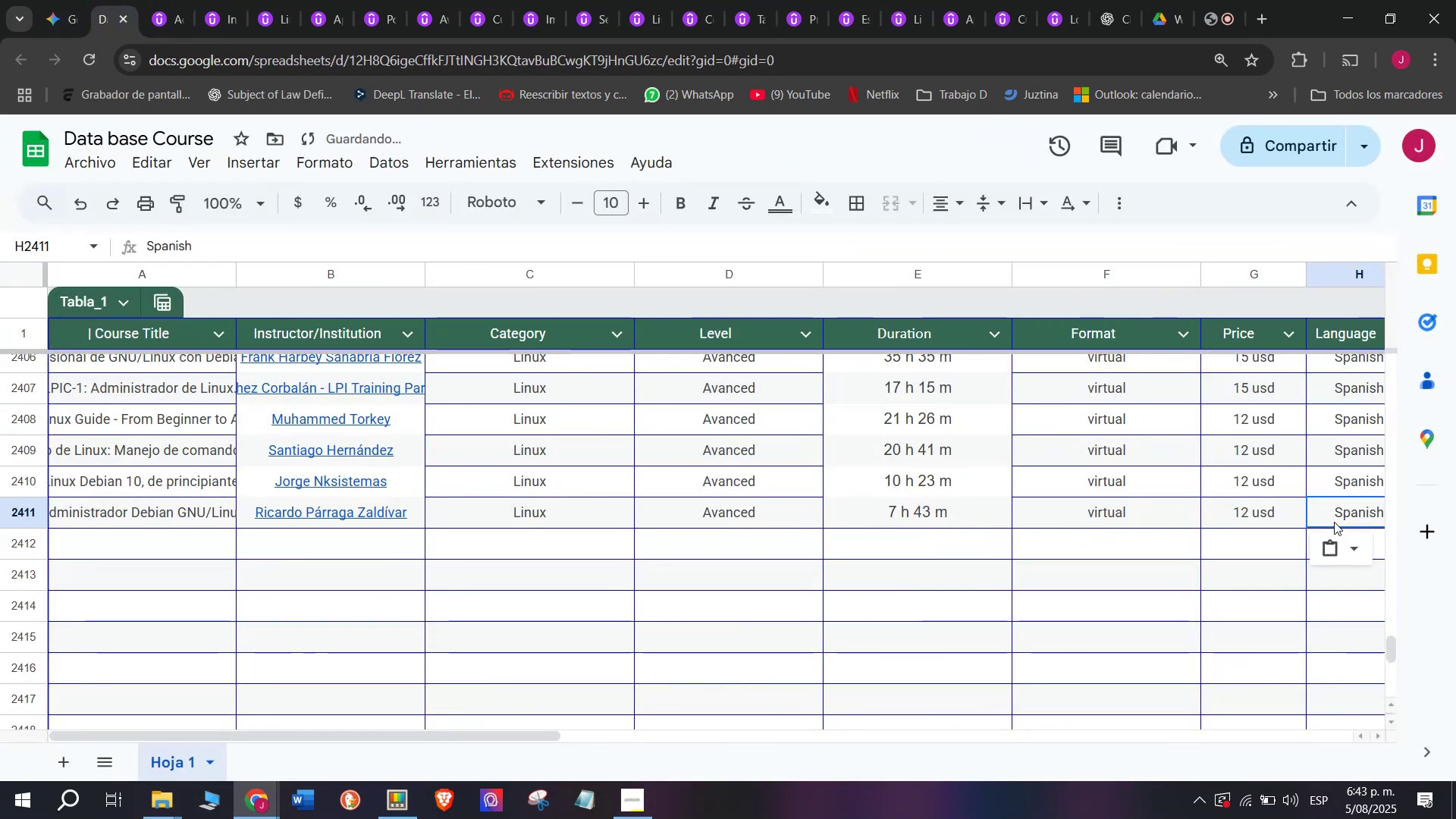 
key(Control+ControlLeft)
 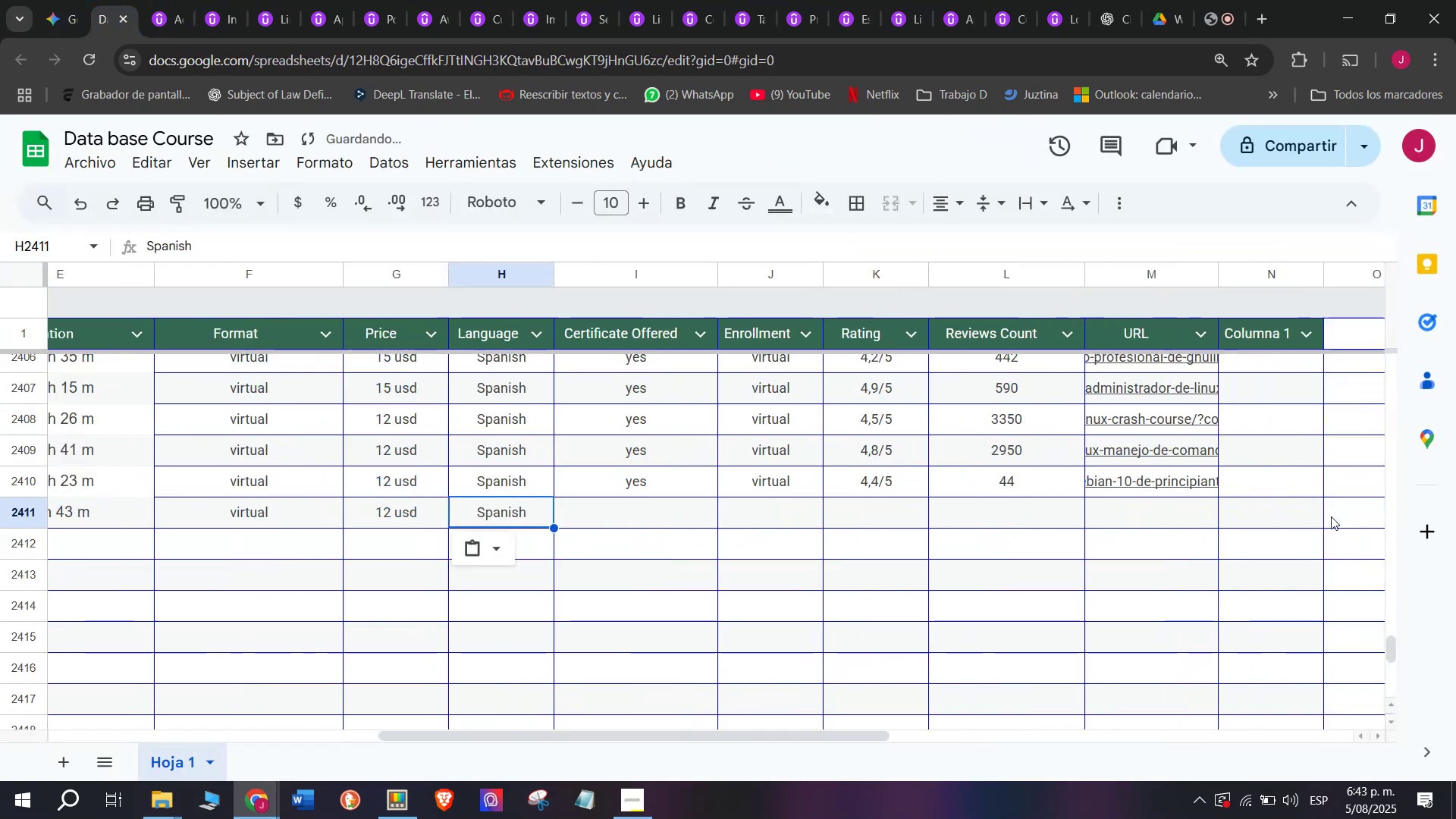 
key(Control+V)
 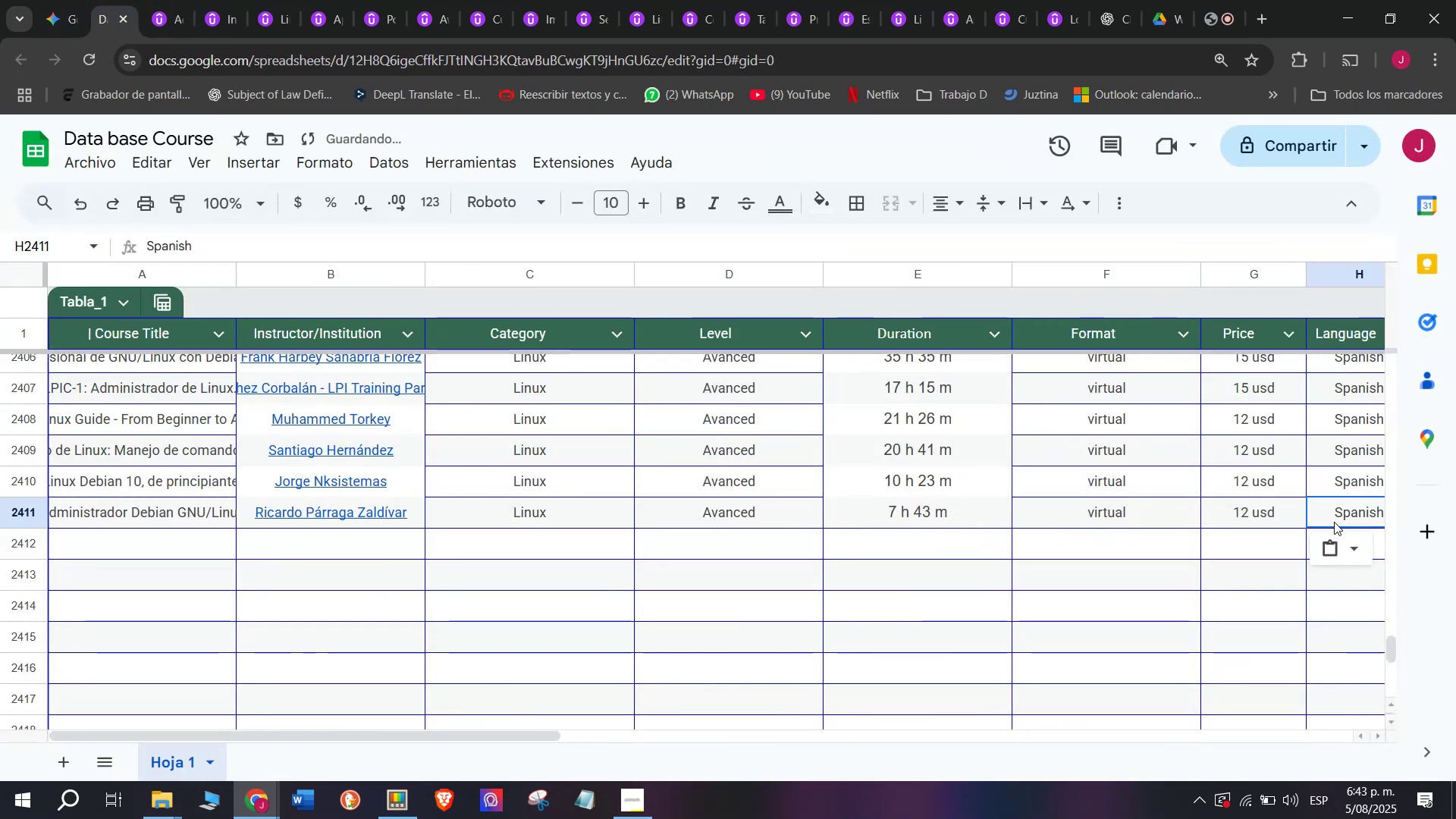 
scroll: coordinate [331, 493], scroll_direction: down, amount: 3.0
 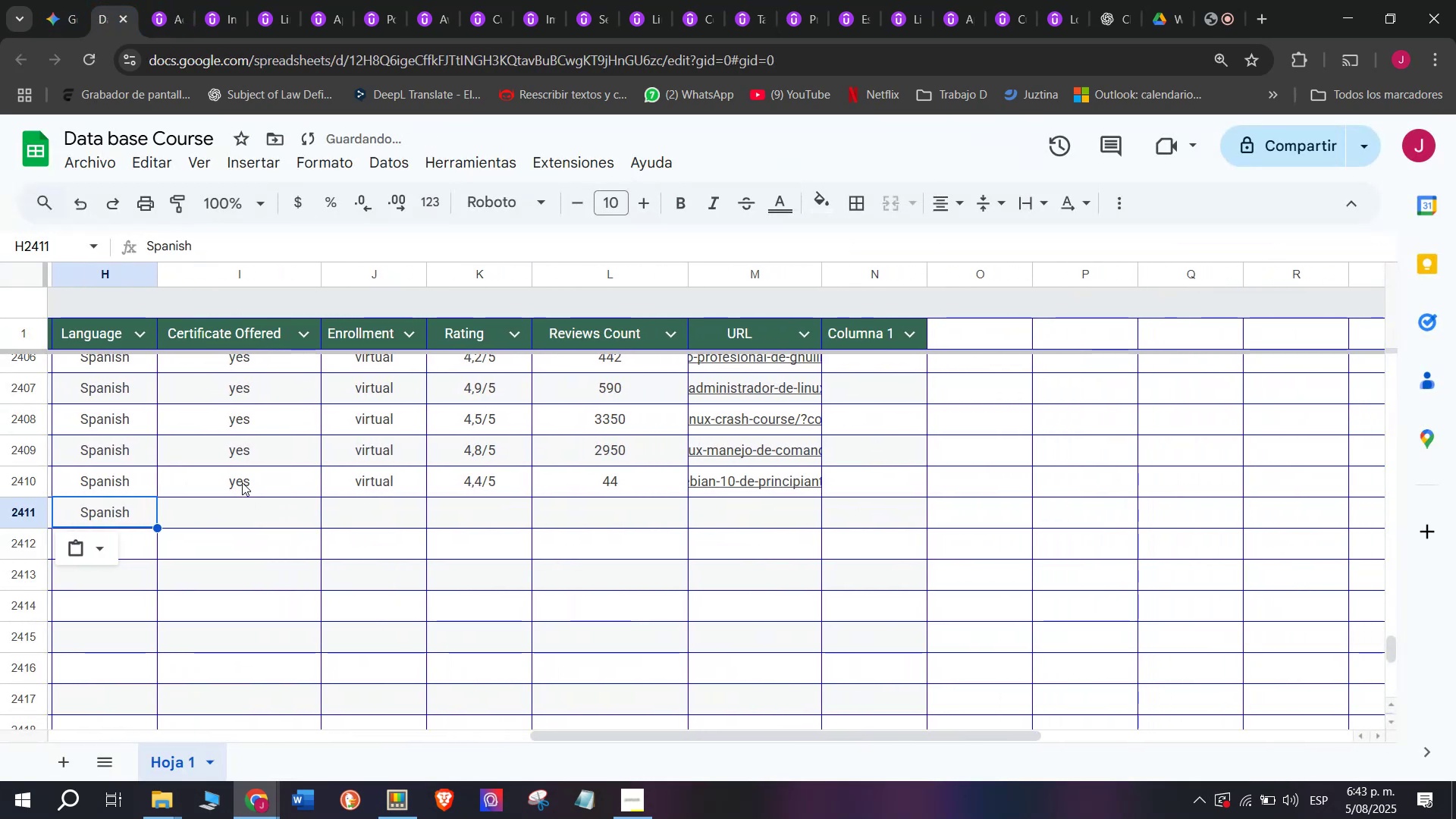 
left_click([242, 482])
 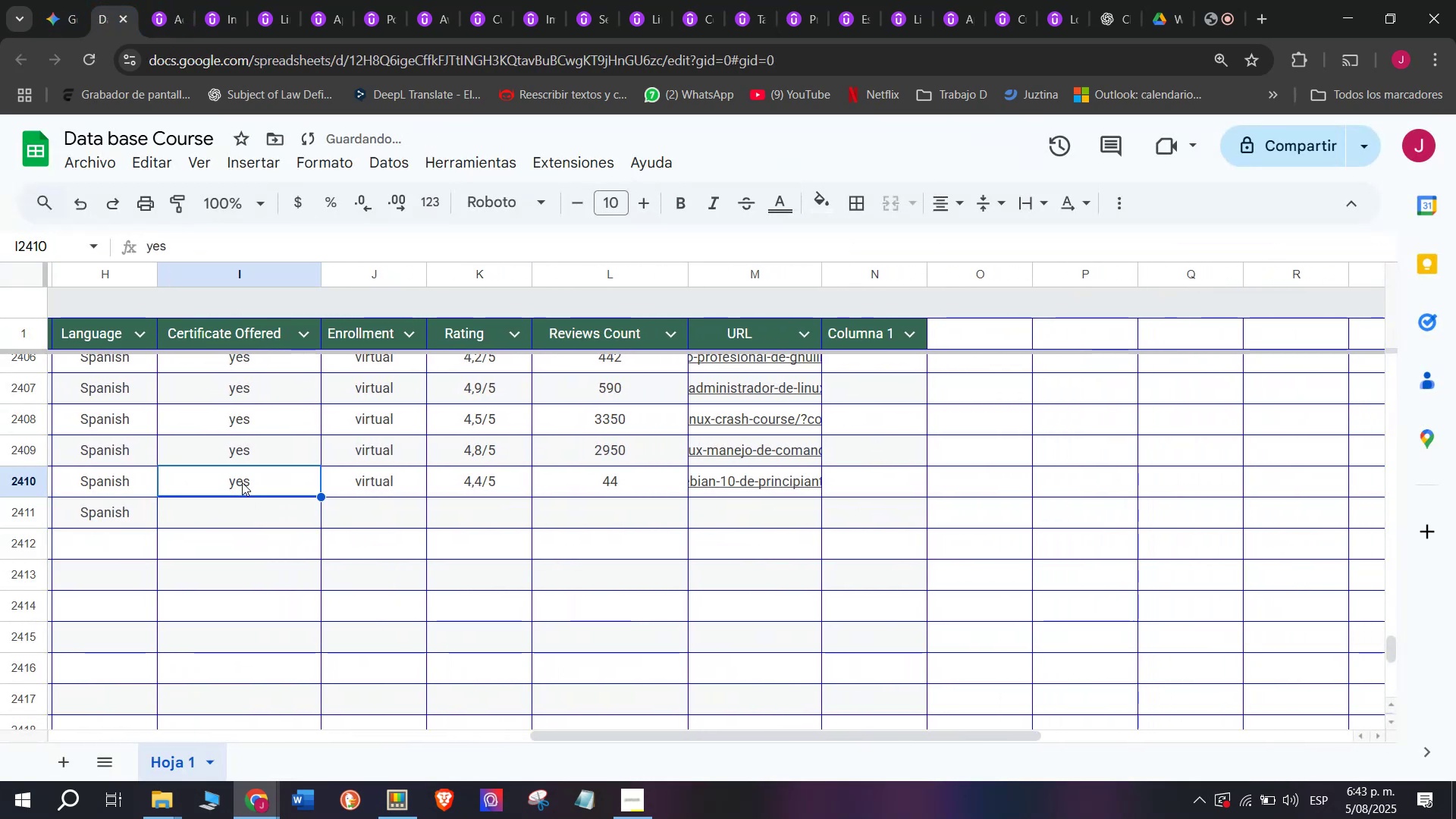 
key(Break)
 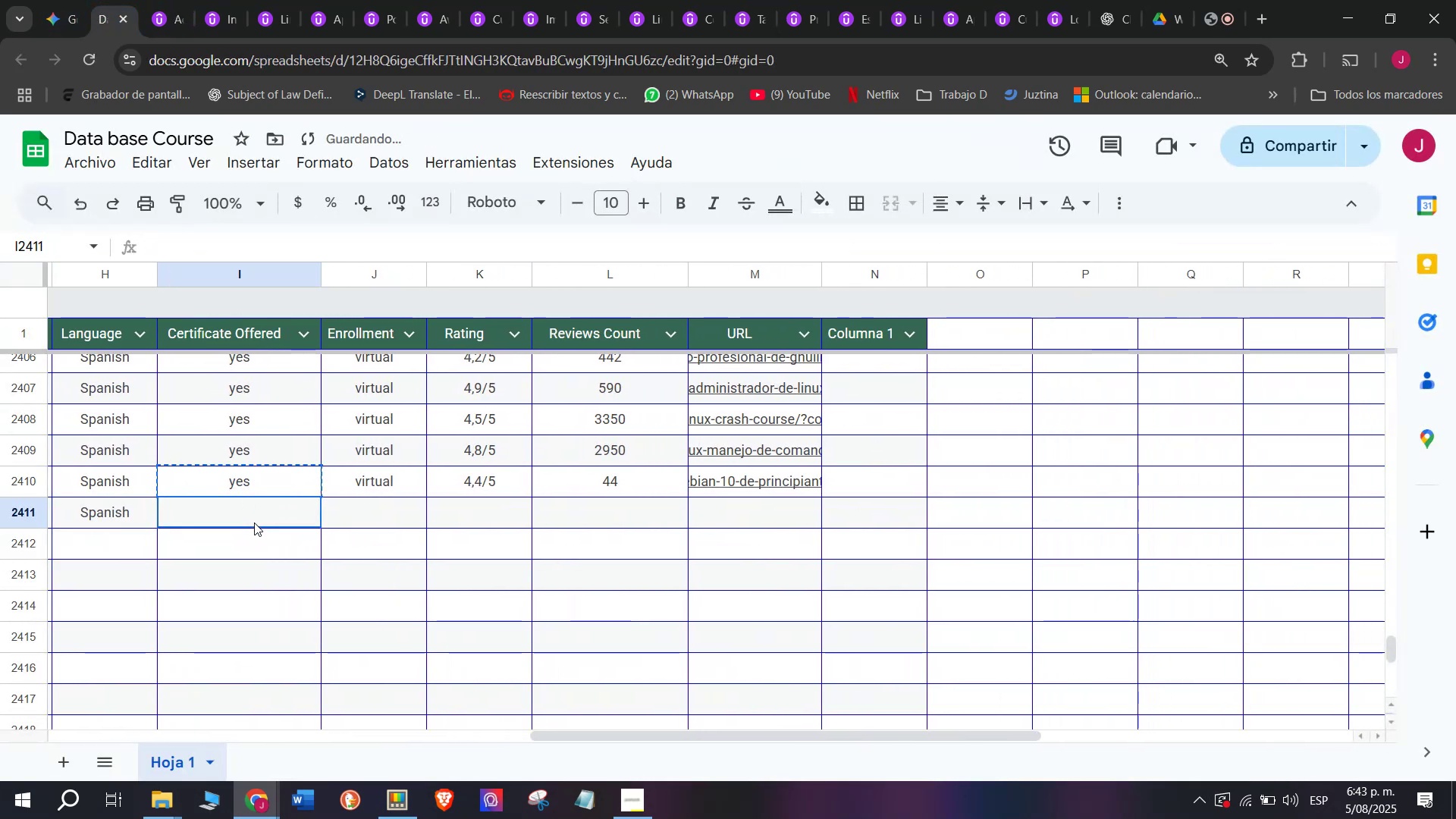 
key(Control+ControlLeft)
 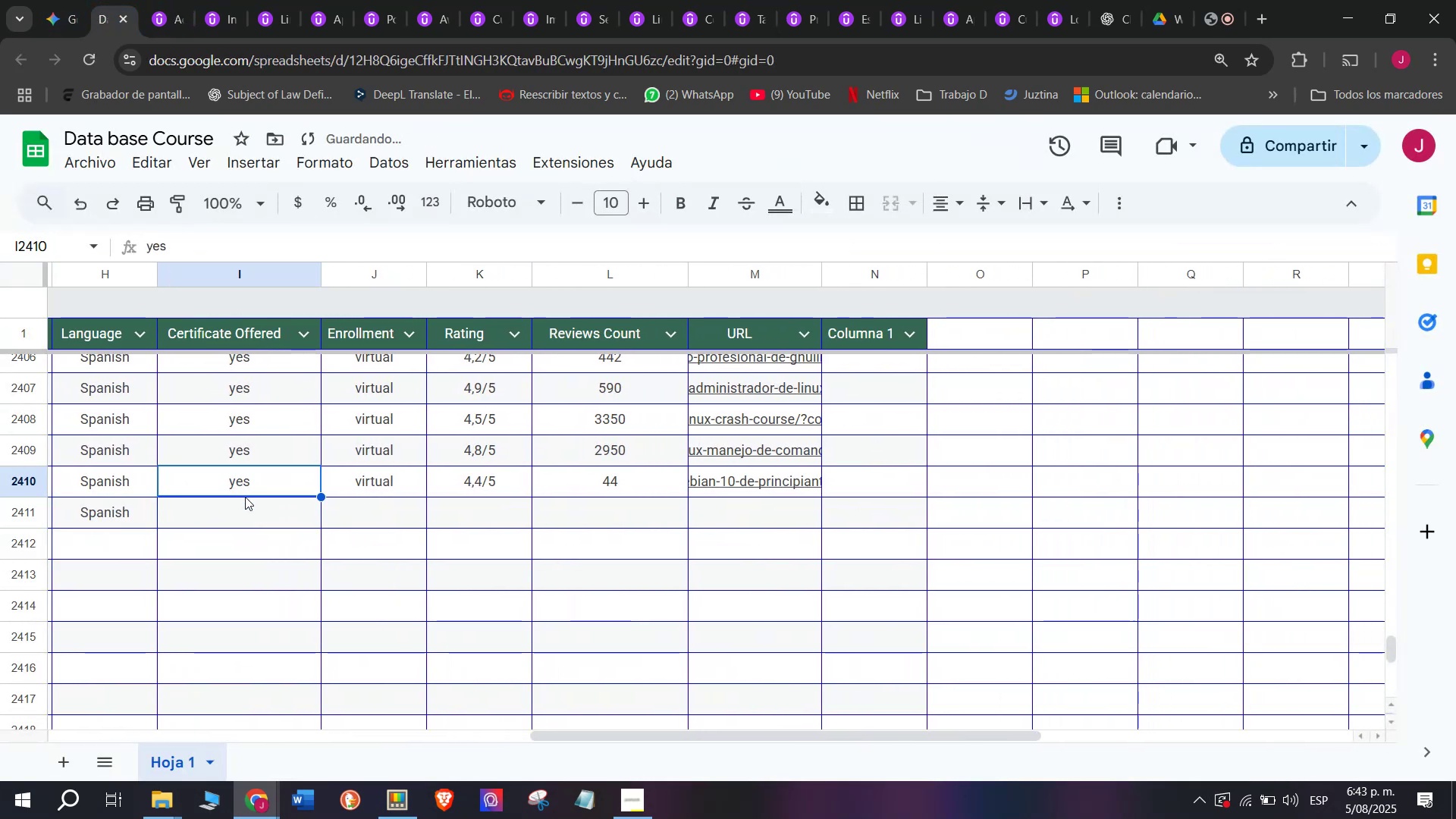 
key(Control+C)
 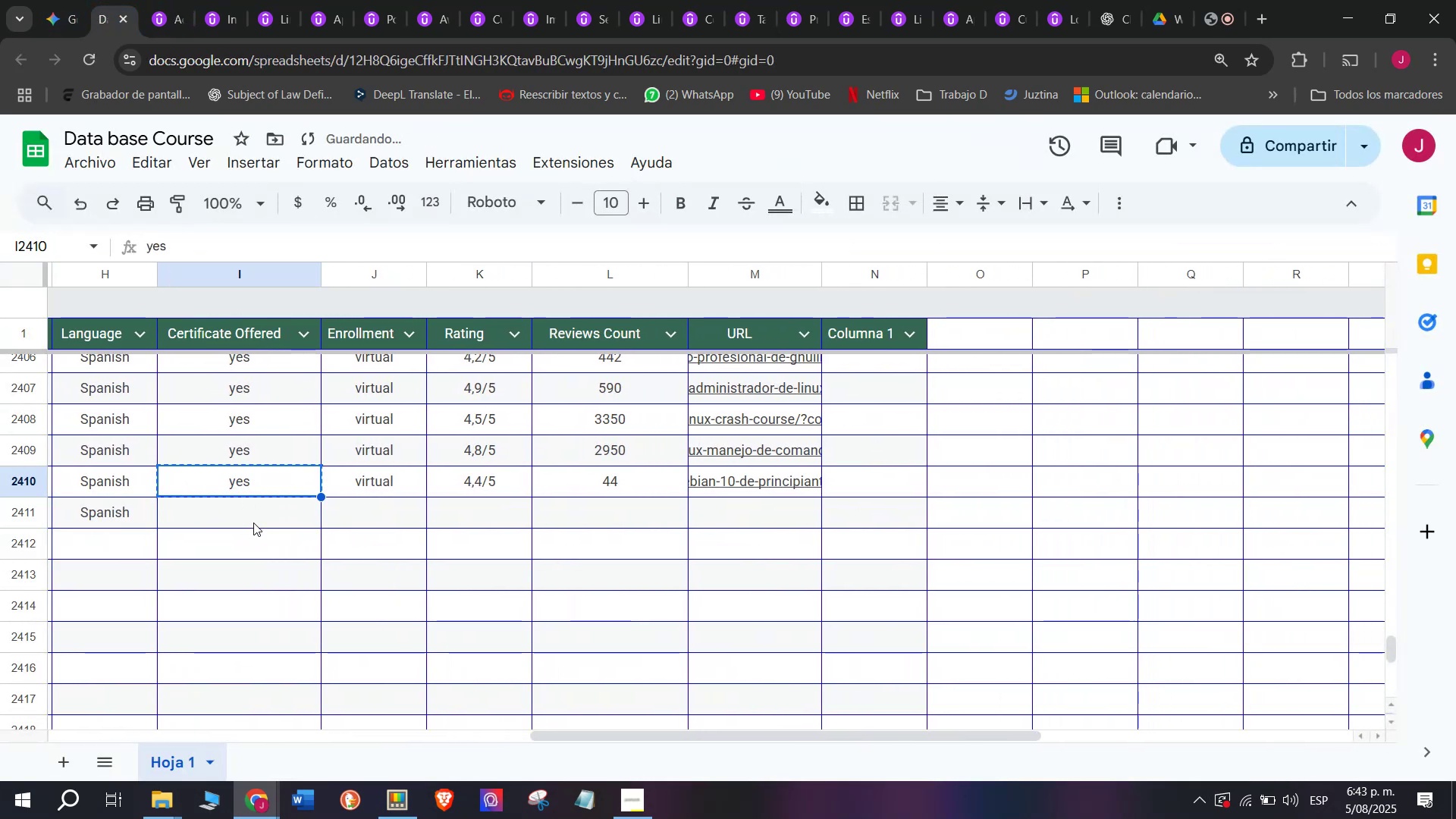 
key(Control+ControlLeft)
 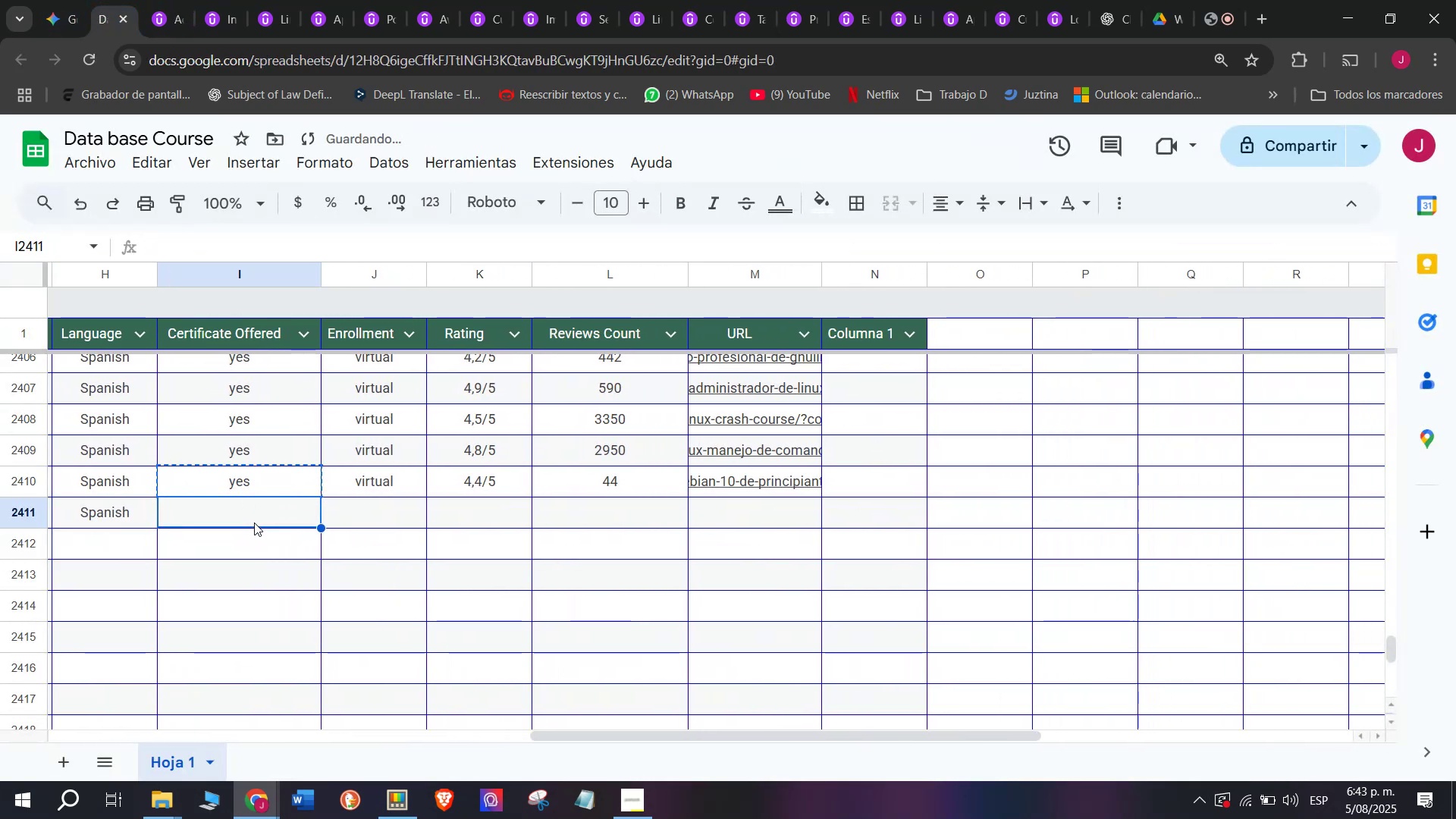 
key(Z)
 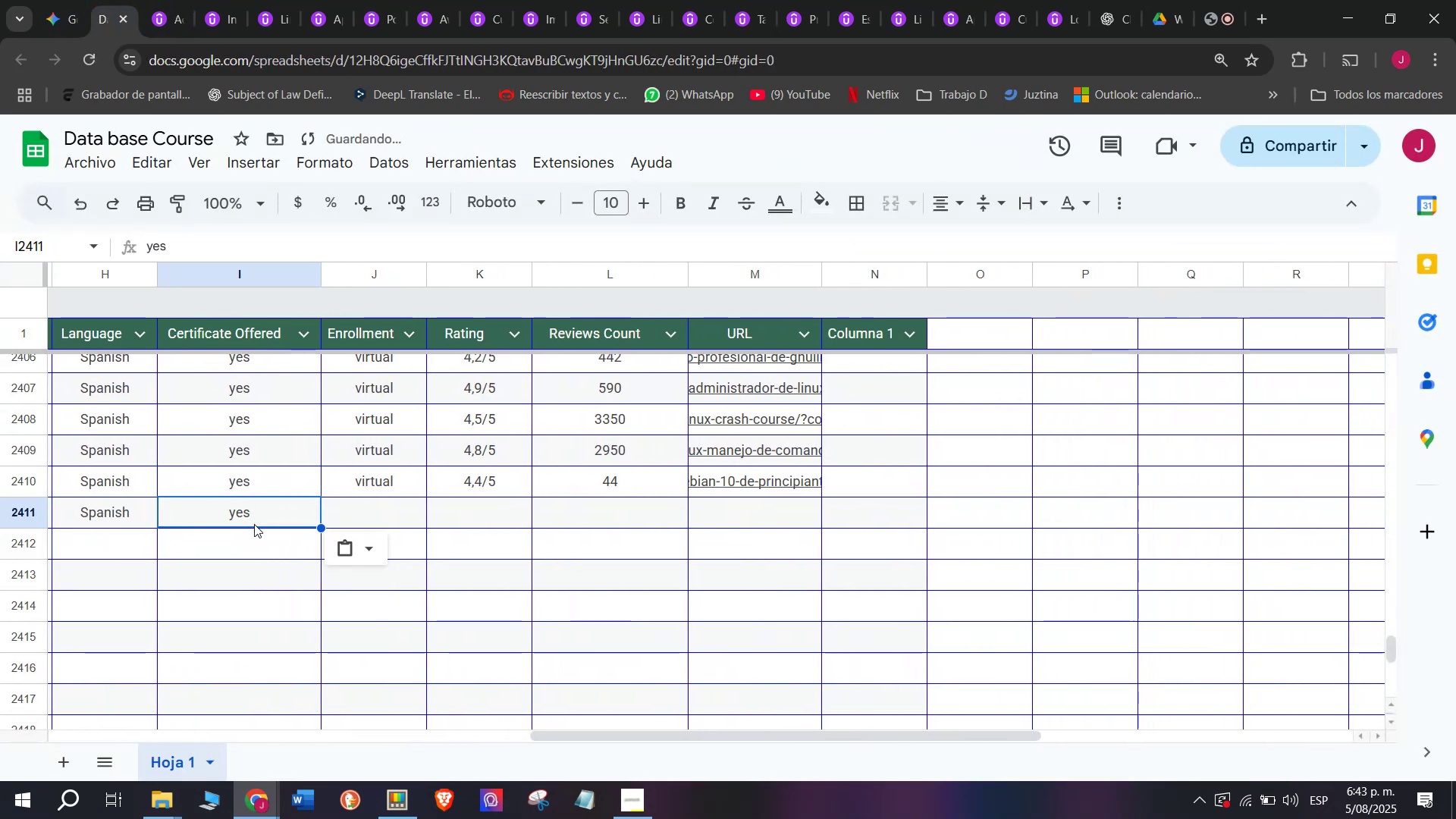 
key(Control+V)
 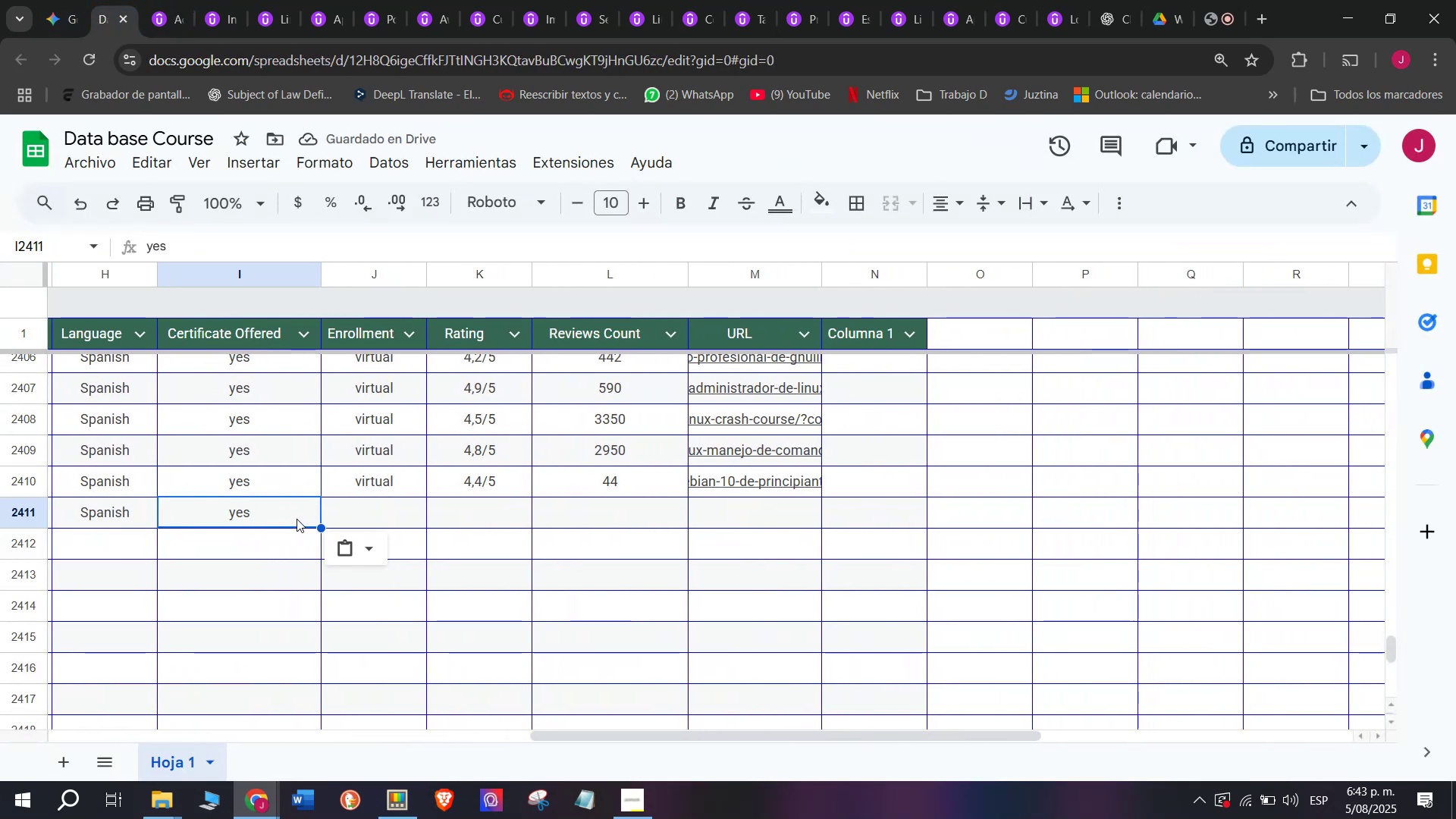 
left_click([359, 485])
 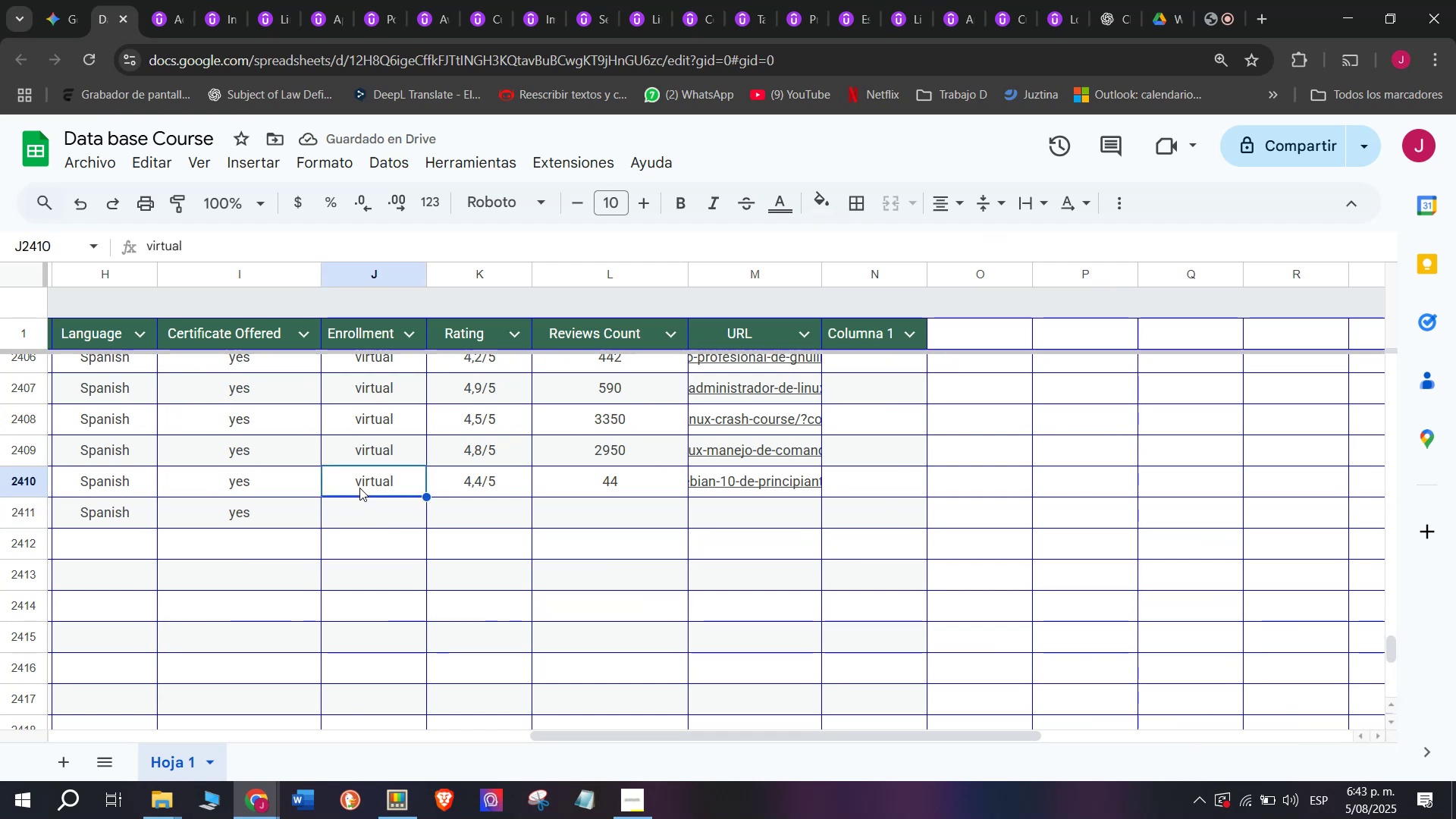 
key(Control+ControlLeft)
 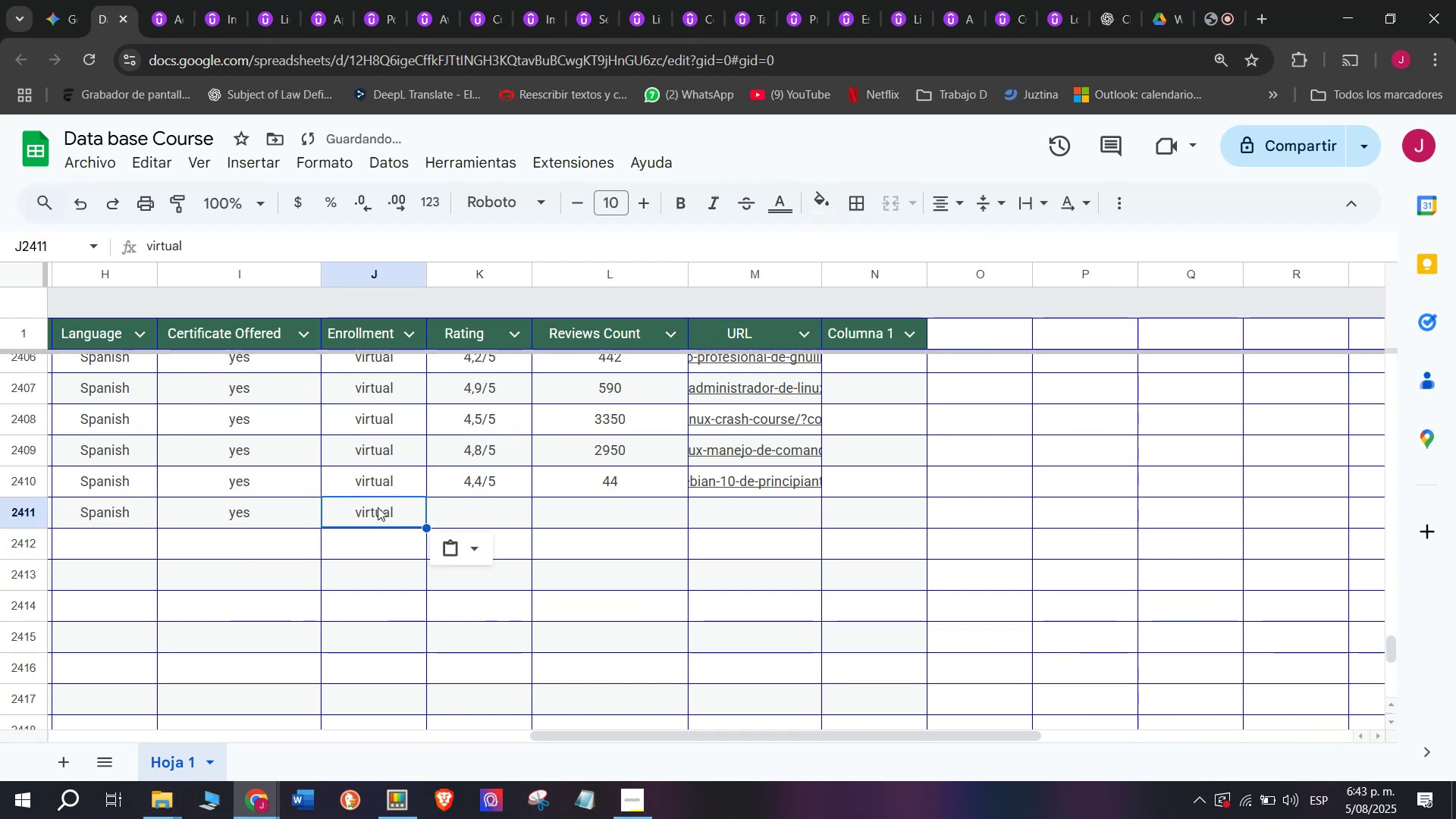 
key(Break)
 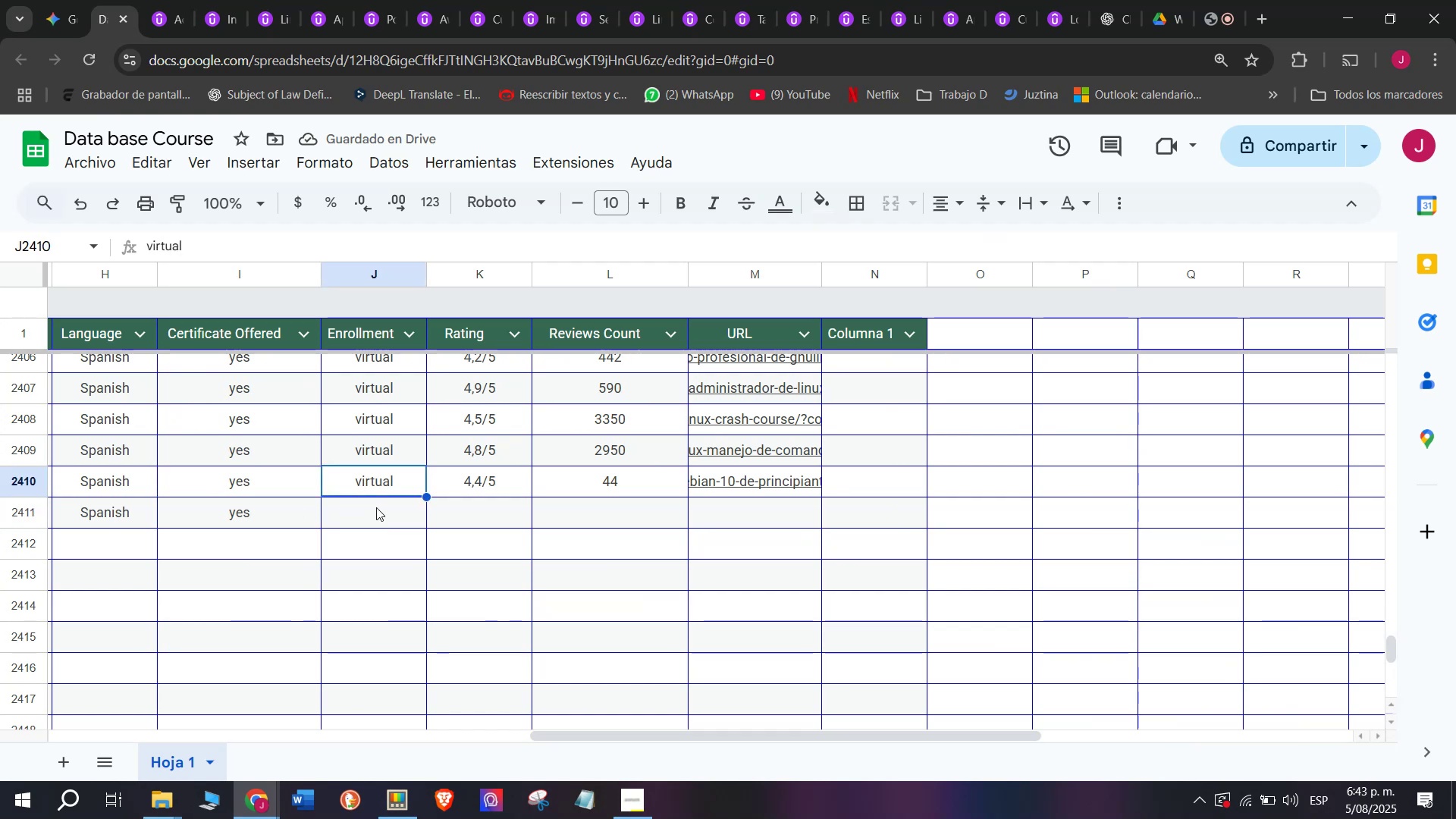 
key(Control+C)
 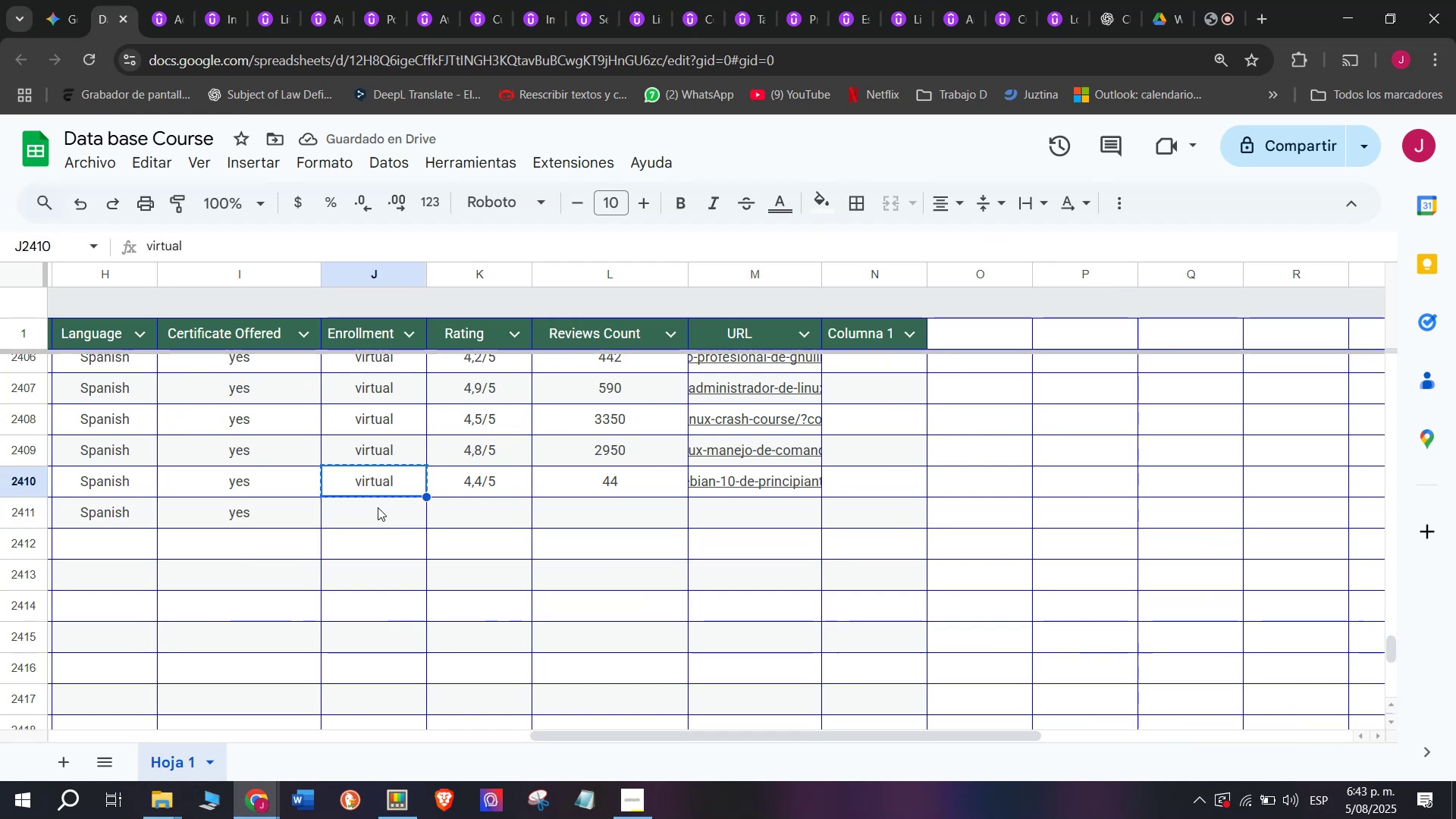 
double_click([378, 507])
 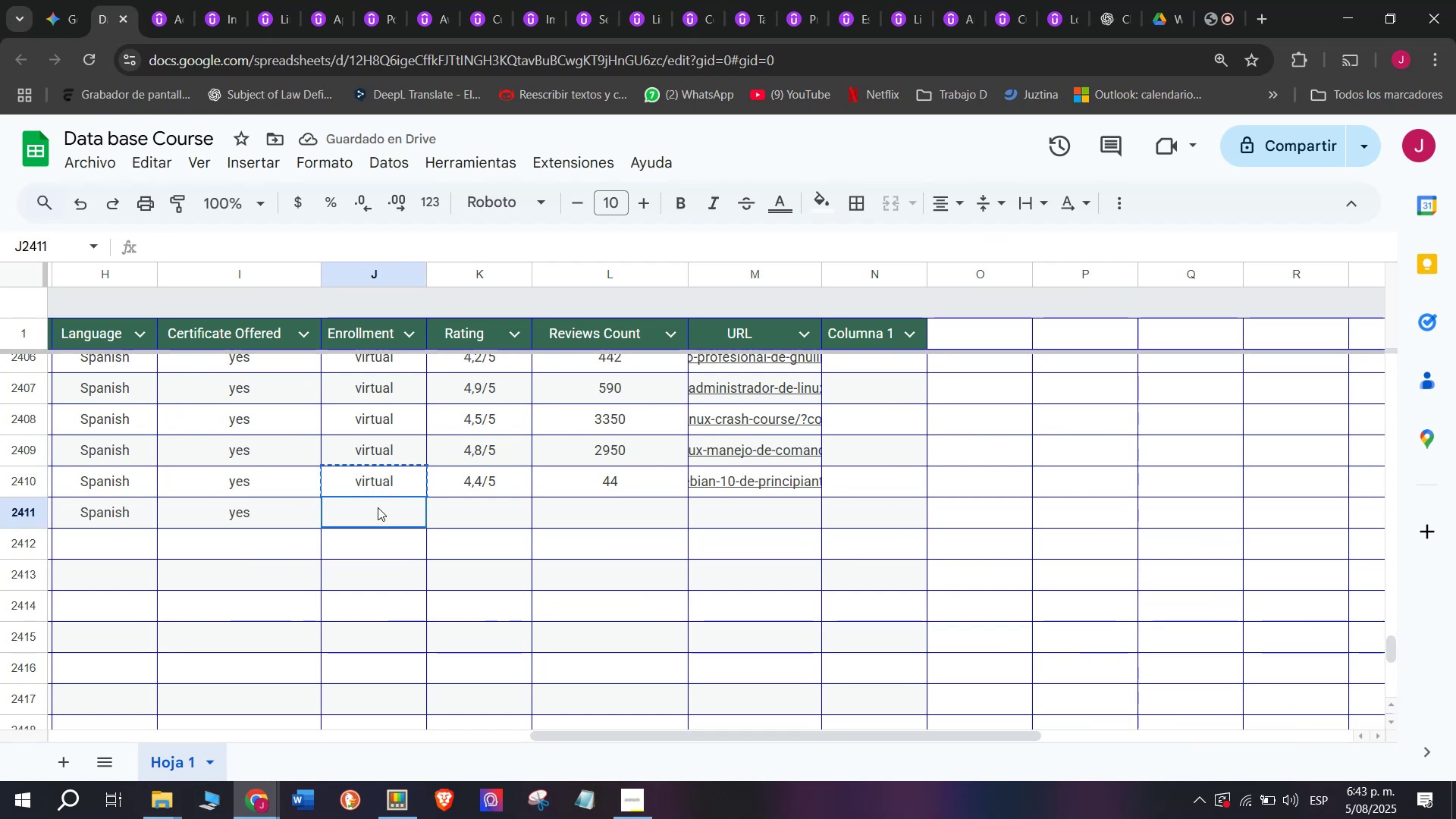 
key(Control+ControlLeft)
 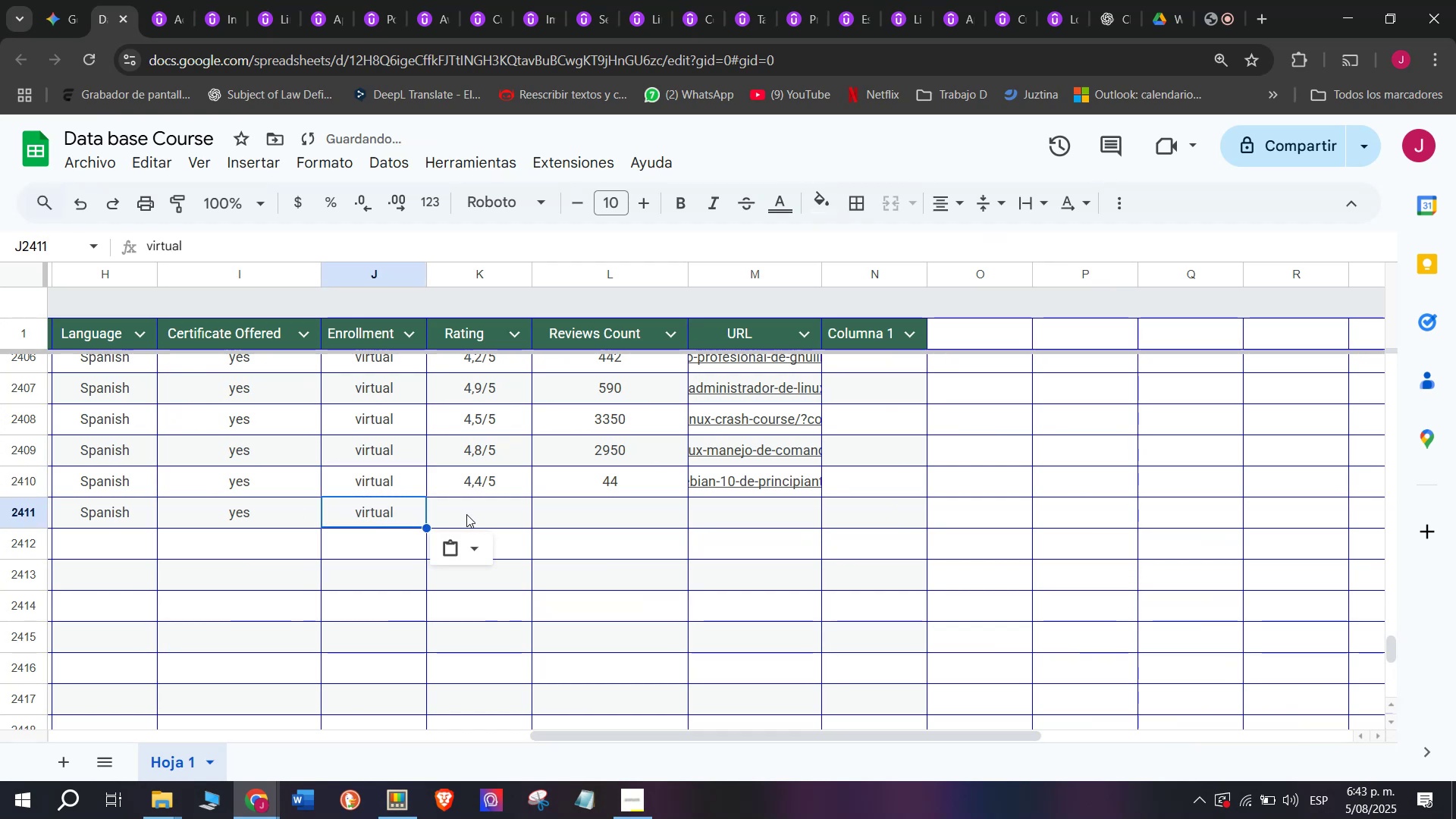 
key(Z)
 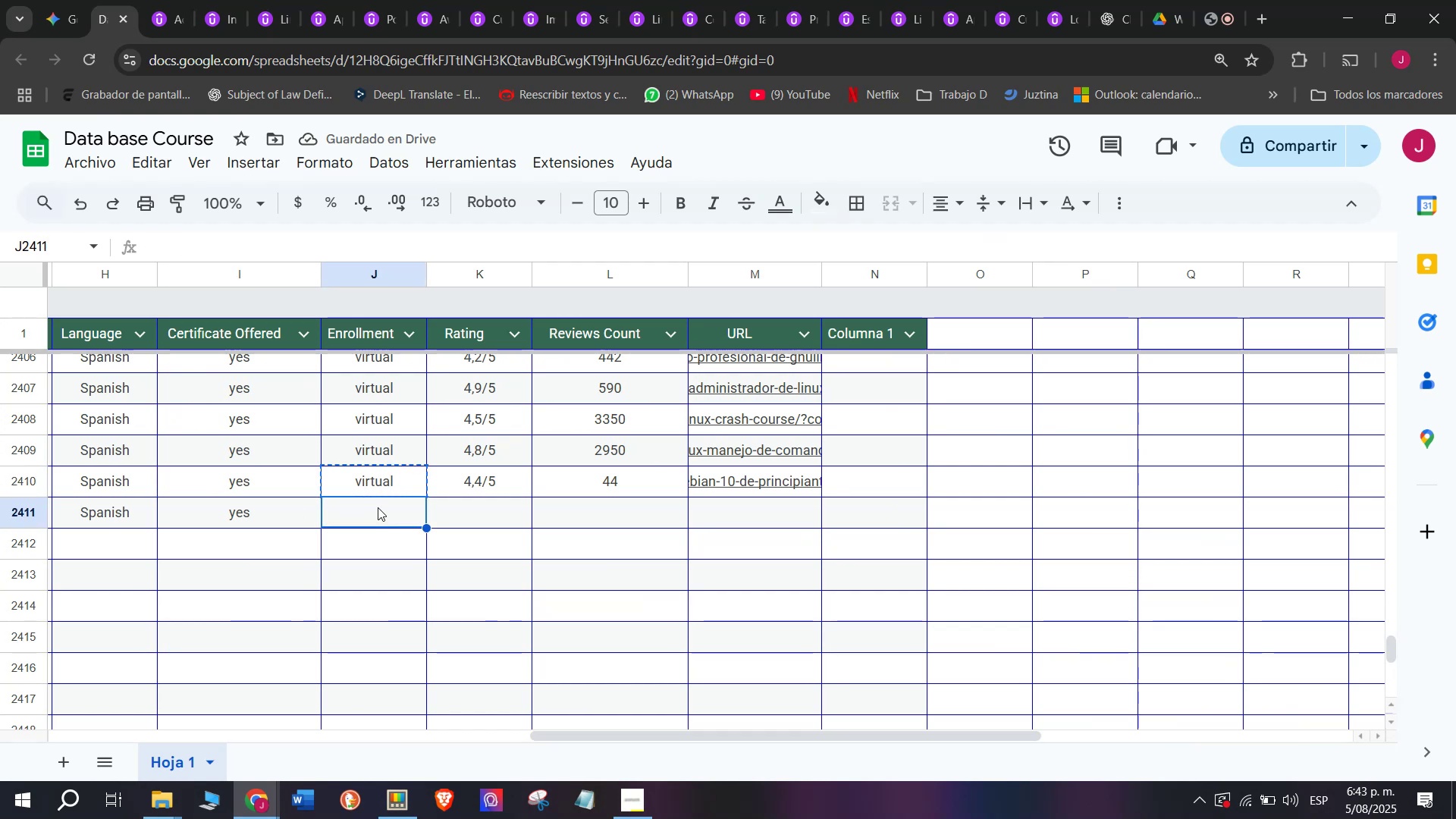 
key(Control+V)
 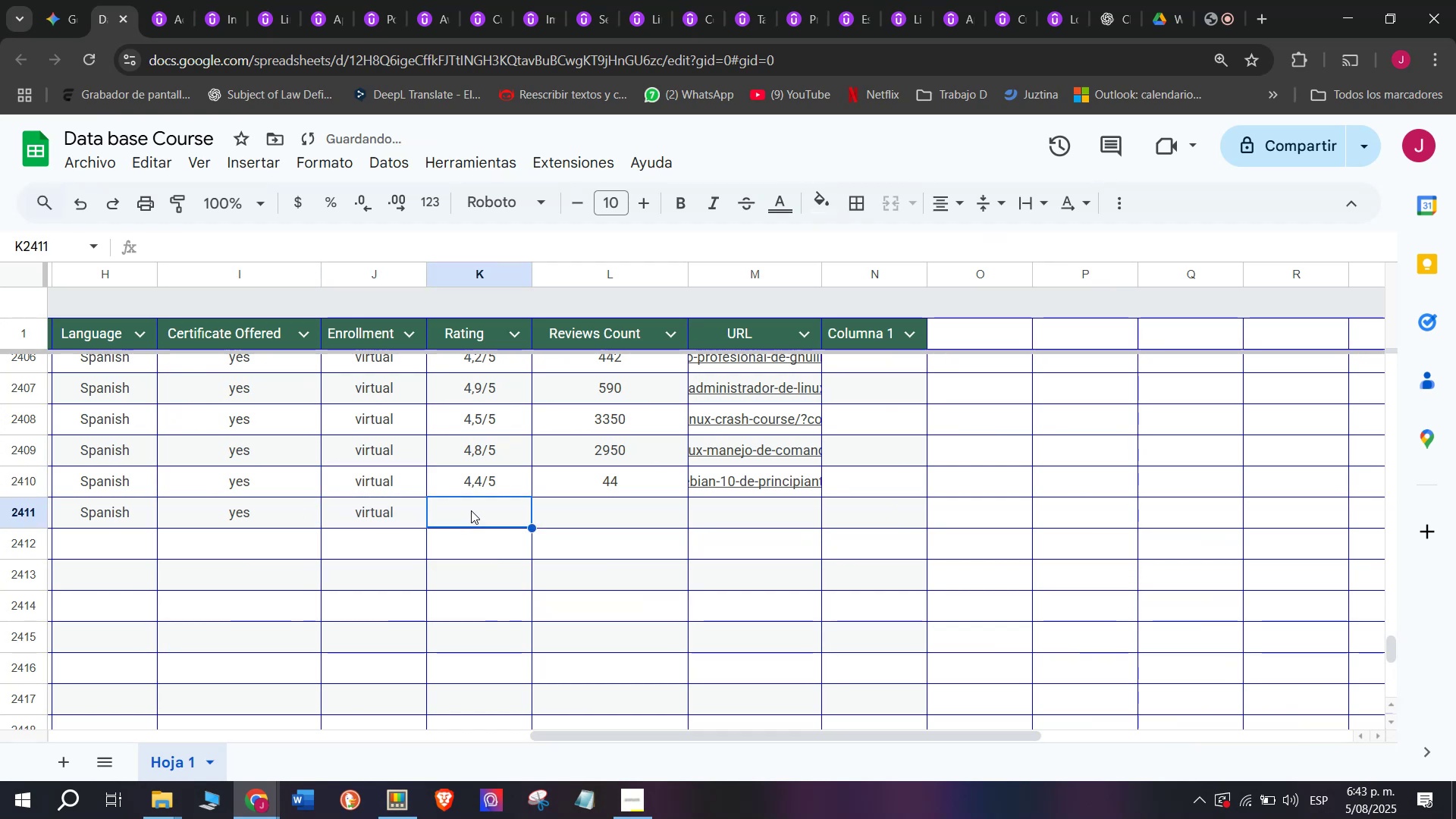 
left_click([483, 489])
 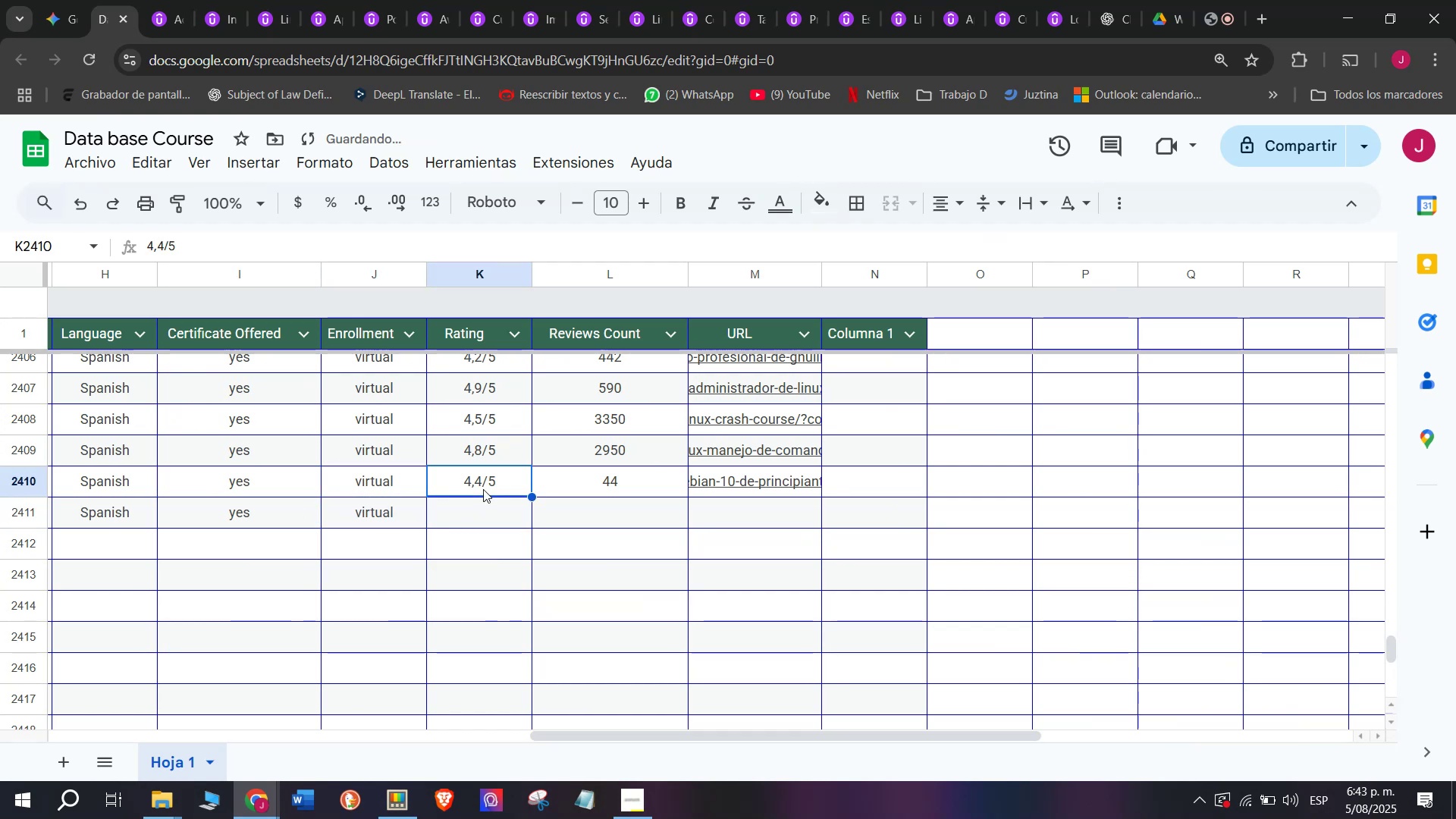 
key(Control+ControlLeft)
 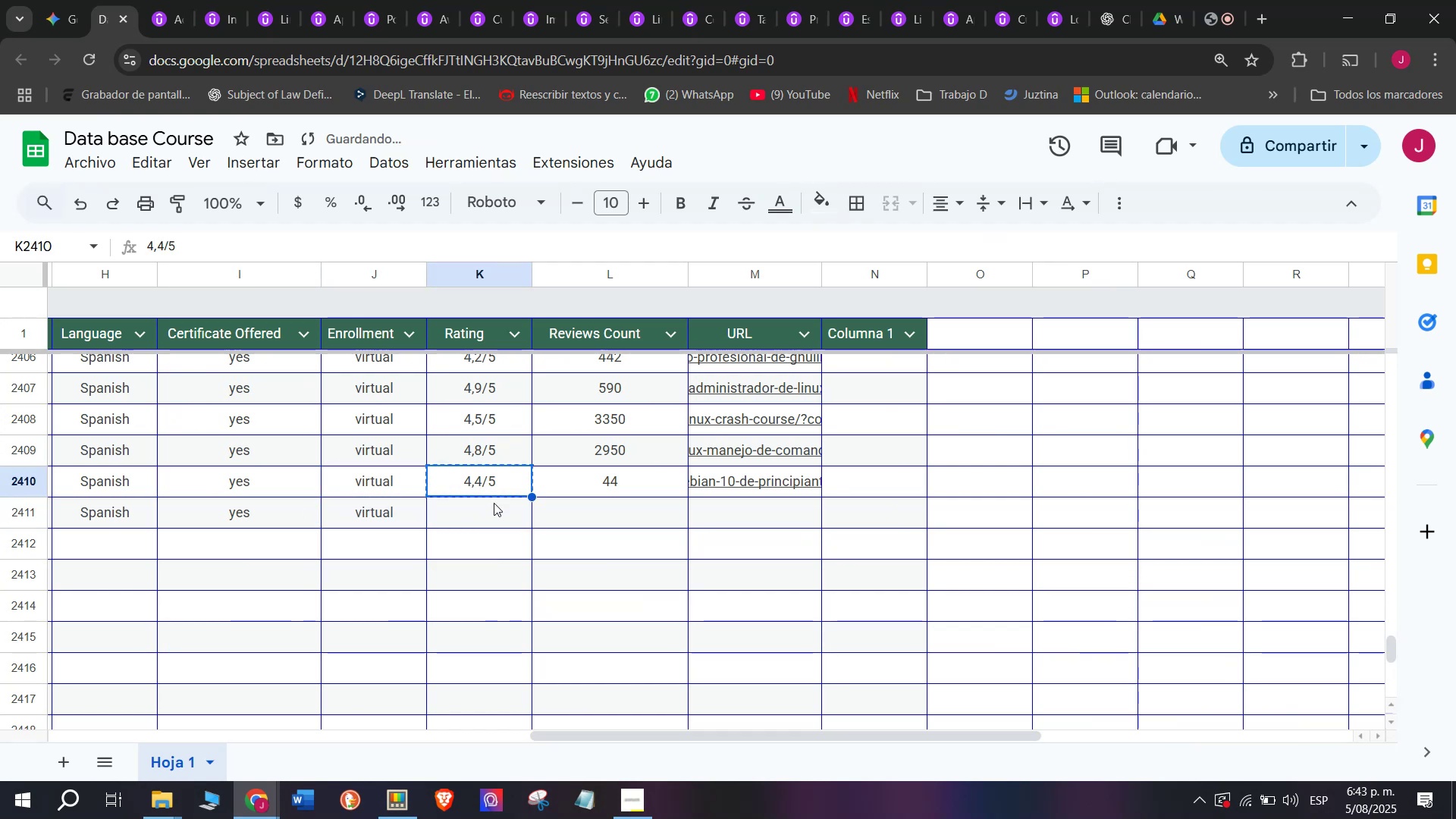 
key(Break)
 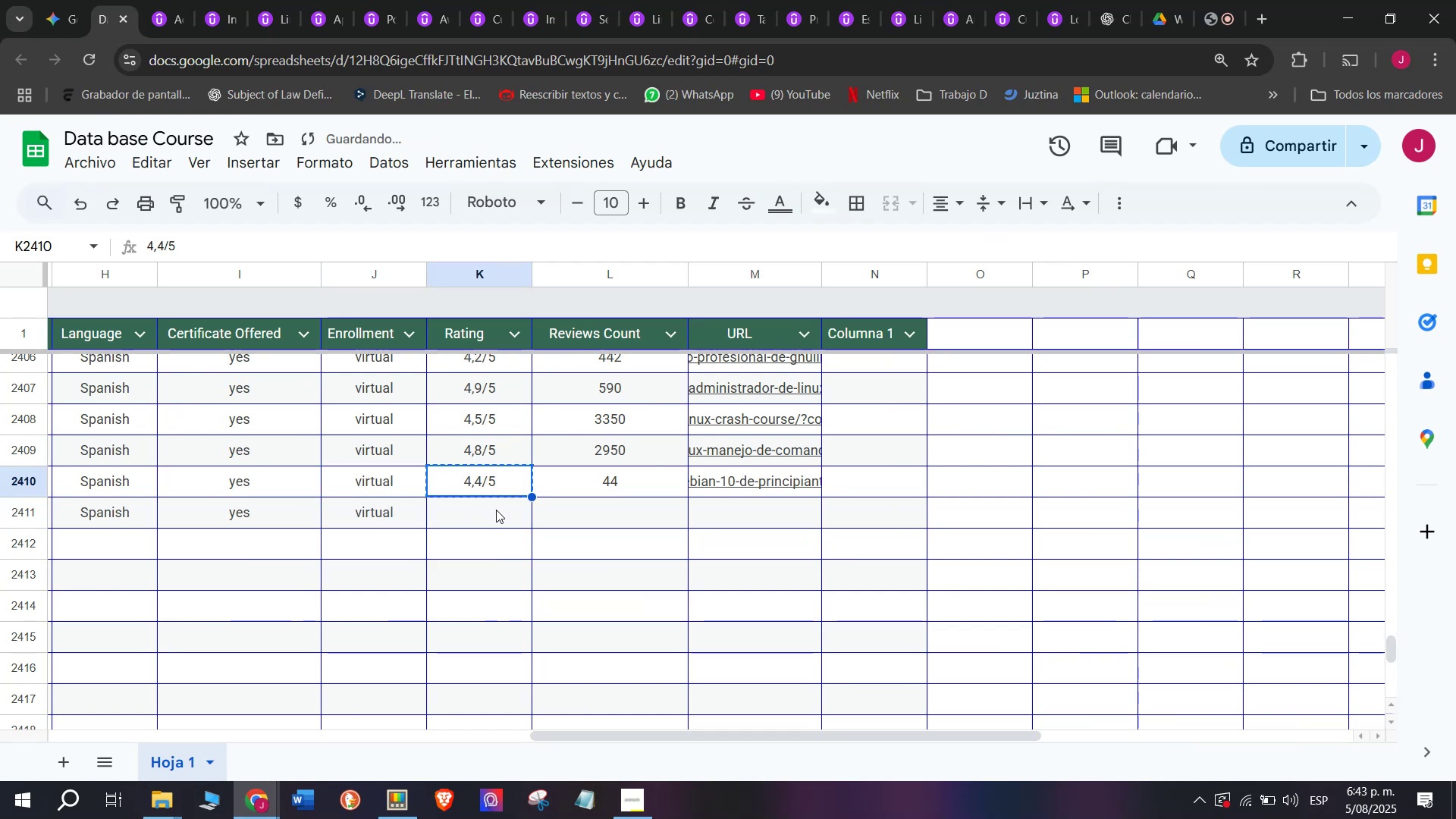 
key(Control+C)
 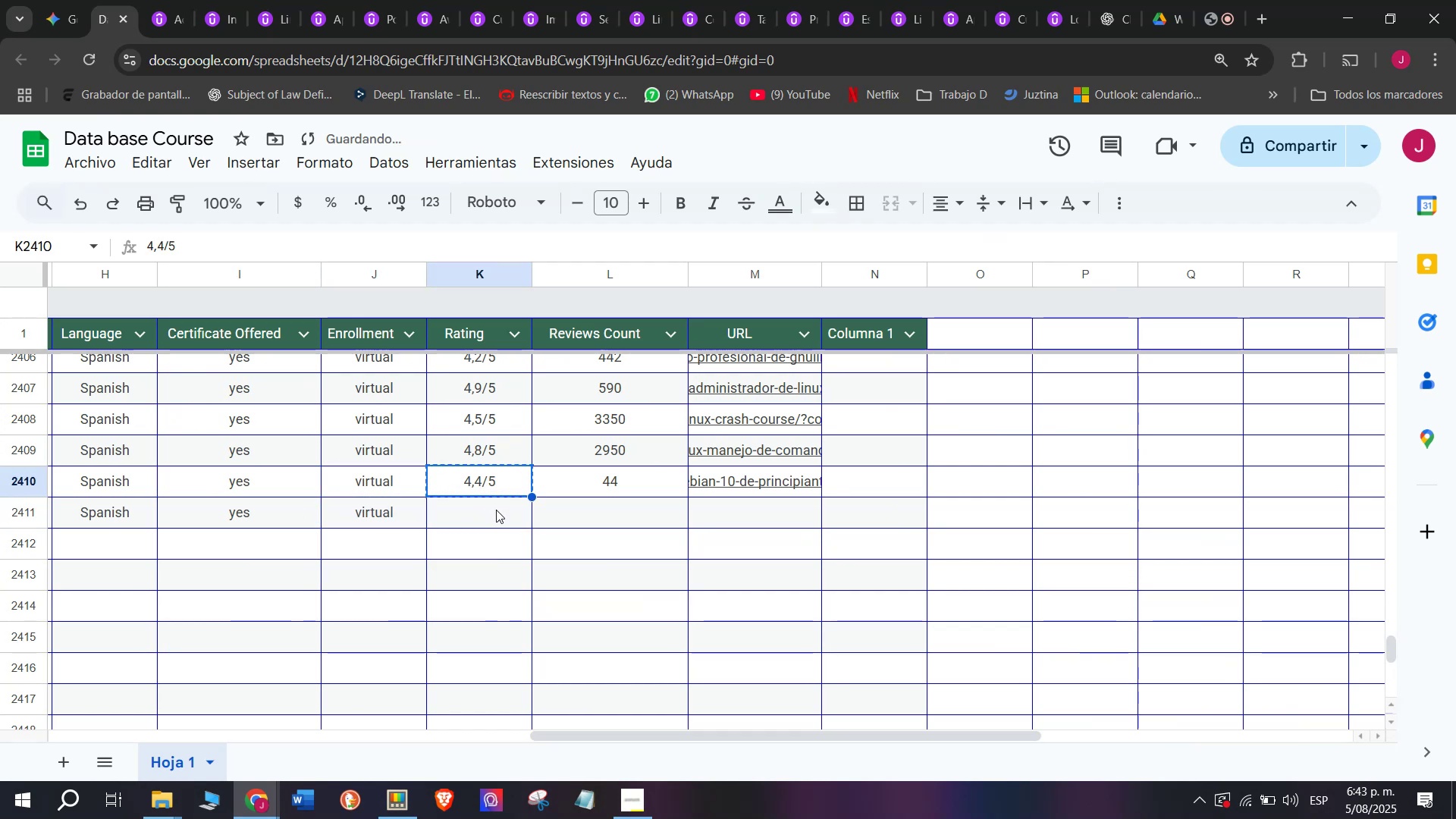 
left_click([496, 510])
 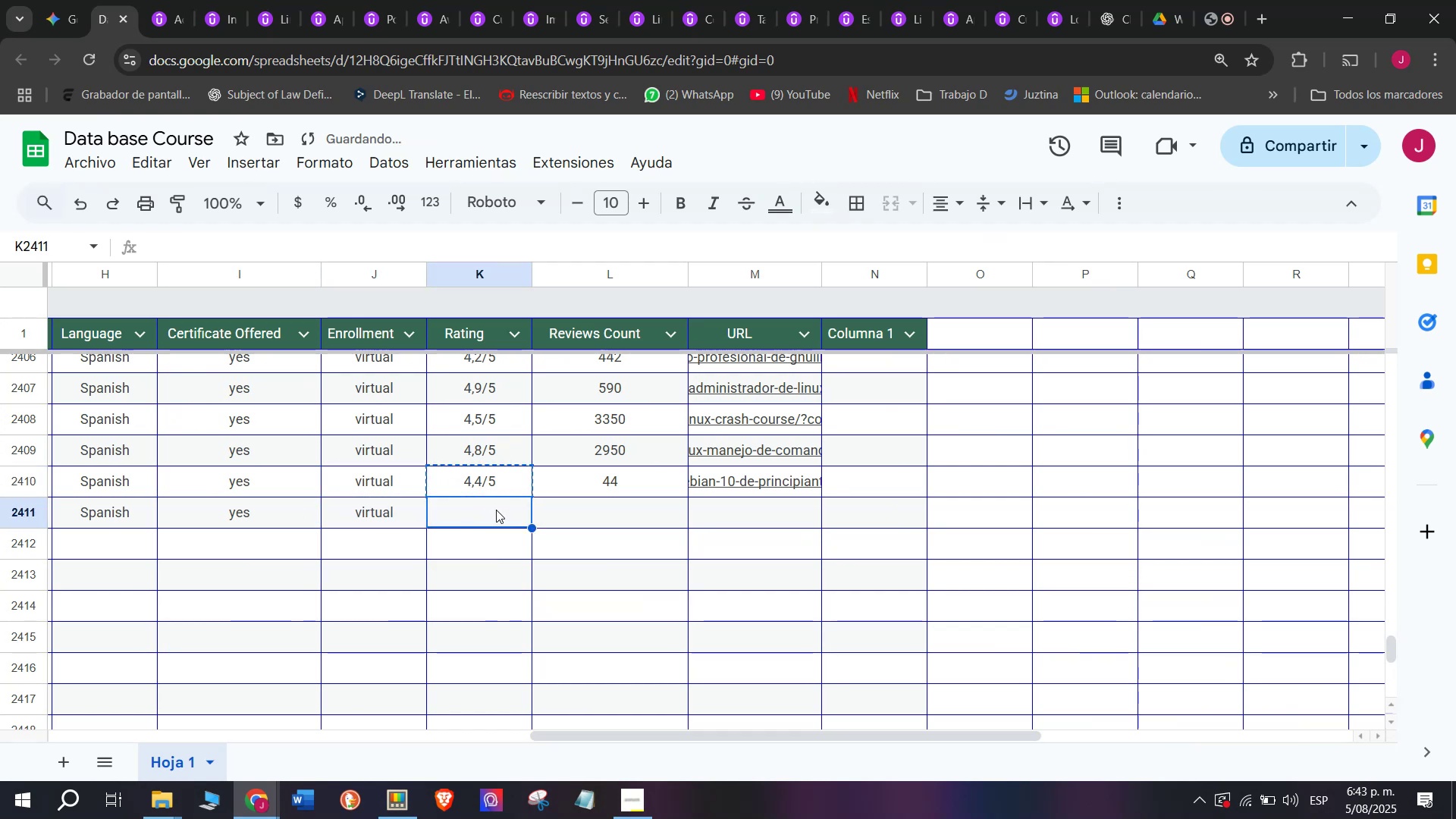 
key(Z)
 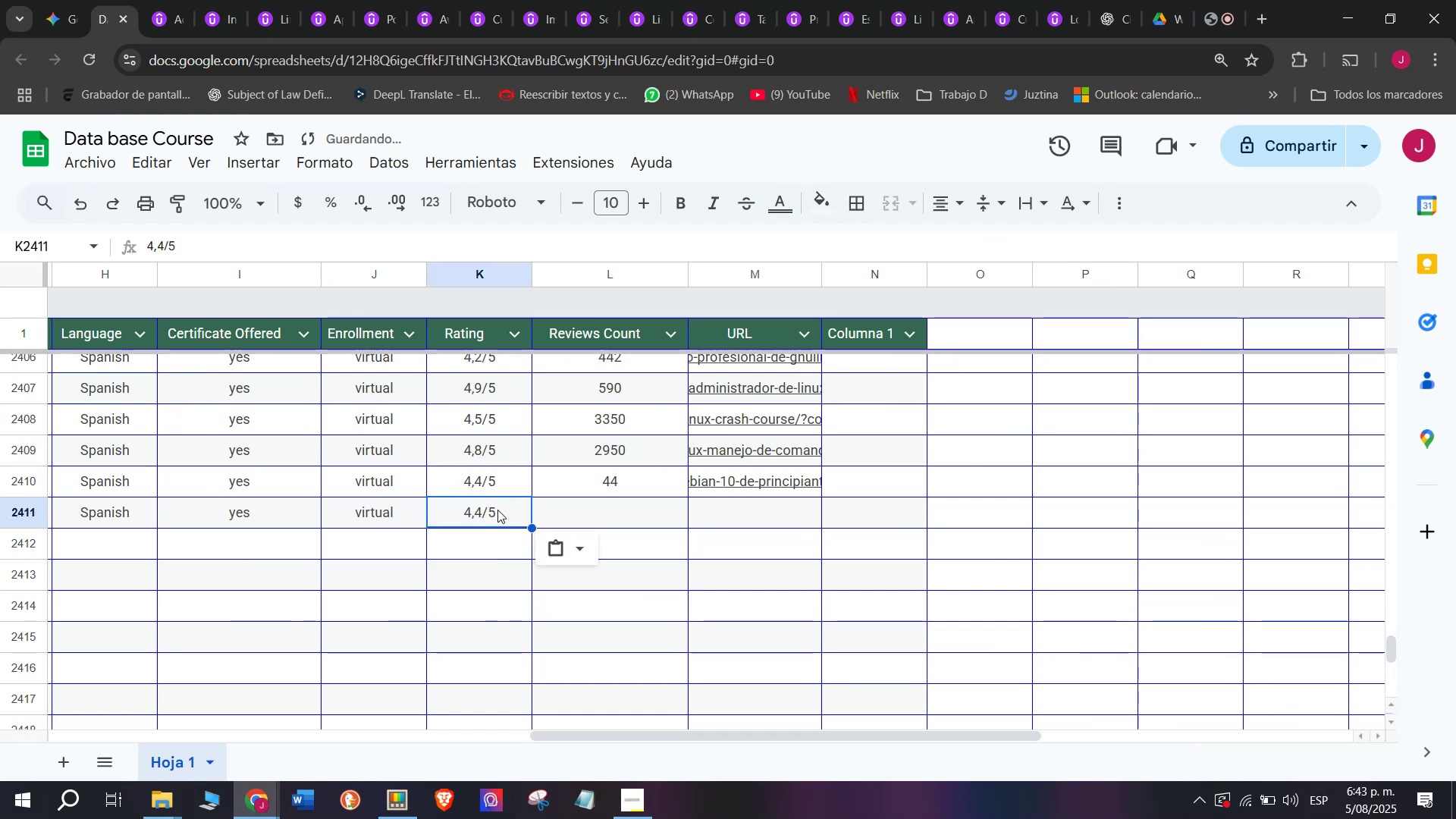 
key(Control+ControlLeft)
 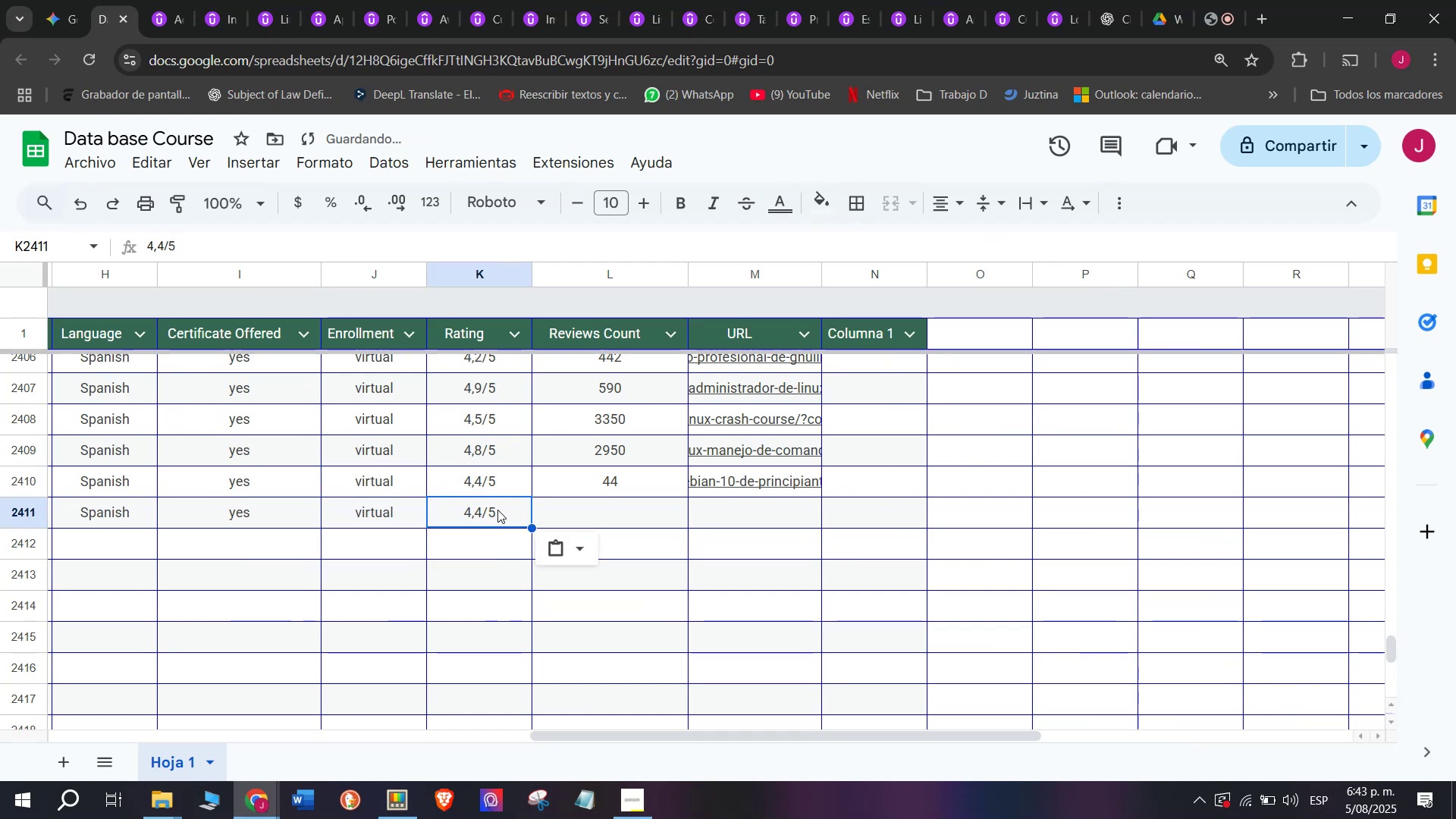 
key(Control+V)
 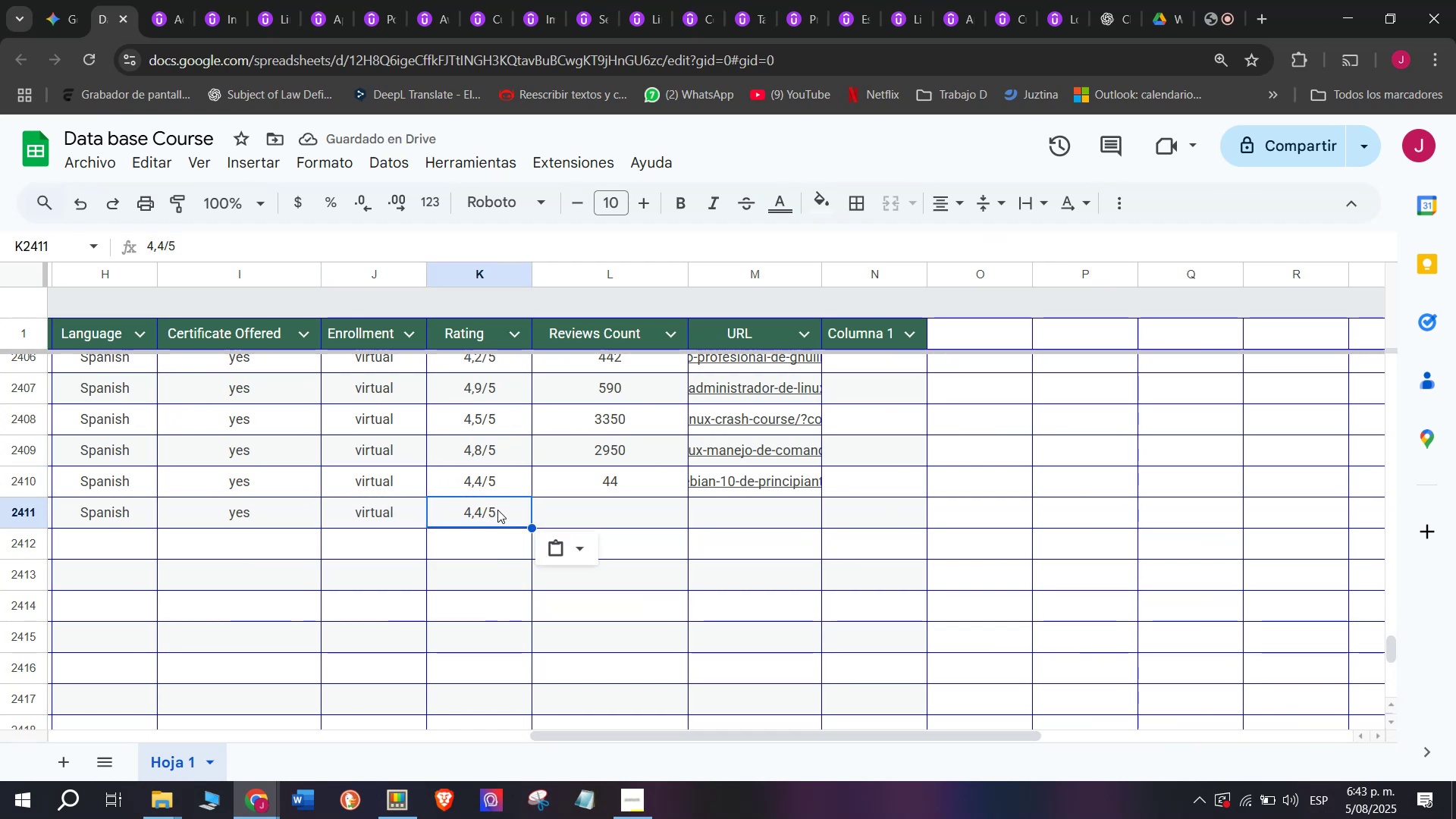 
wait(6.41)
 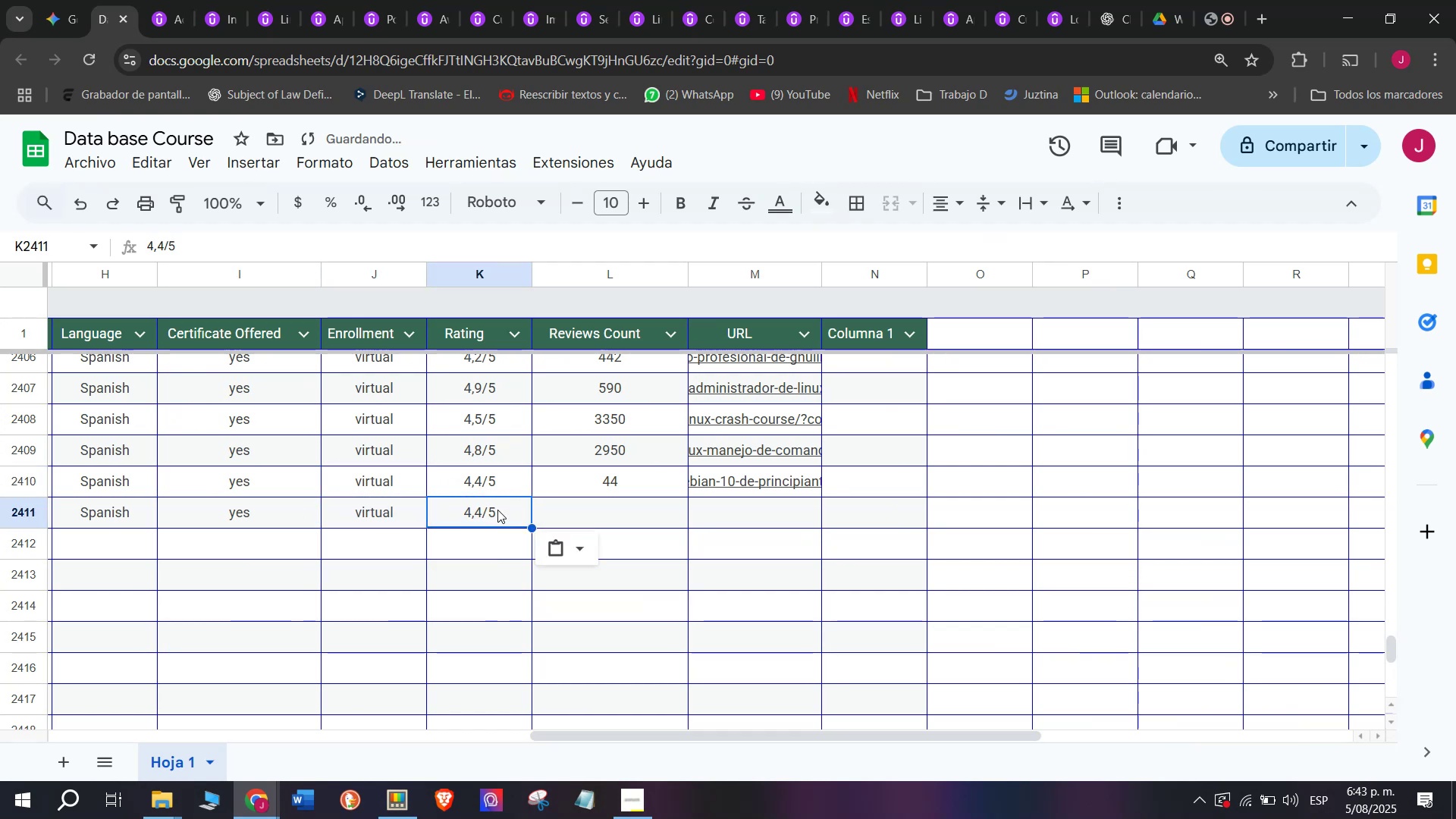 
double_click([495, 515])
 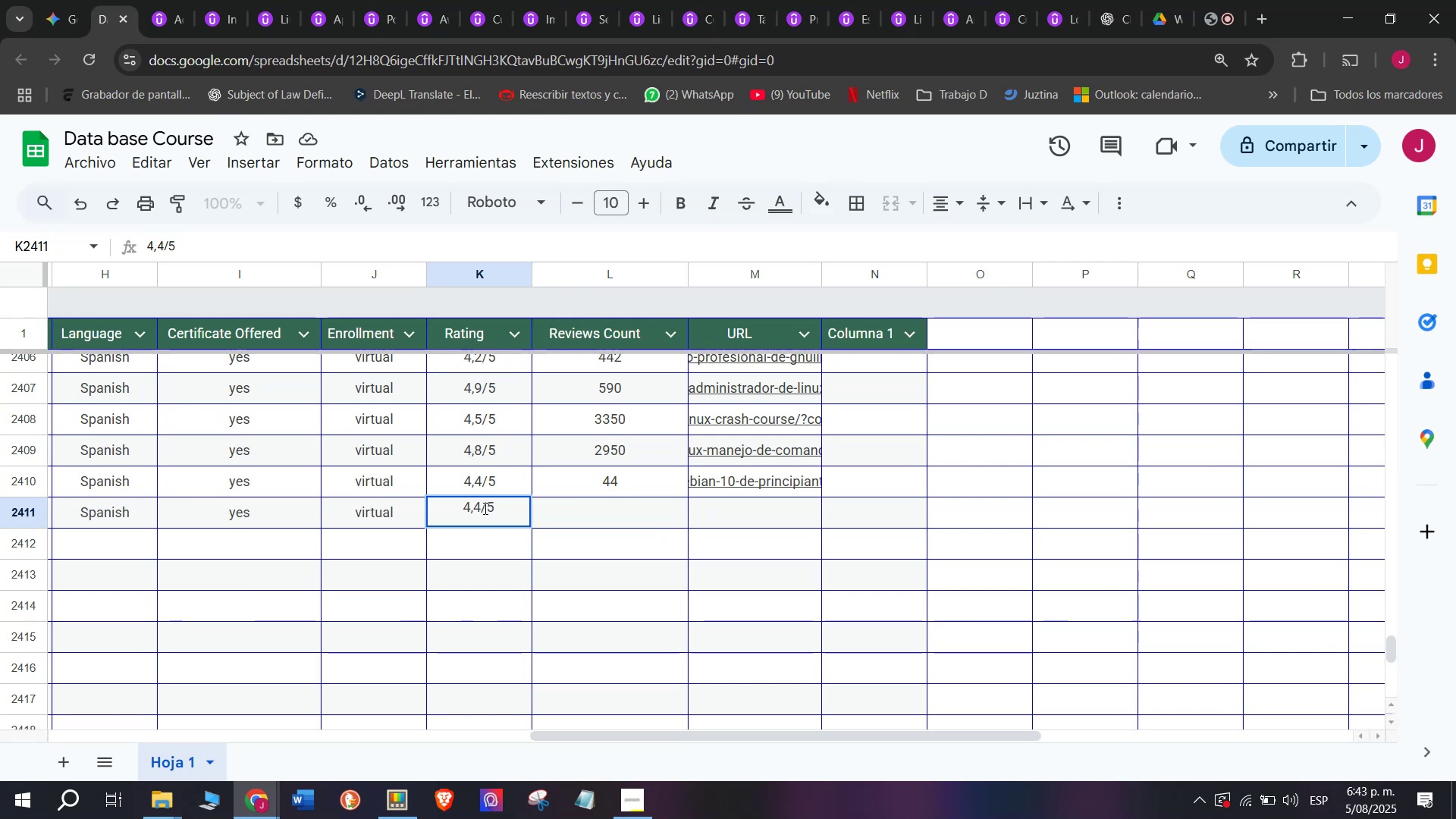 
left_click([484, 508])
 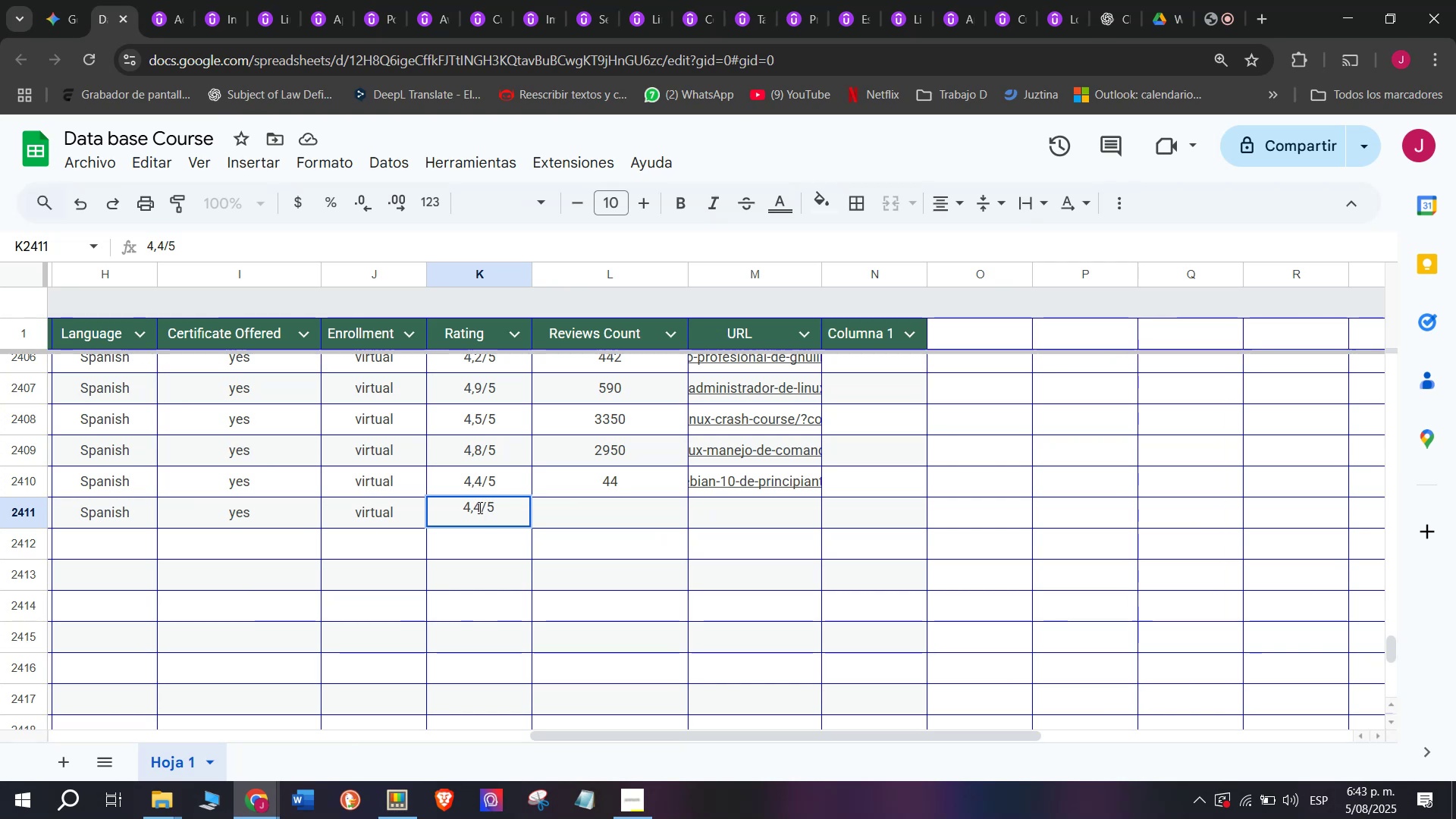 
left_click([479, 507])
 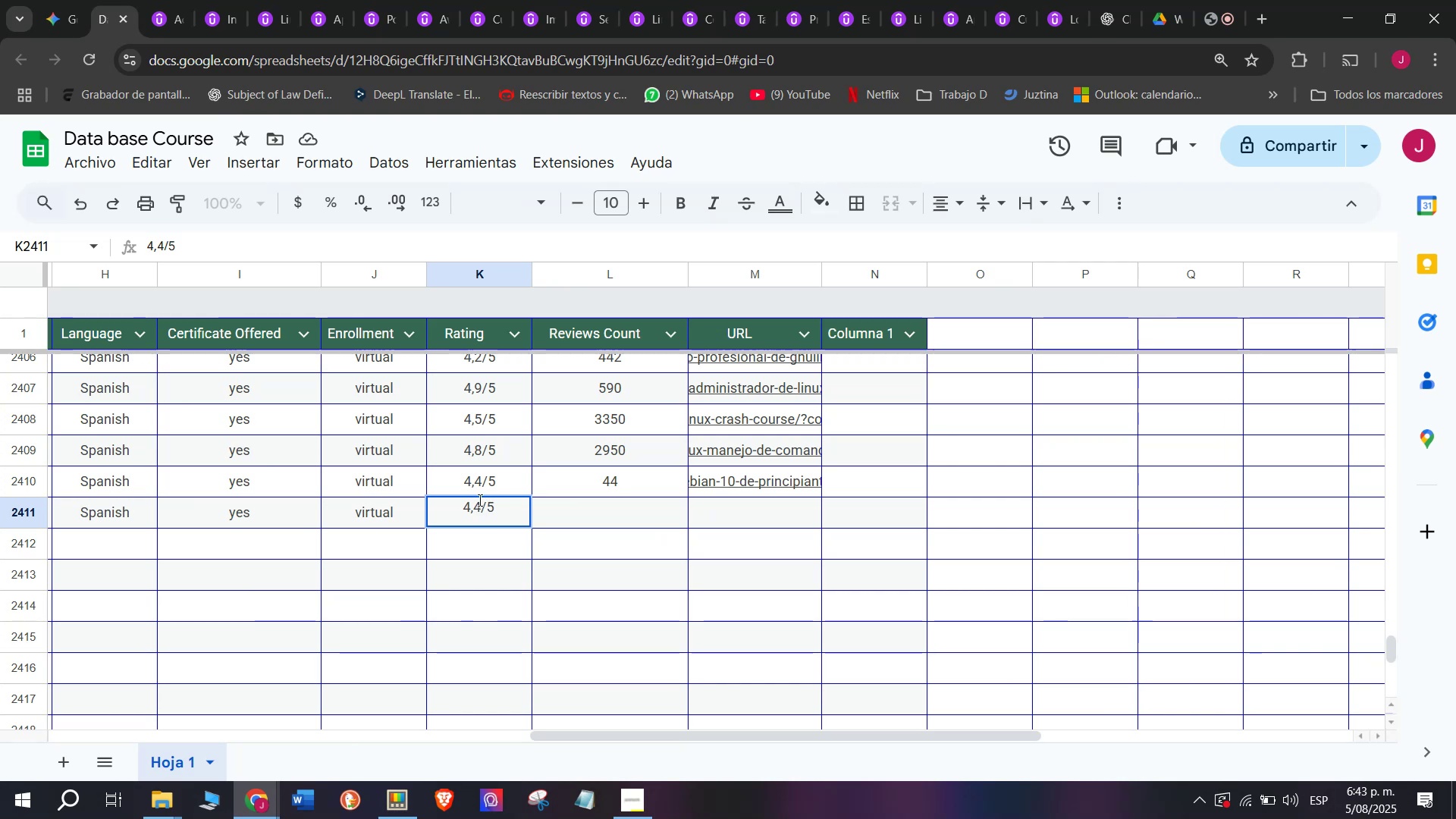 
key(Backspace)
type(q3)
 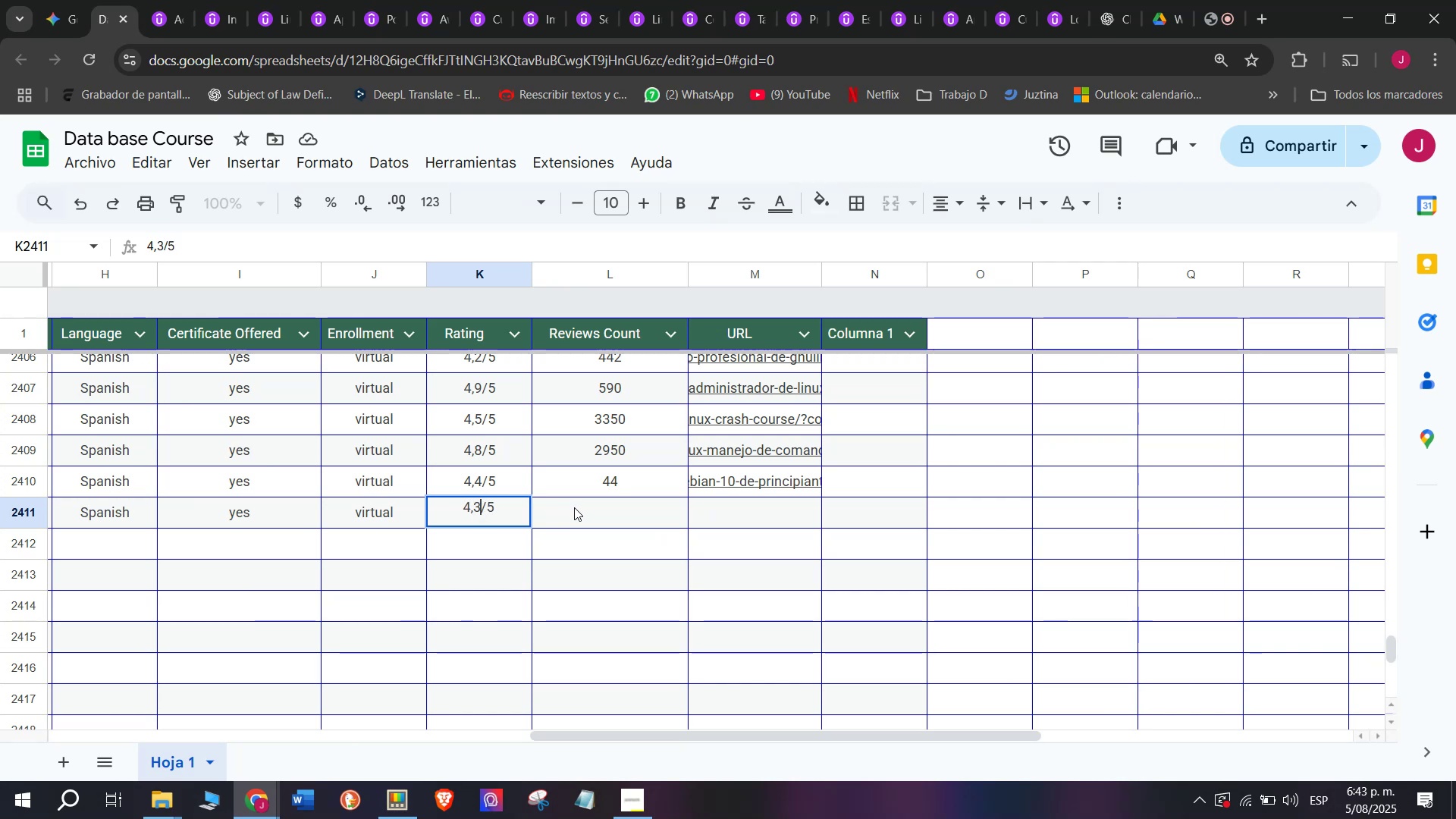 
left_click([609, 504])
 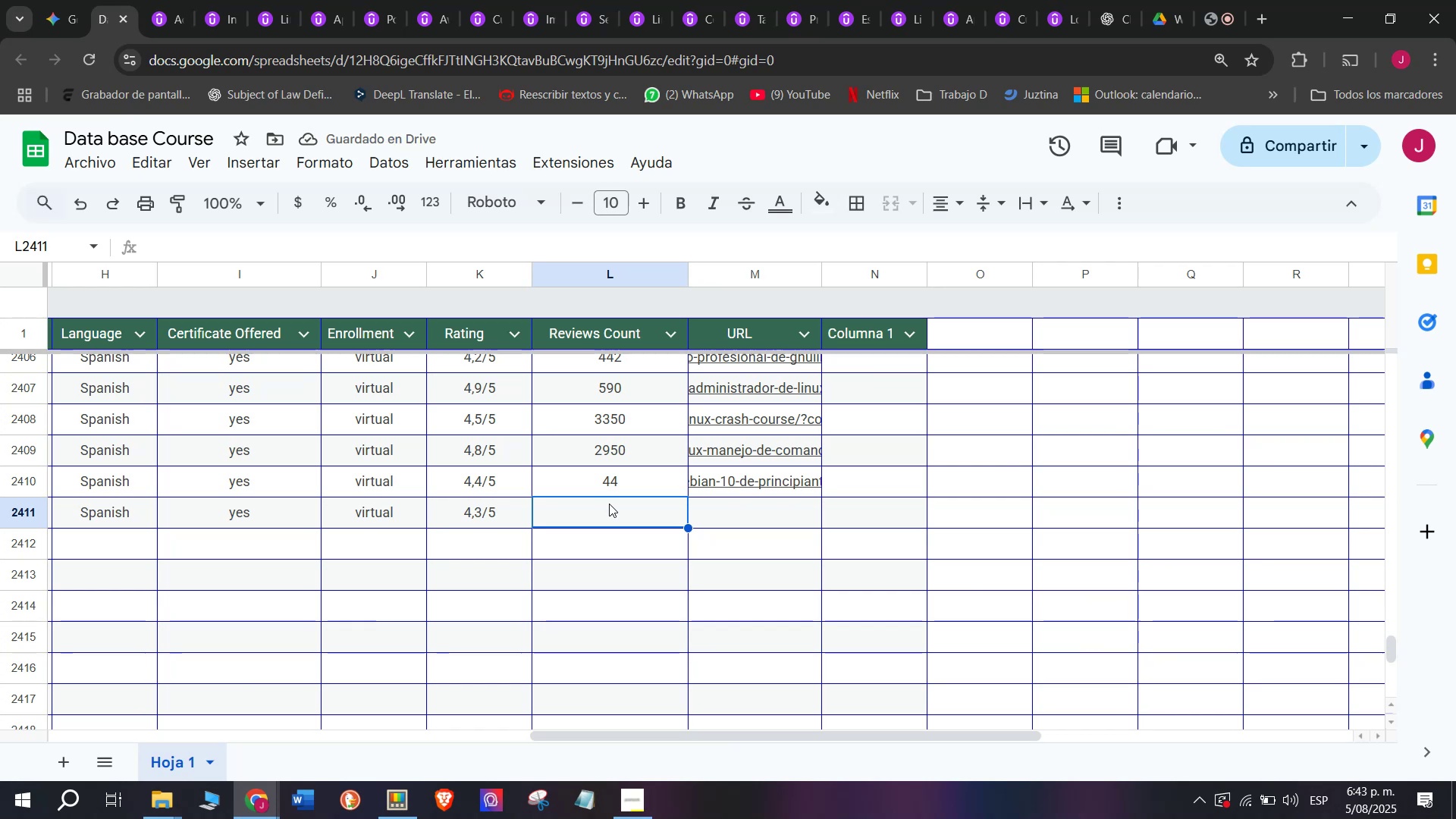 
wait(8.37)
 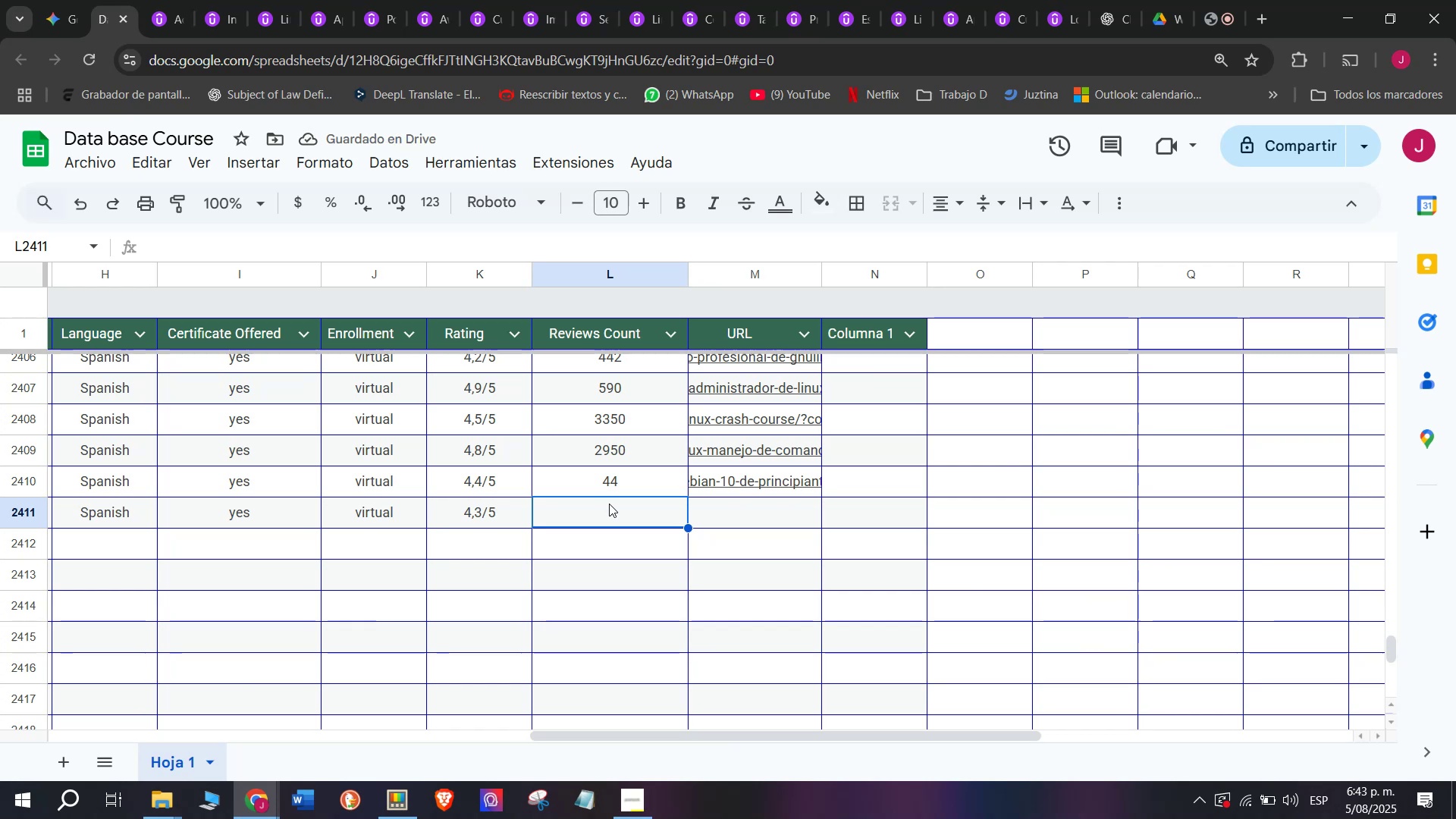 
left_click([162, 0])
 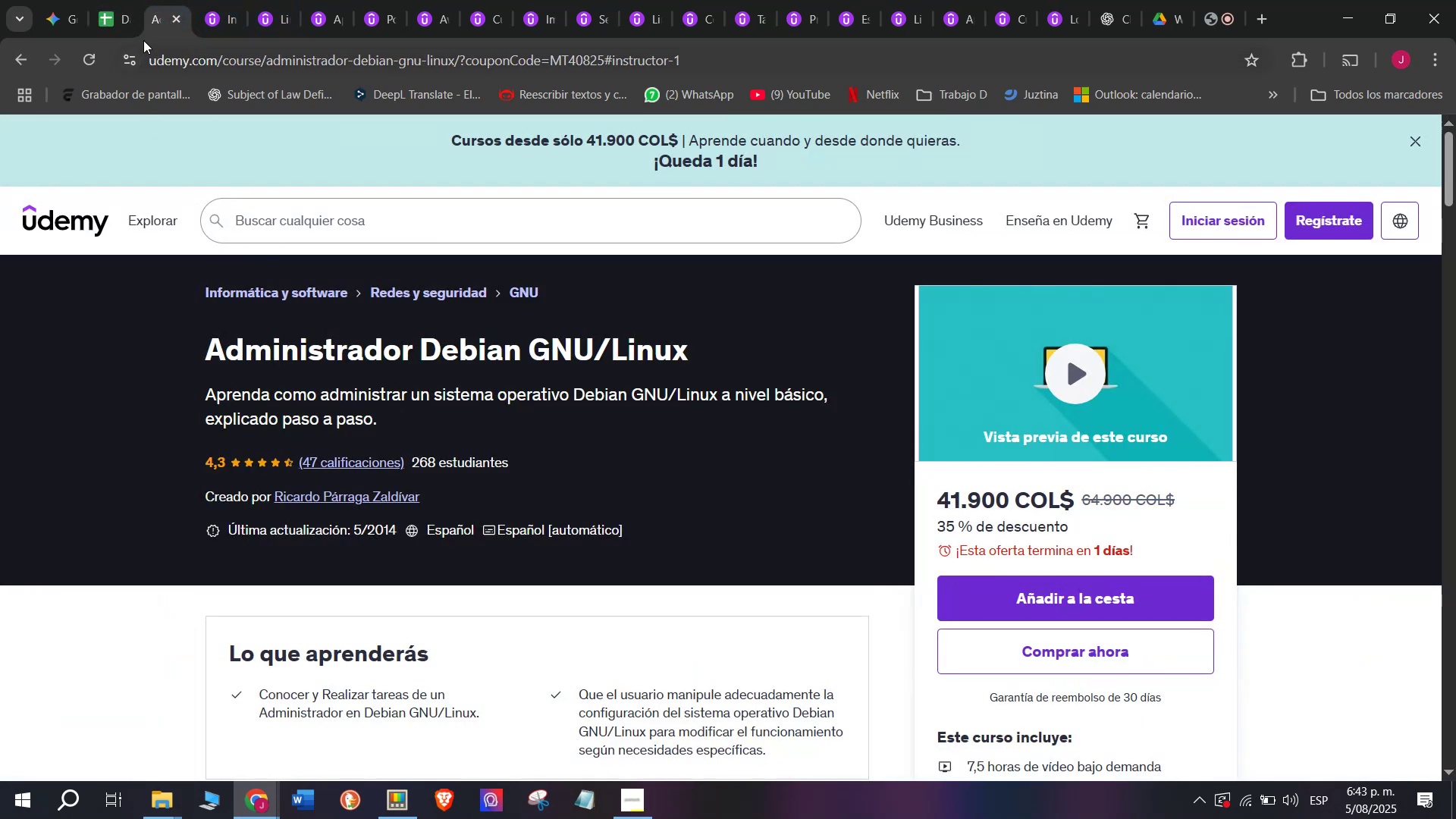 
left_click([105, 0])
 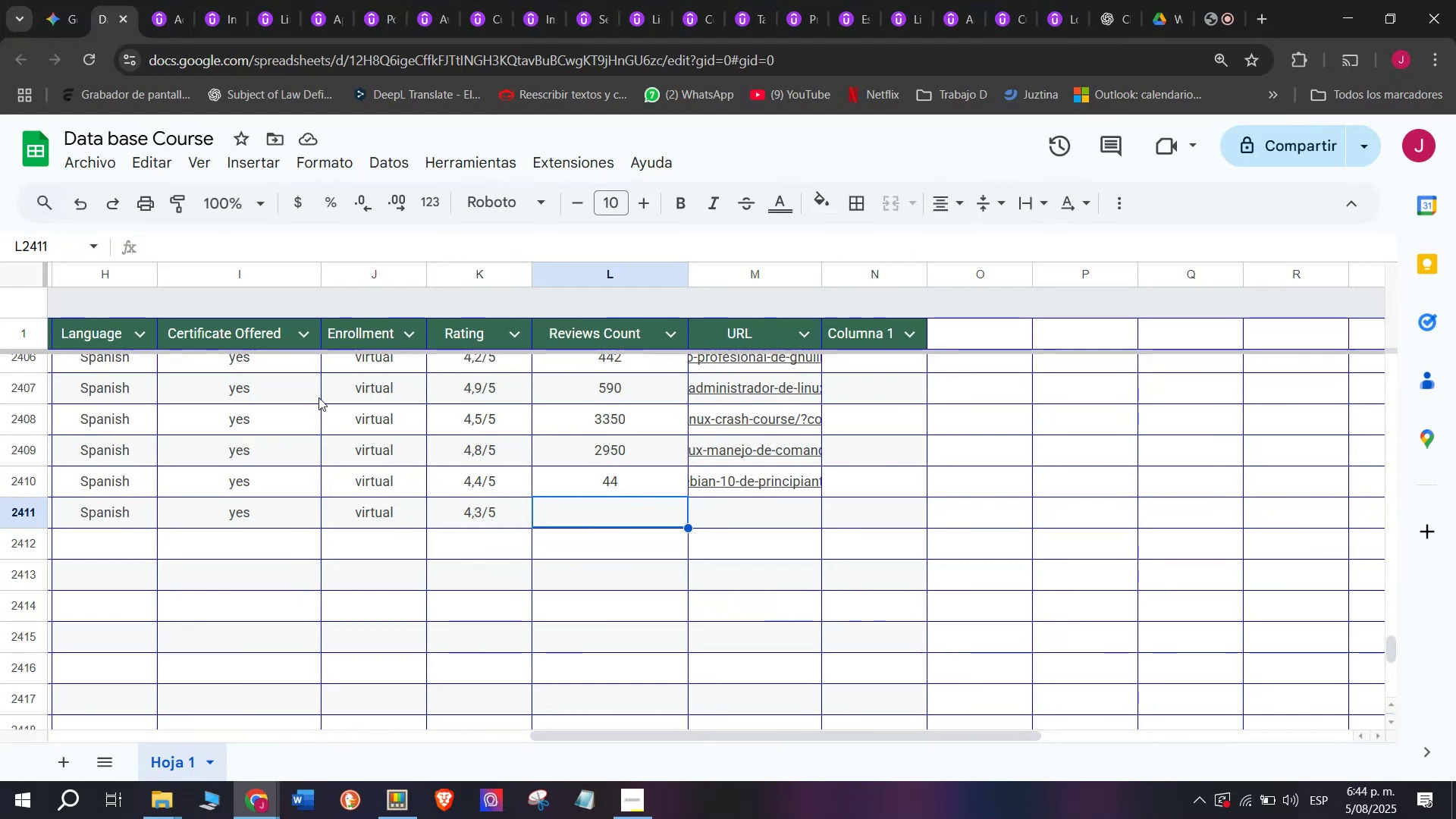 
wait(12.81)
 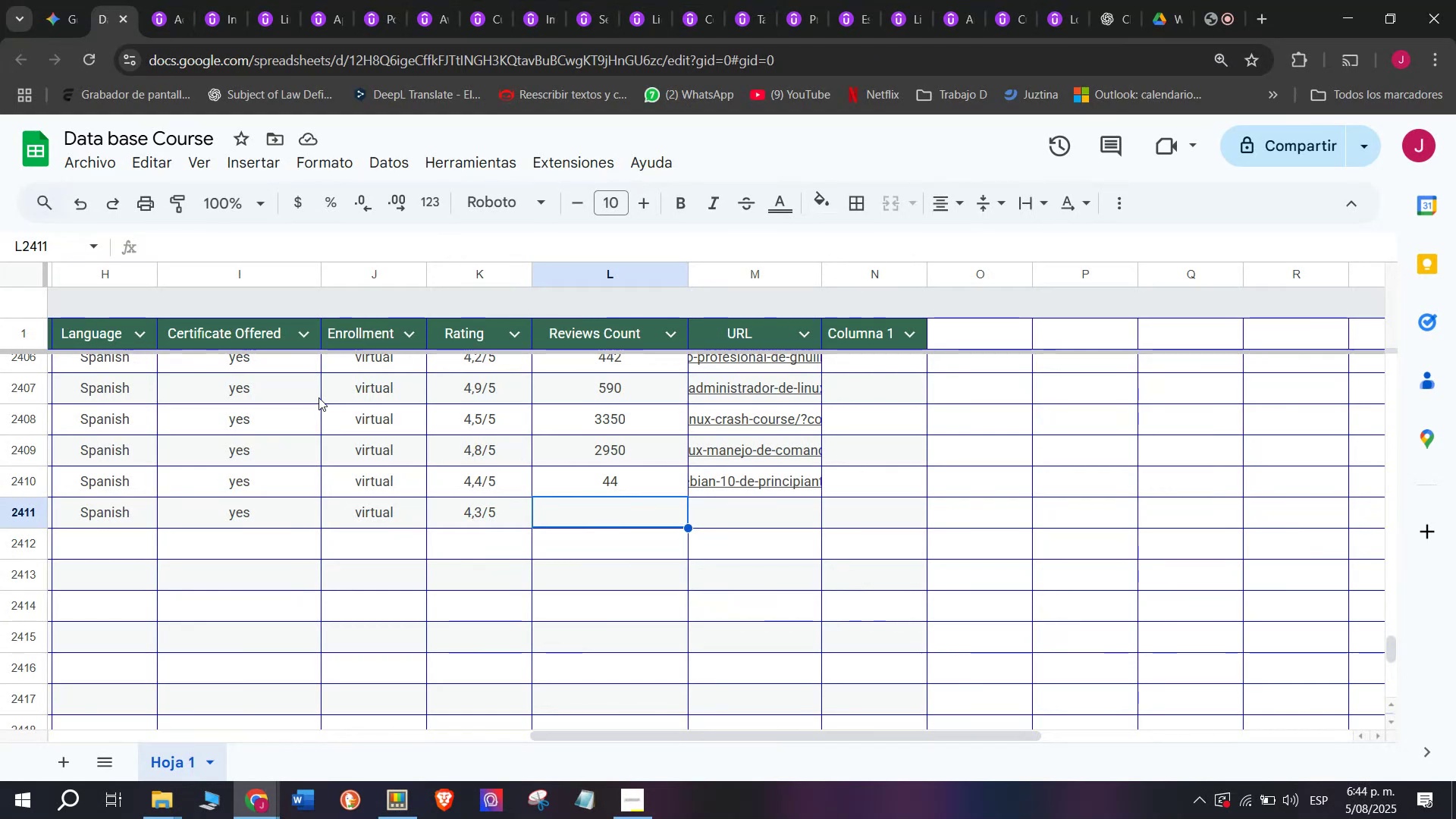 
left_click([149, 0])
 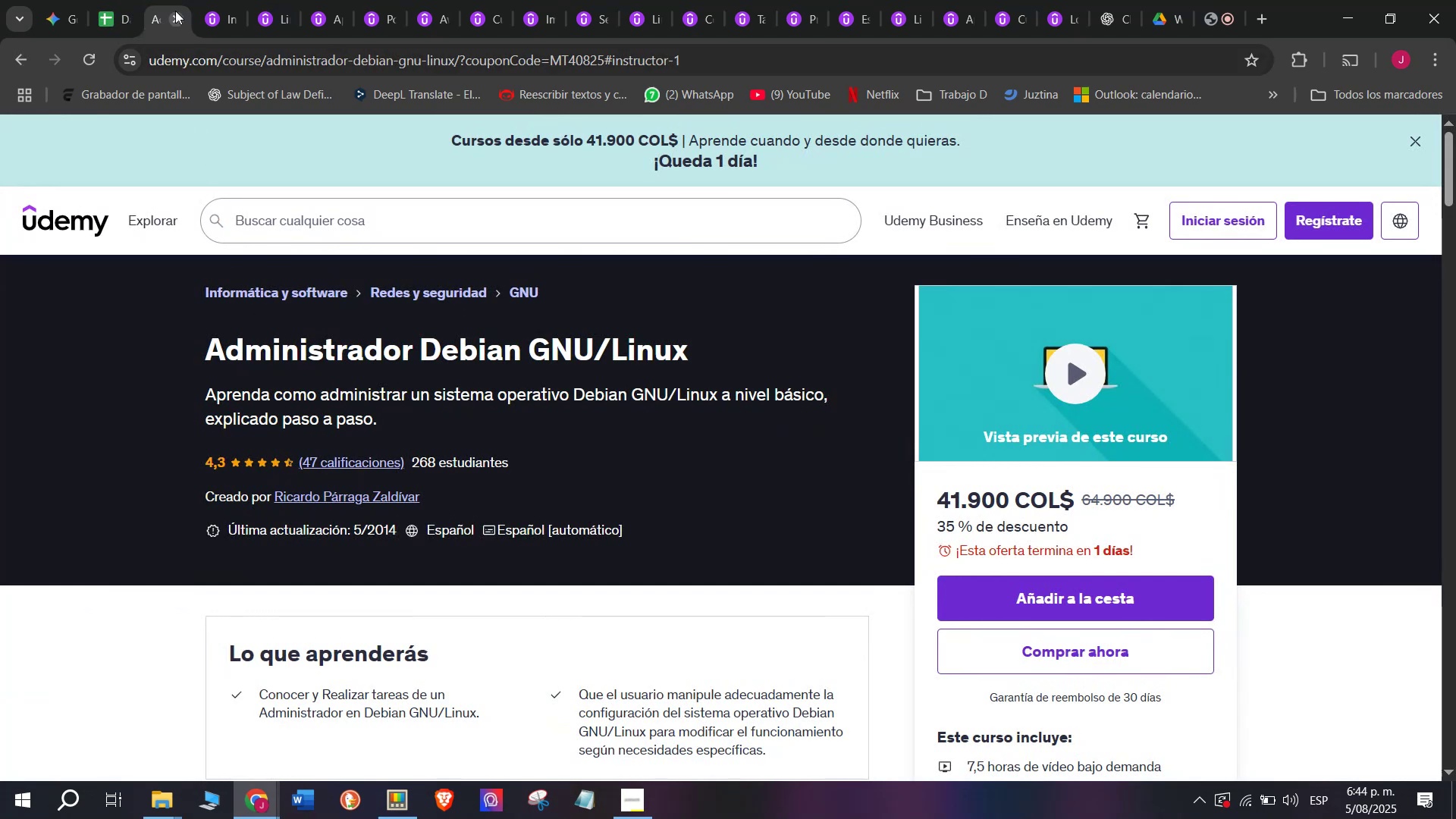 
left_click([116, 0])
 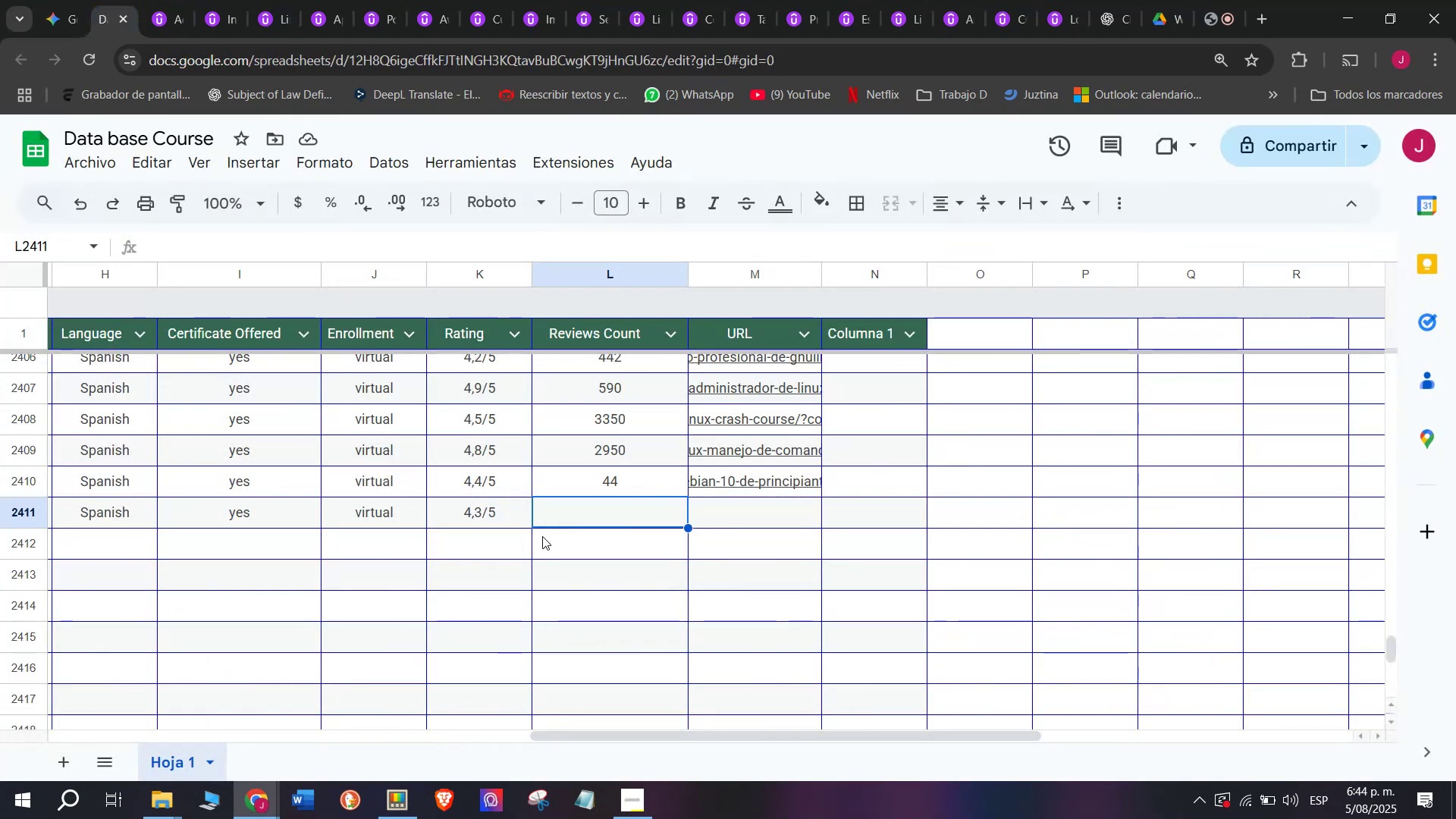 
type(47)
 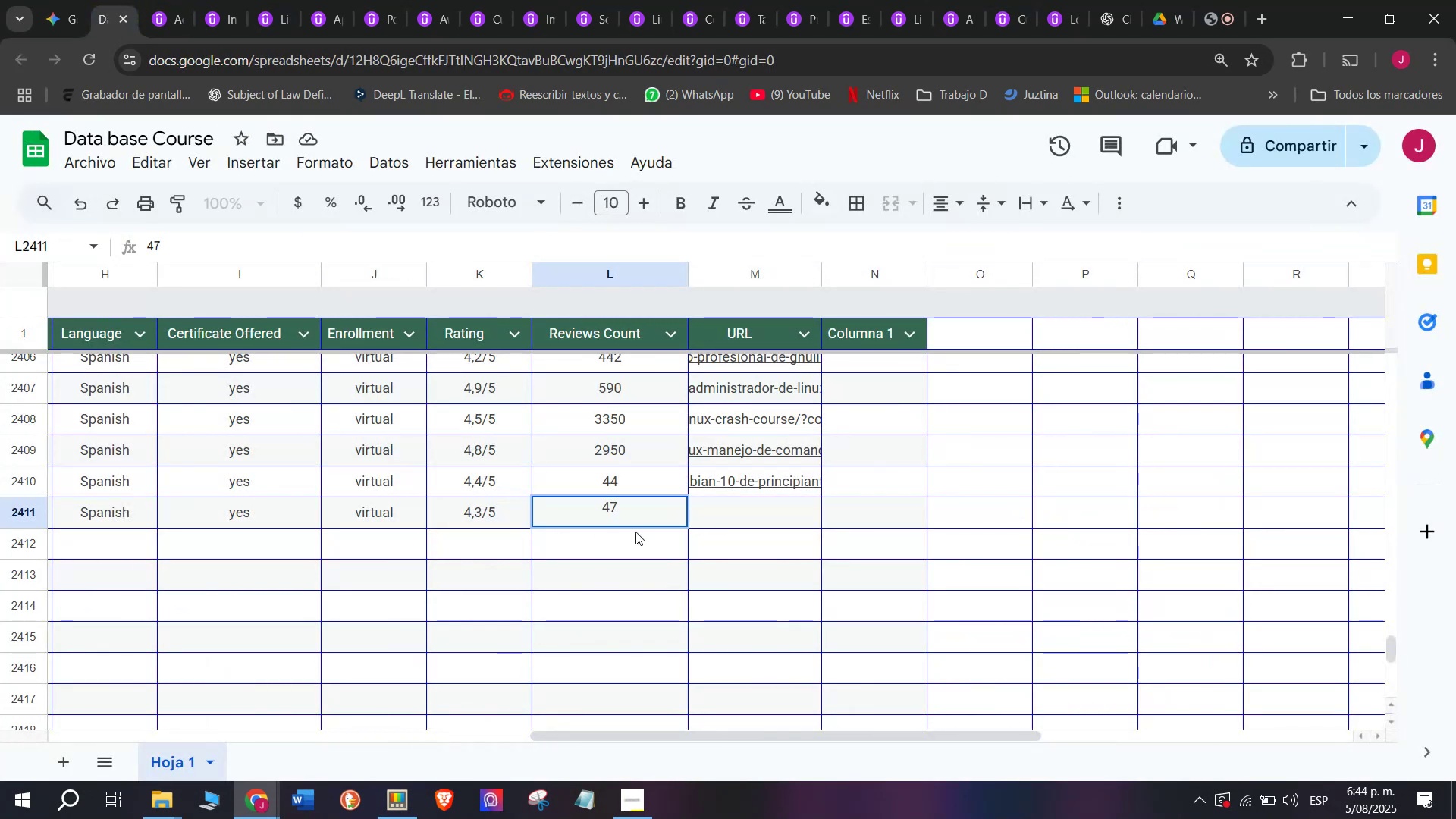 
left_click([767, 531])
 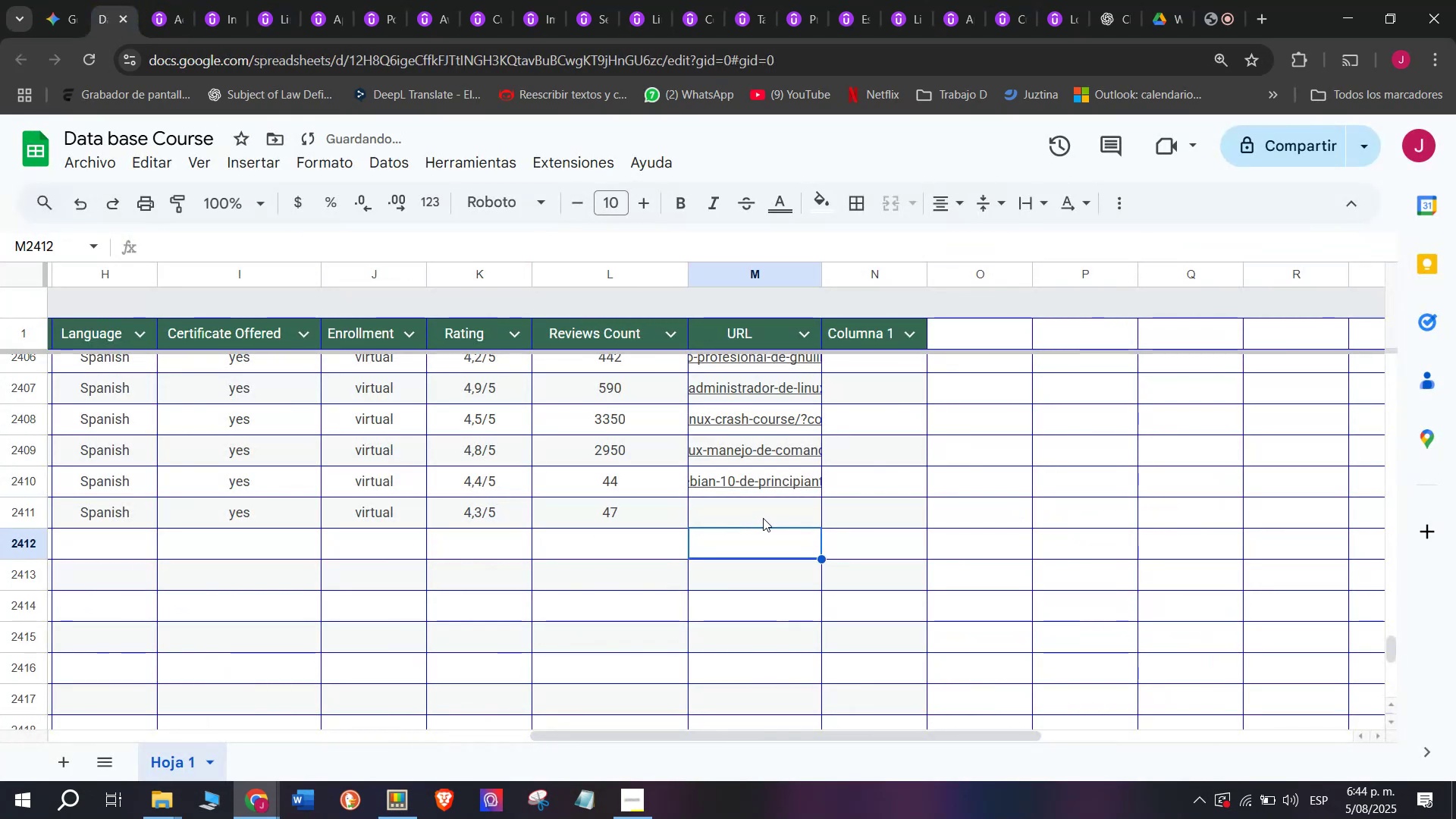 
left_click([763, 516])
 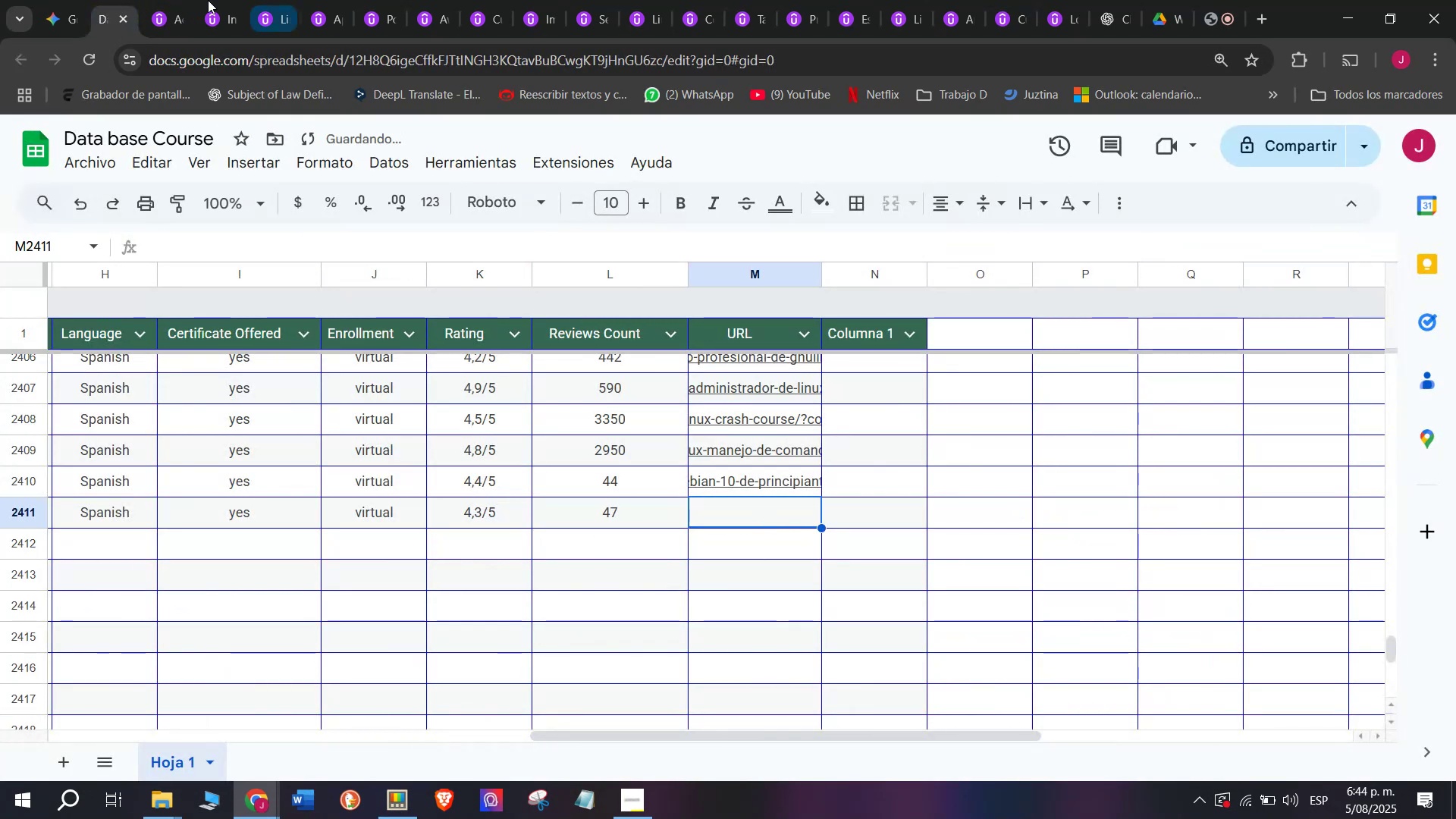 
left_click([175, 0])
 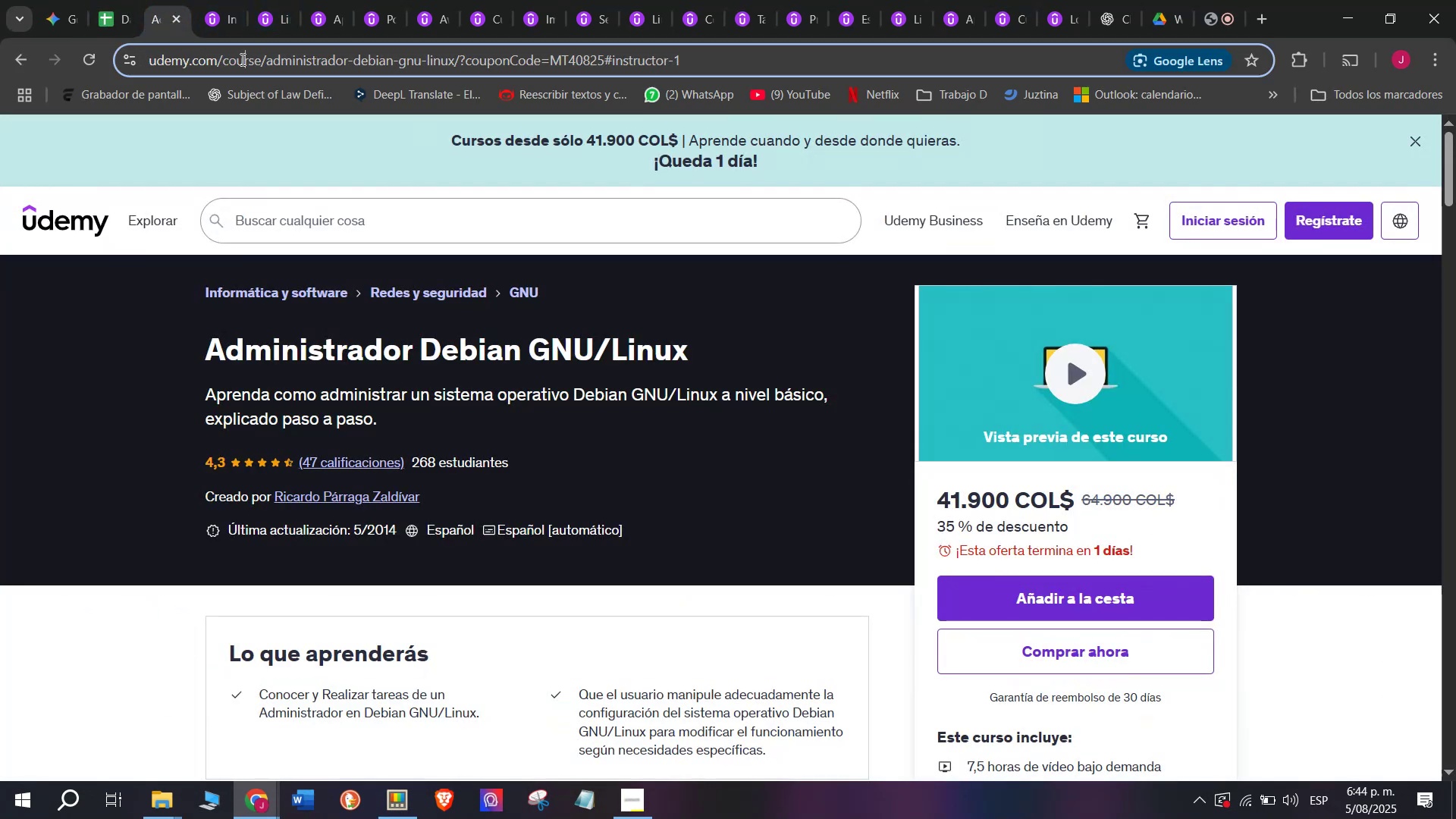 
double_click([241, 59])
 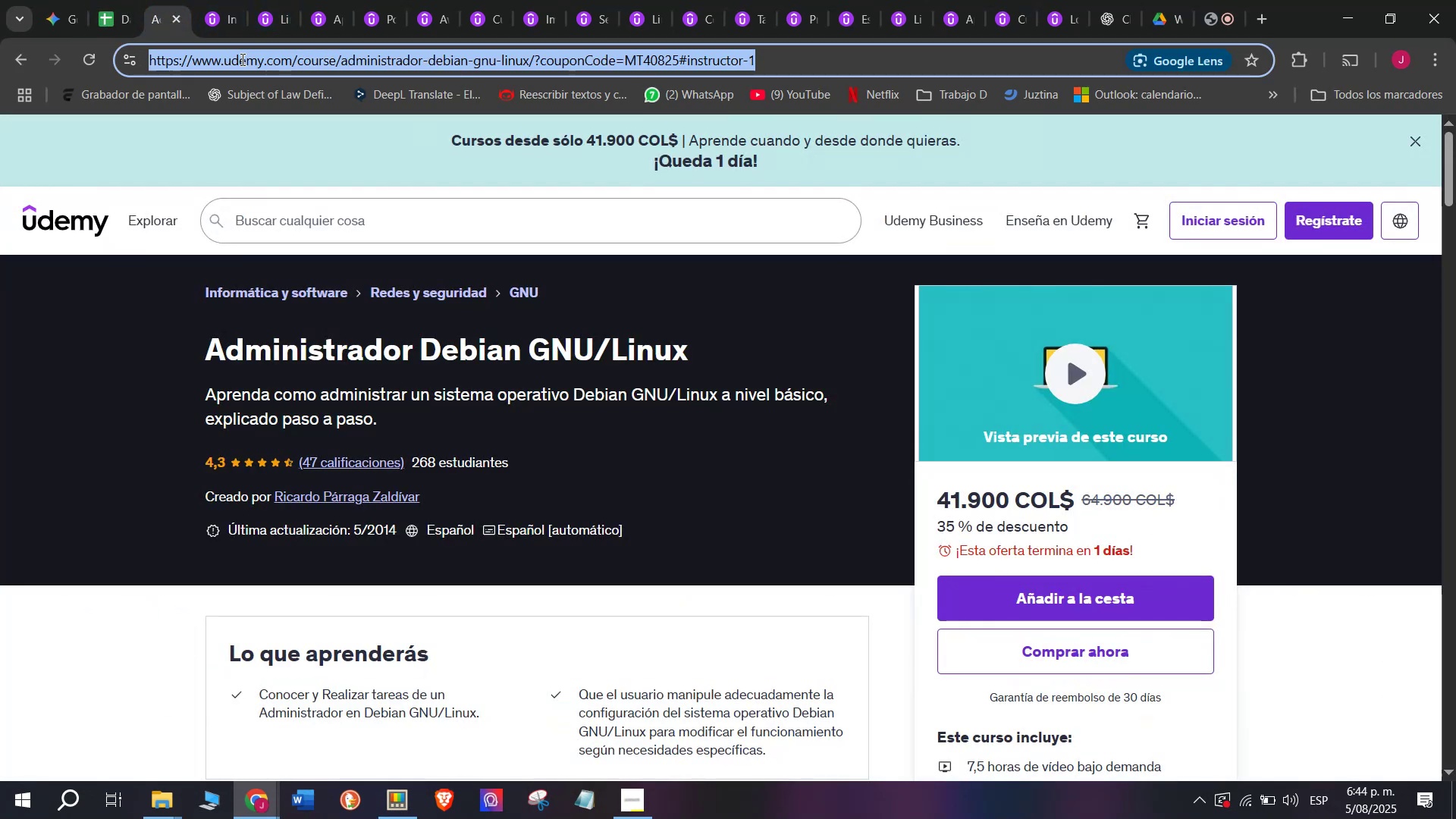 
triple_click([241, 59])
 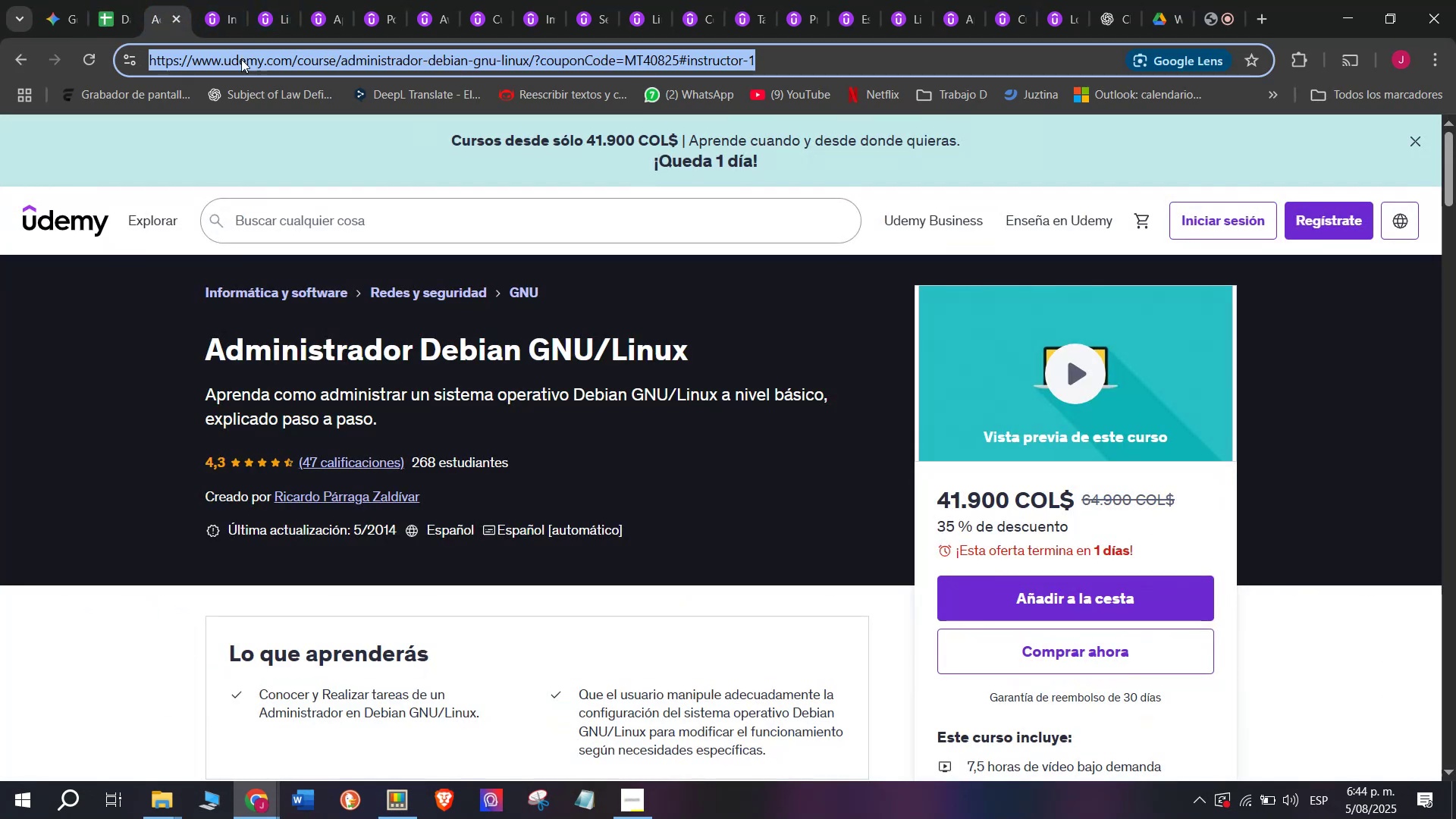 
key(Break)
 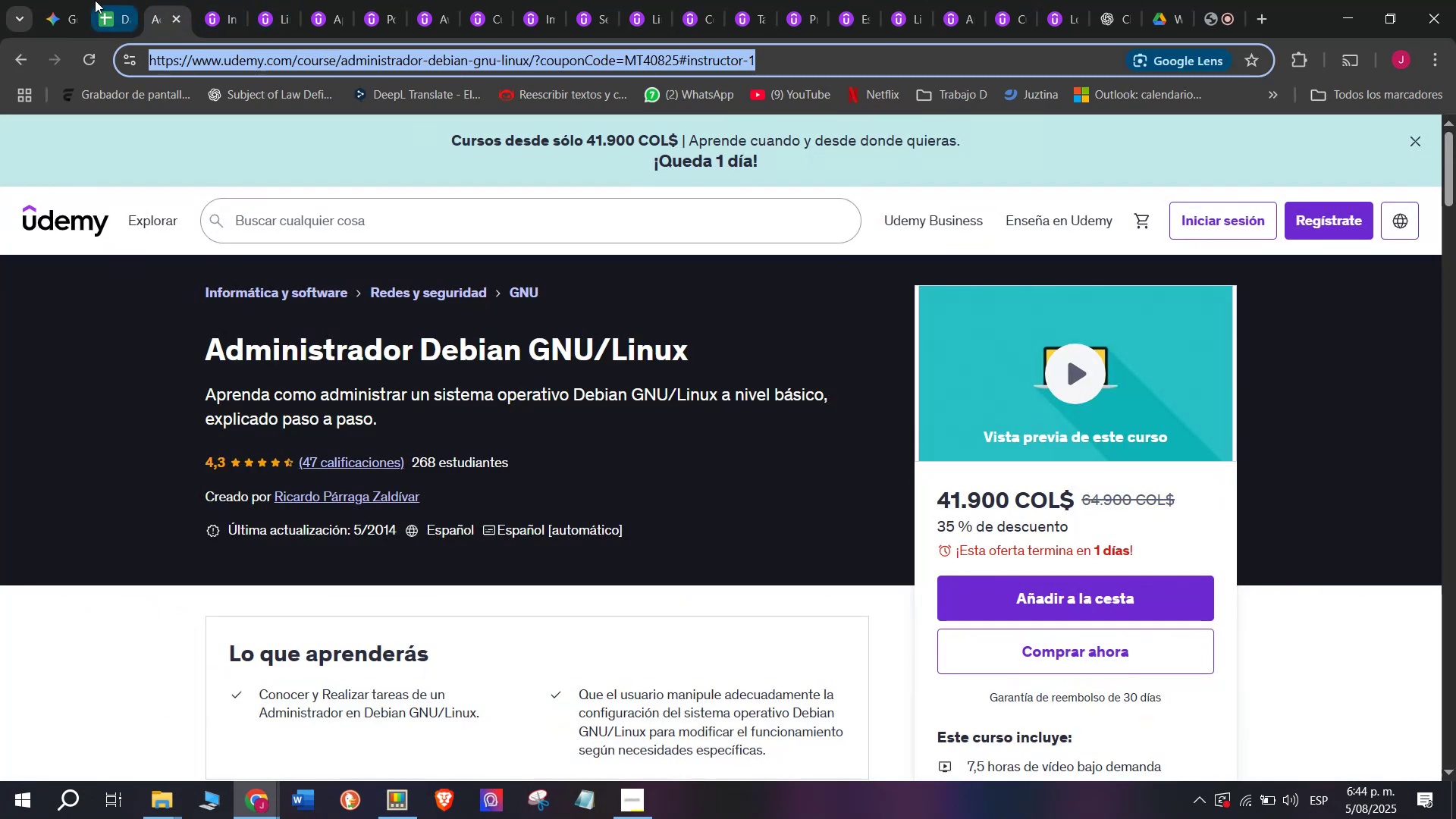 
key(Control+ControlLeft)
 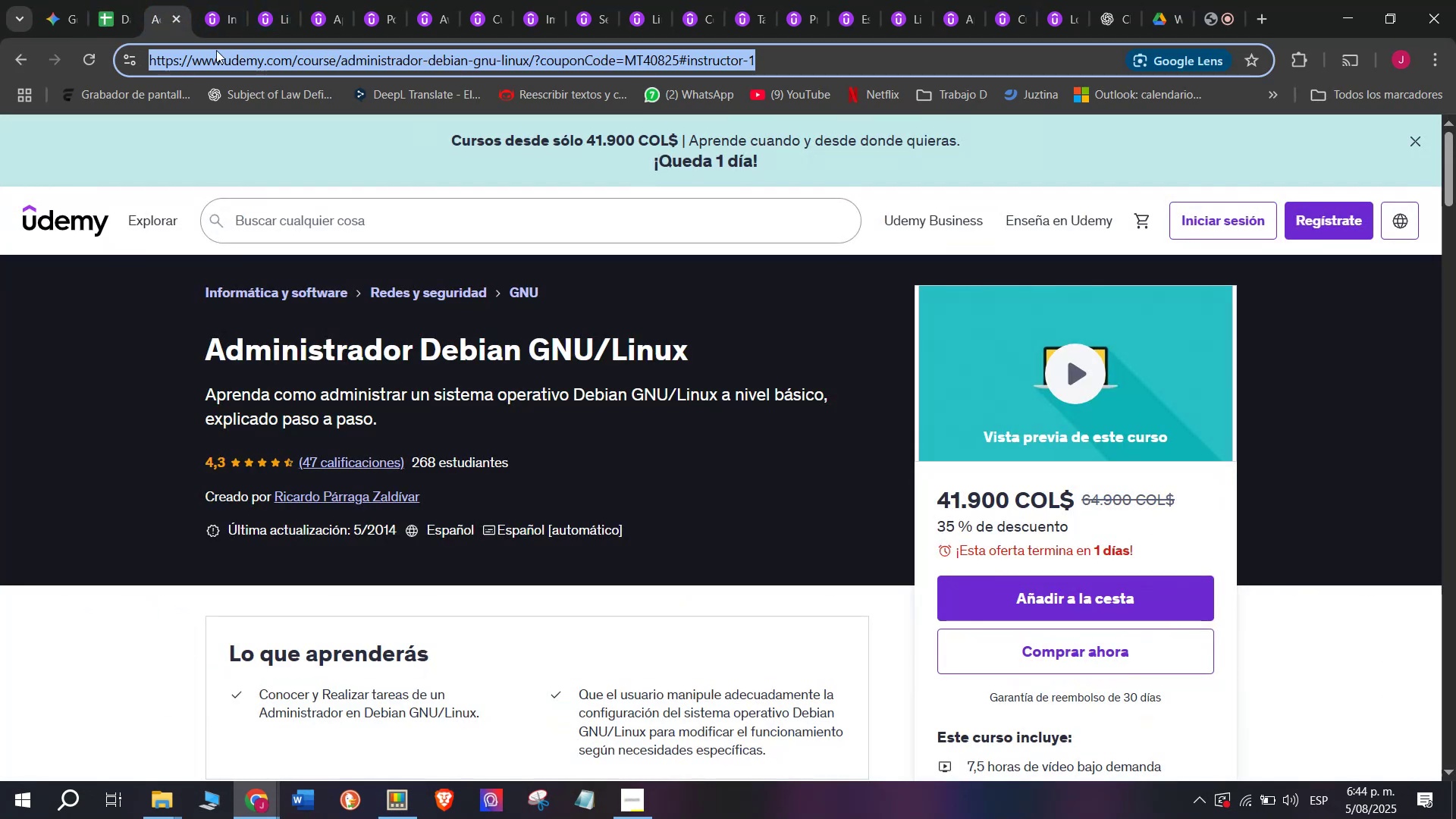 
key(Control+C)
 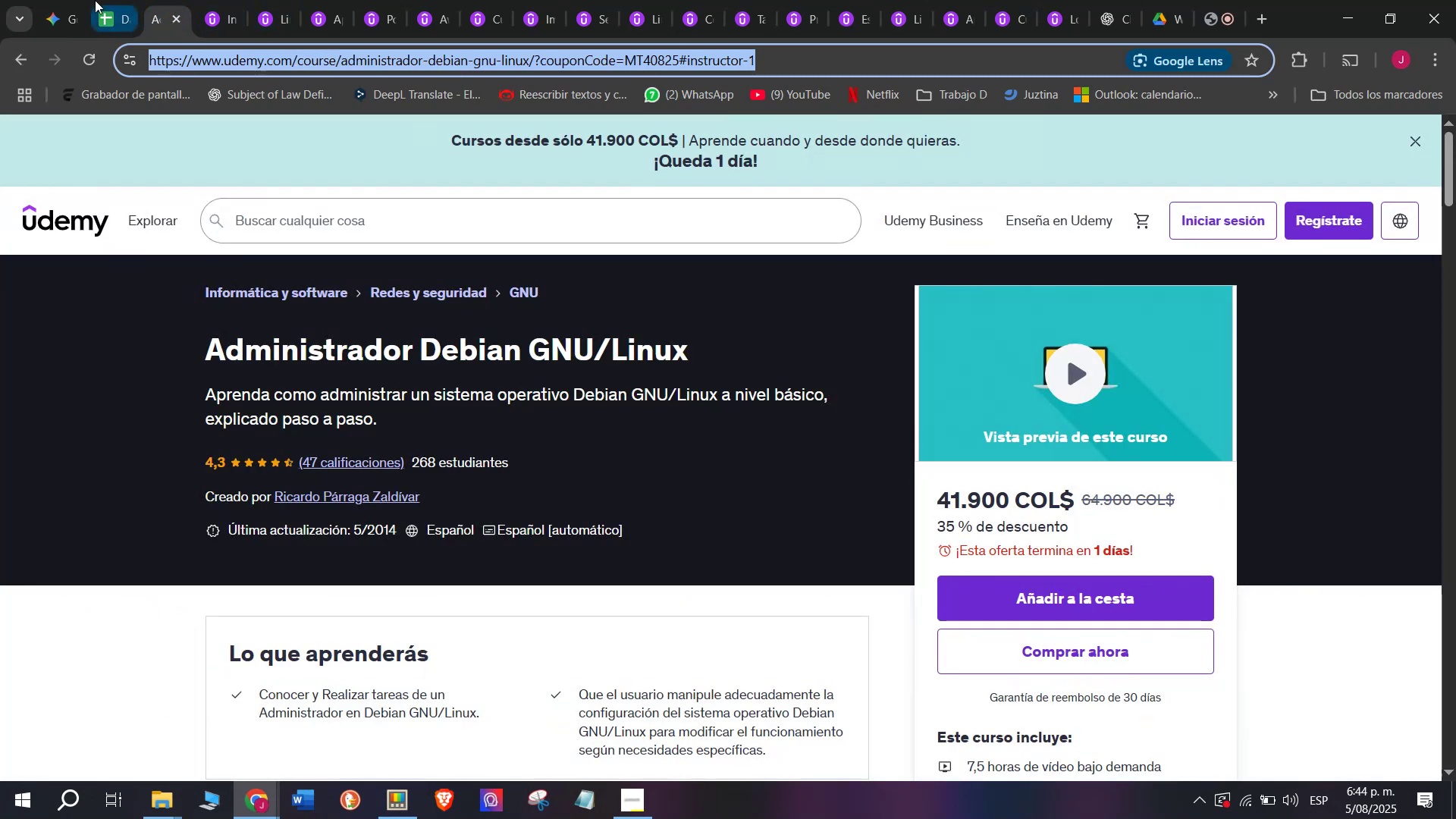 
left_click([95, 0])
 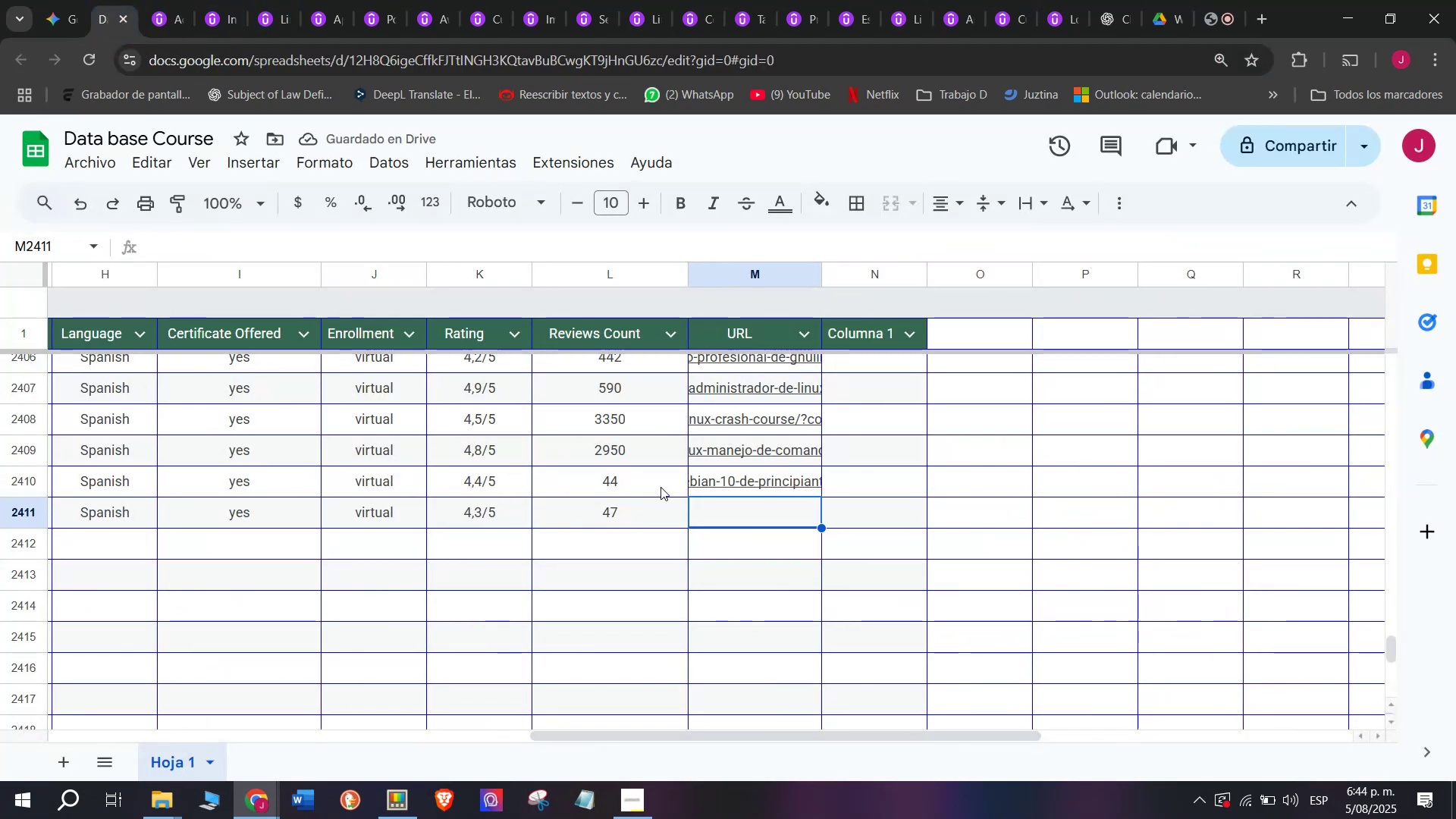 
key(Control+ControlLeft)
 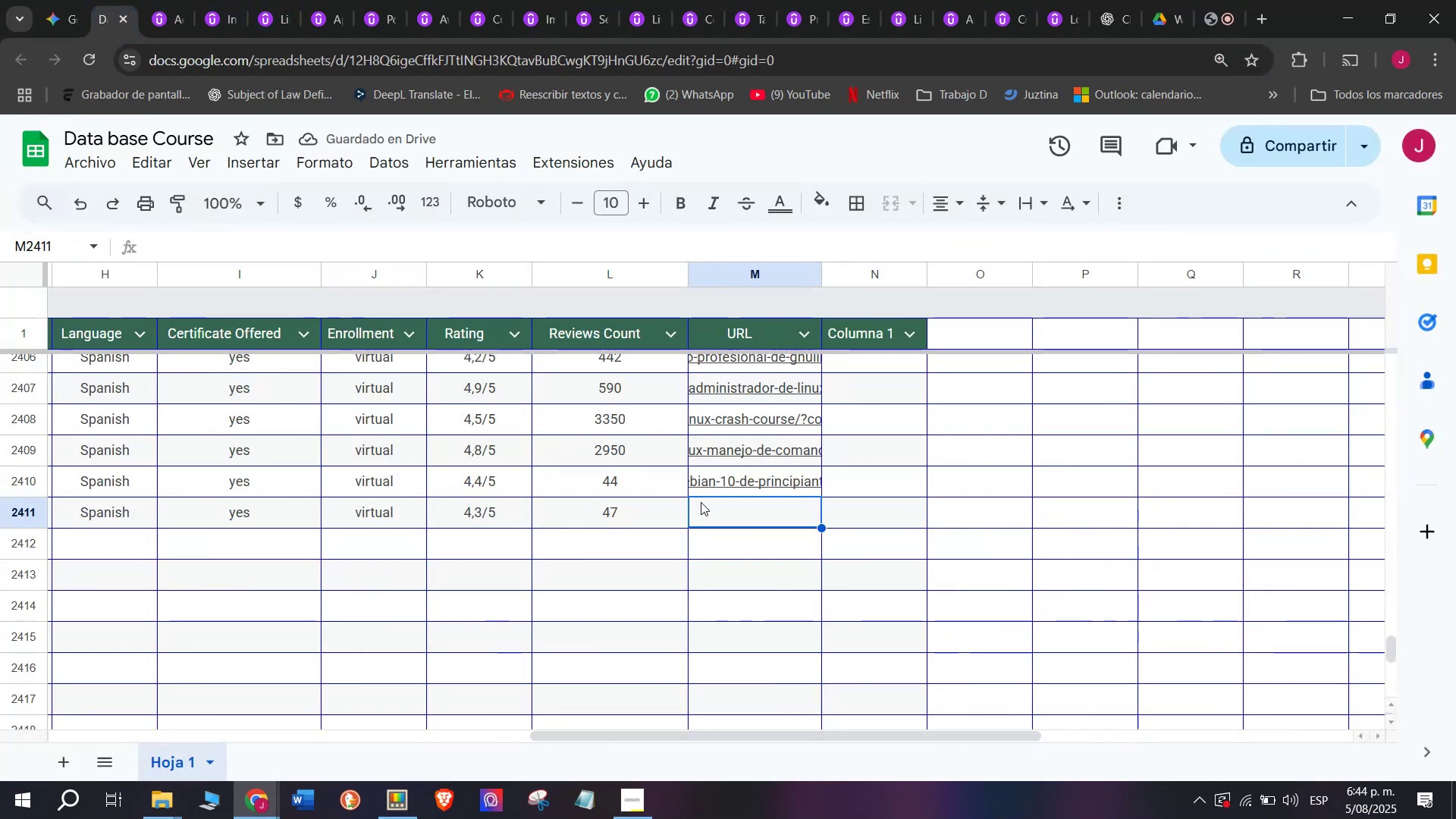 
key(Z)
 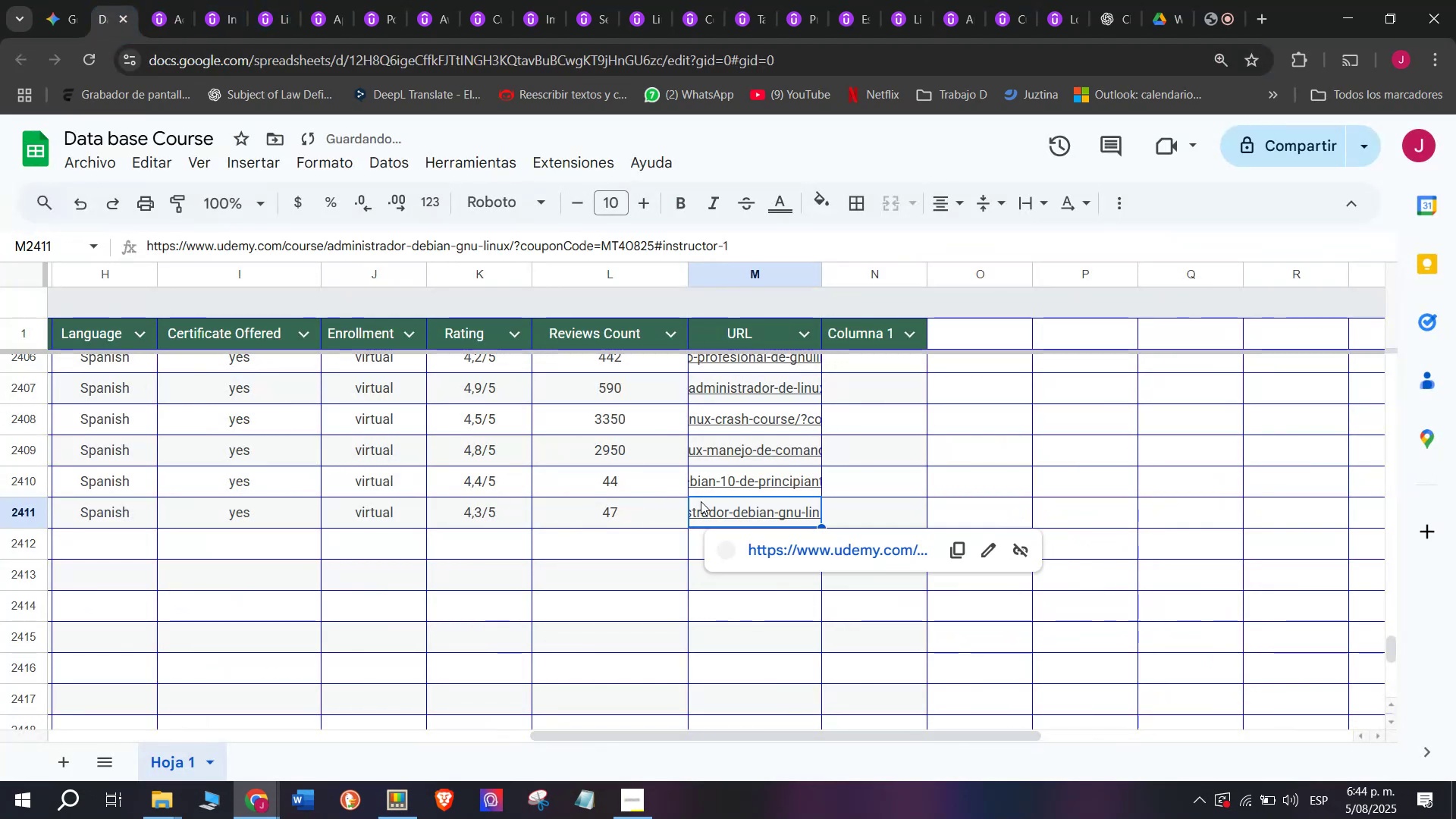 
key(Control+V)
 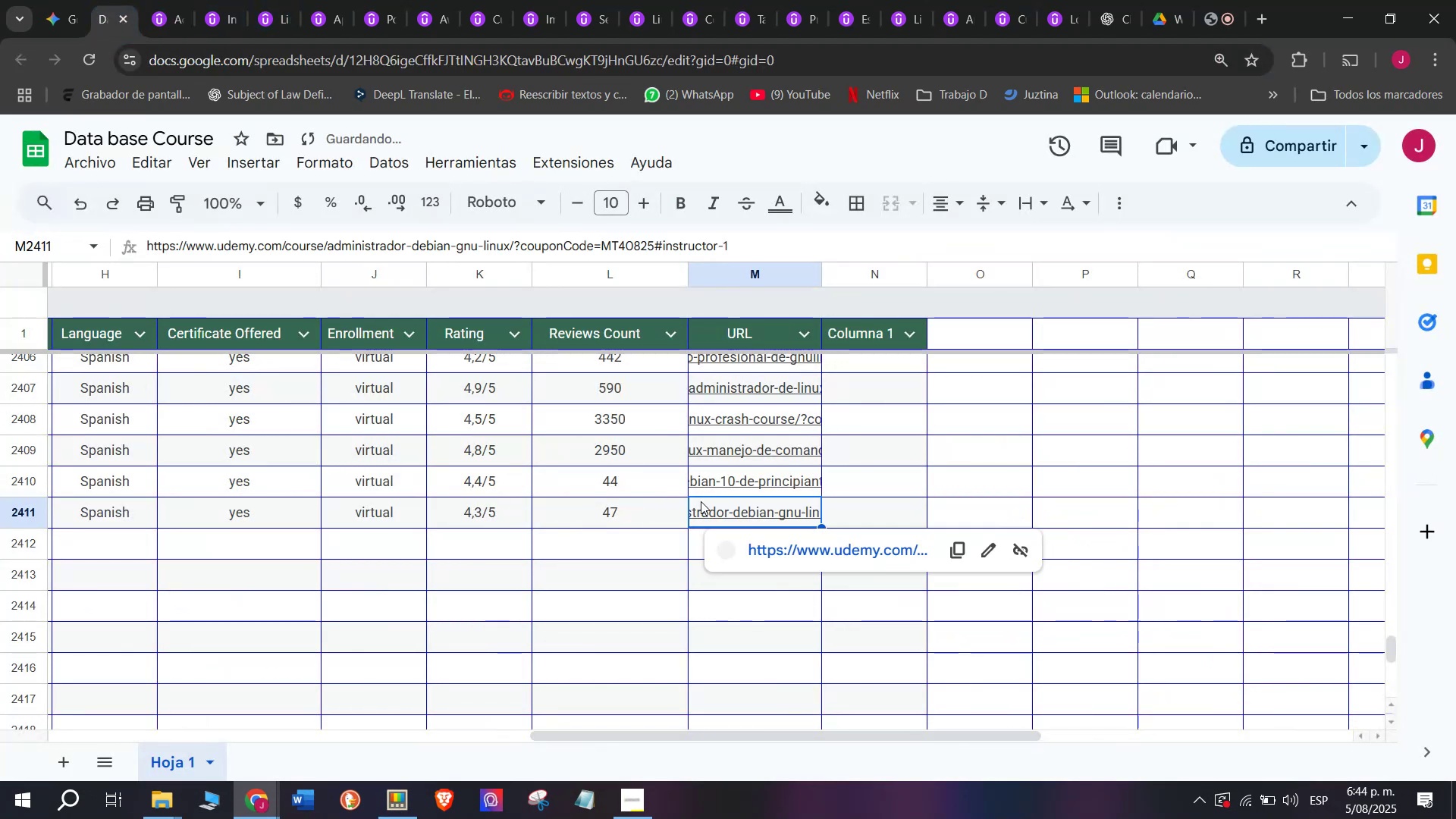 
scroll: coordinate [212, 563], scroll_direction: up, amount: 7.0
 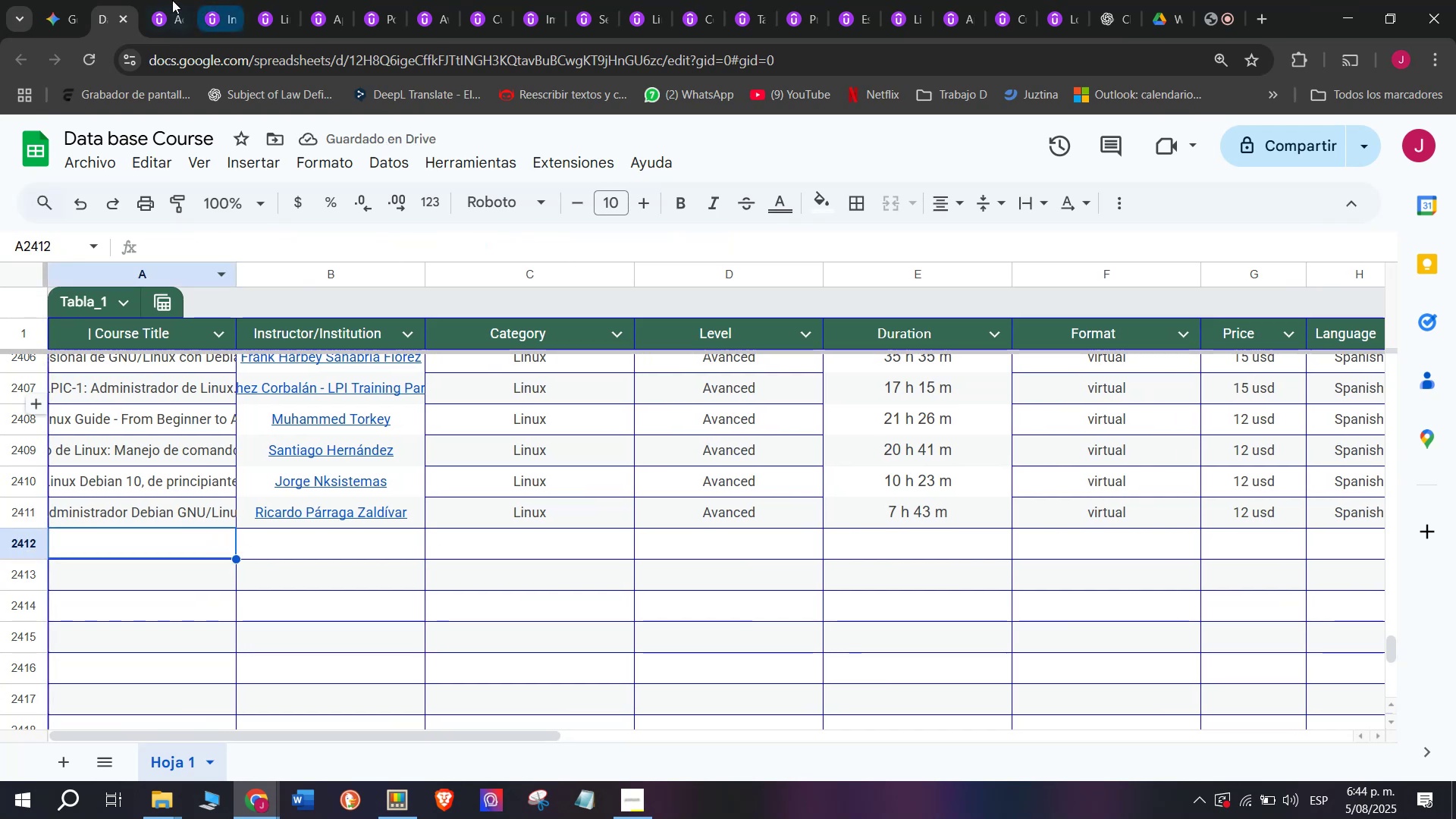 
left_click([213, 535])
 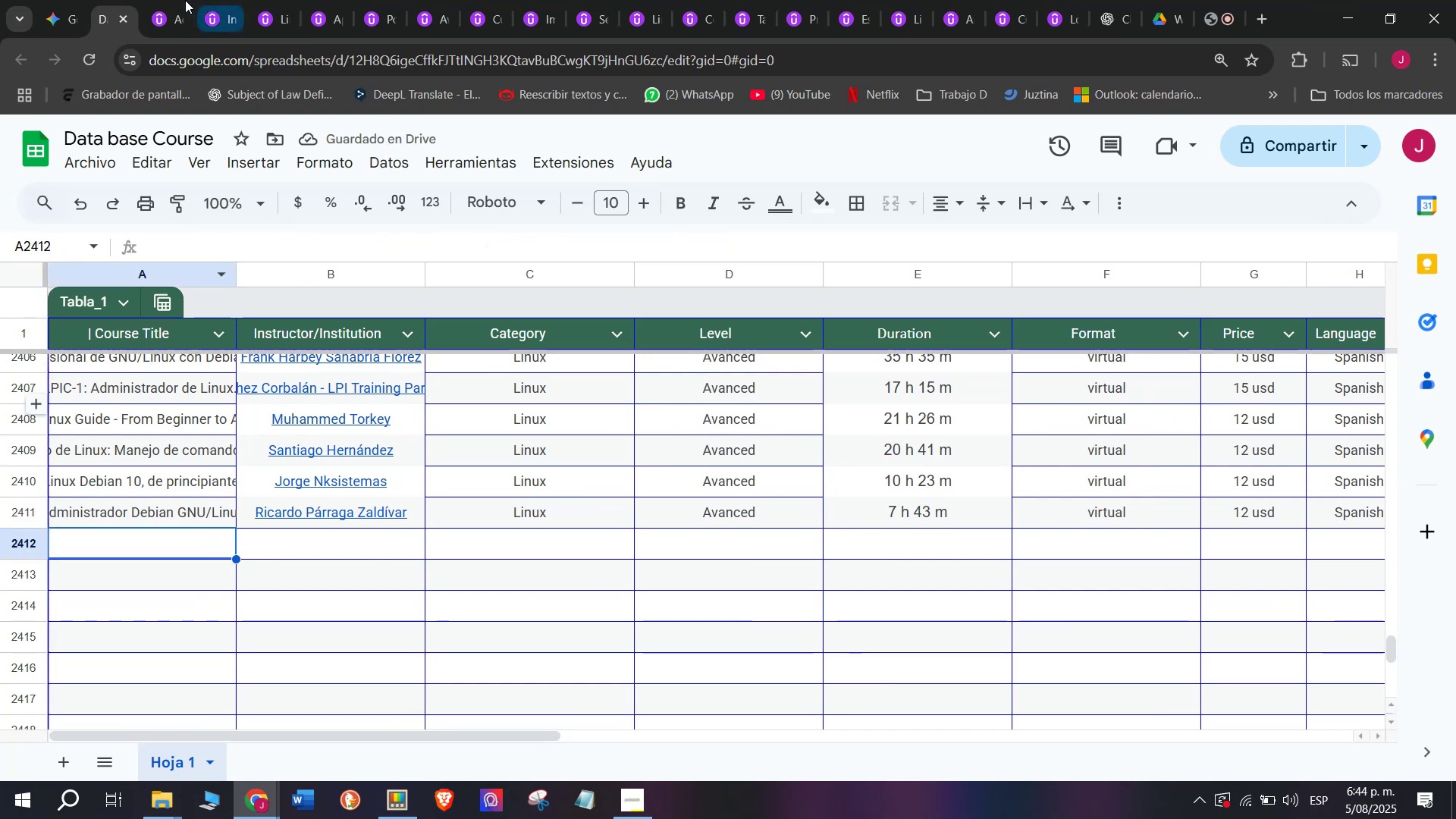 
left_click([162, 0])
 